 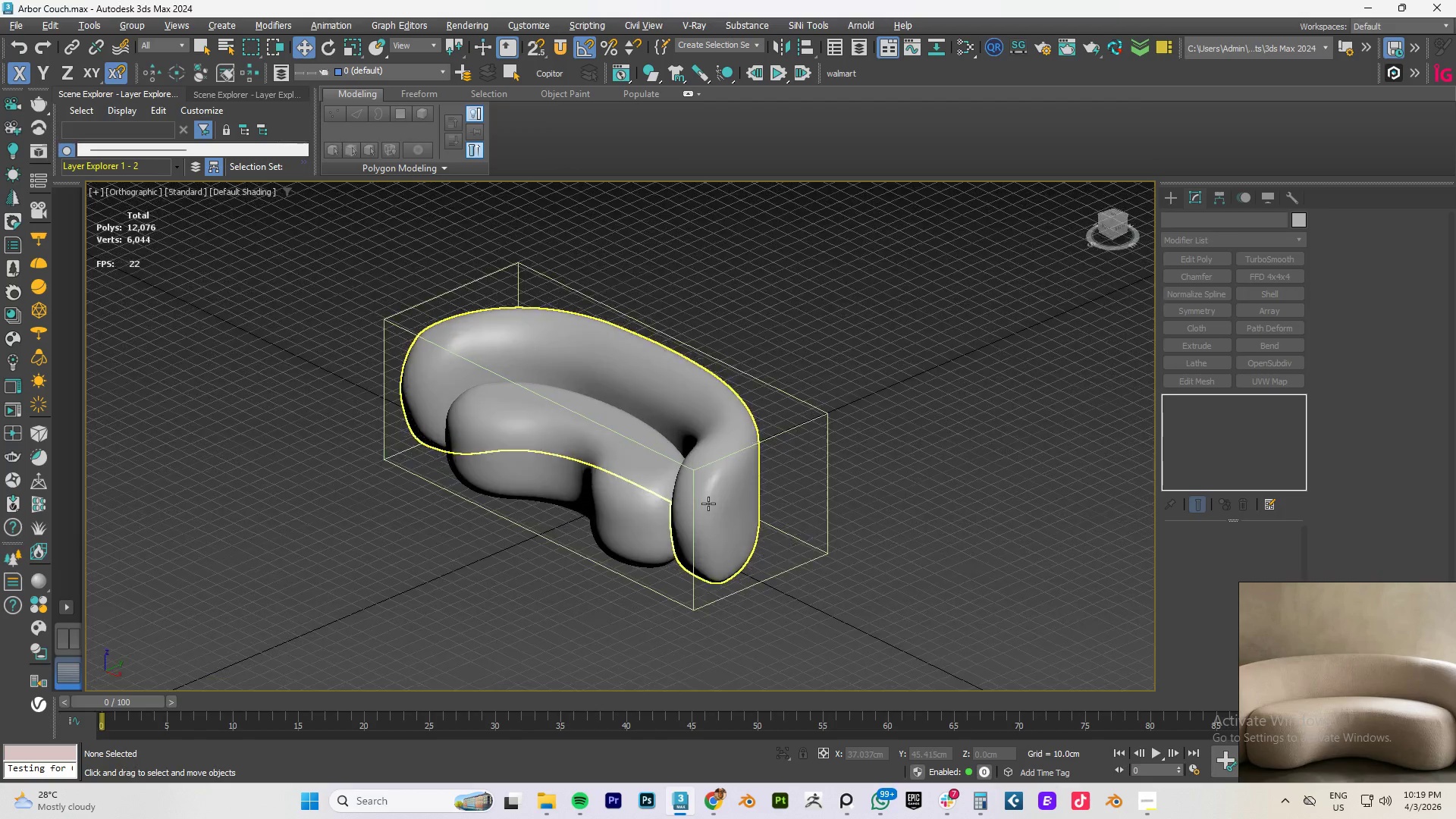 
hold_key(key=AltLeft, duration=0.36)
 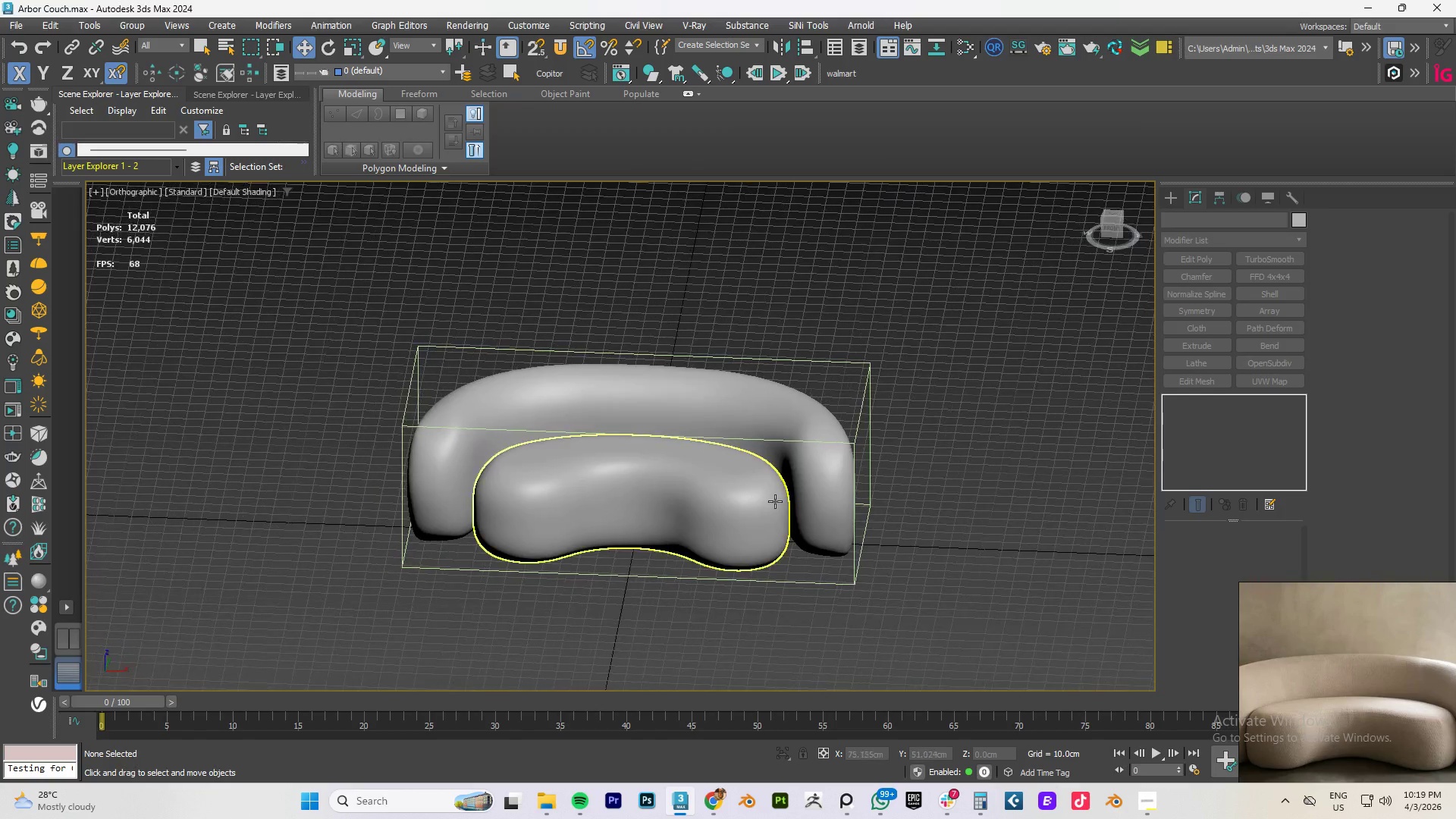 
scroll: coordinate [708, 504], scroll_direction: up, amount: 3.0
 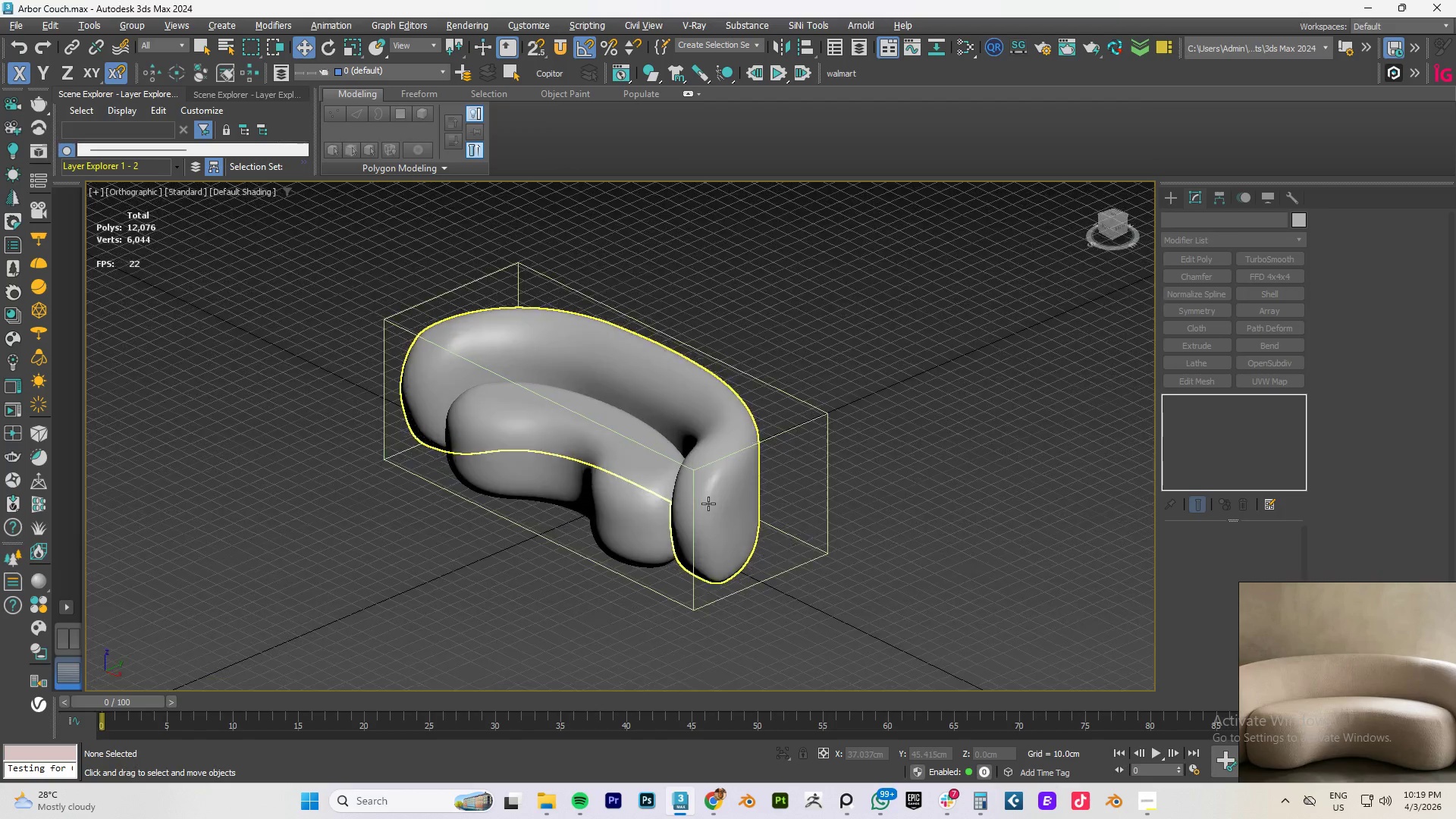 
type(fz)
 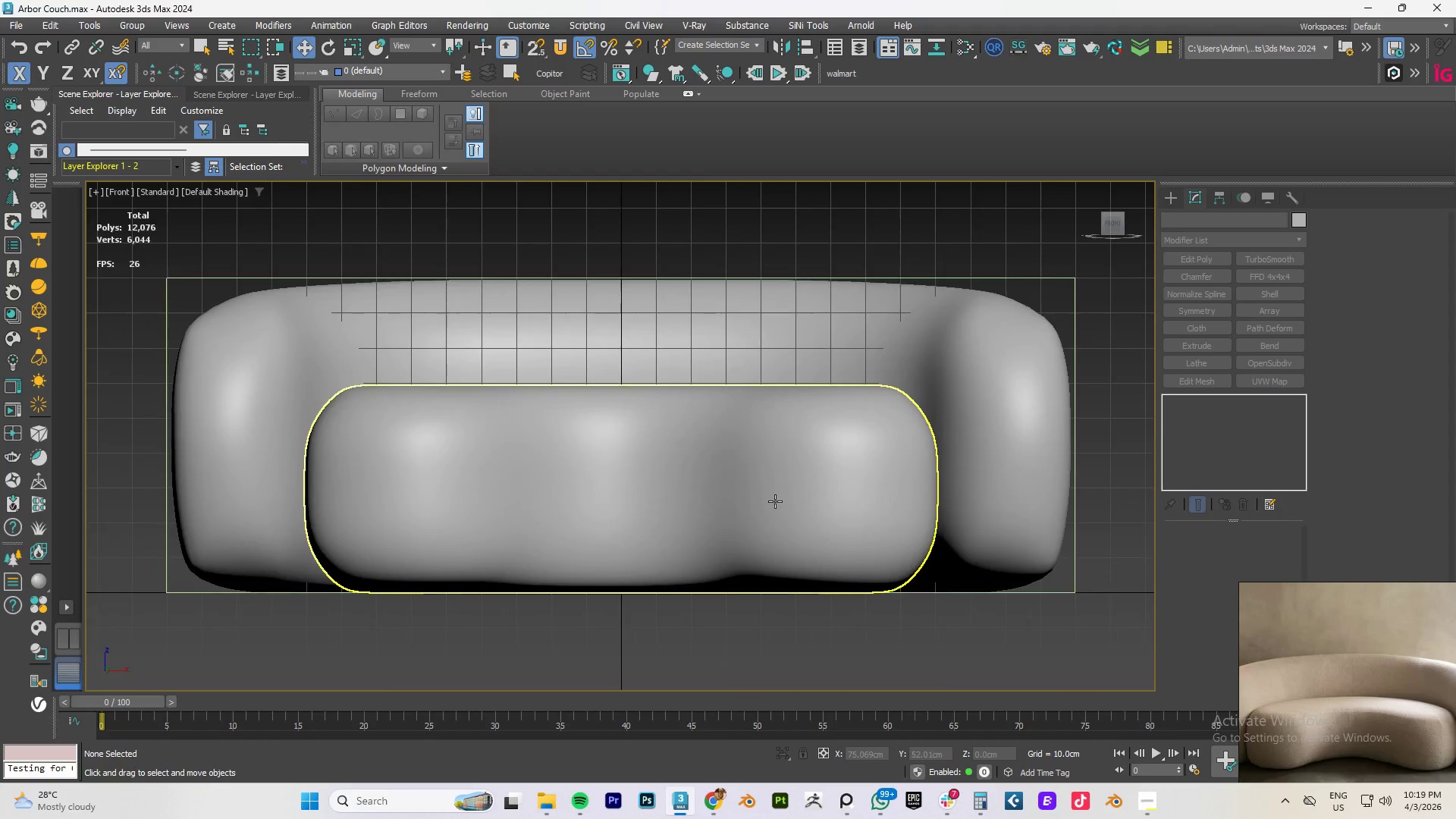 
hold_key(key=AltLeft, duration=0.91)
scroll: coordinate [765, 497], scroll_direction: down, amount: 2.0
 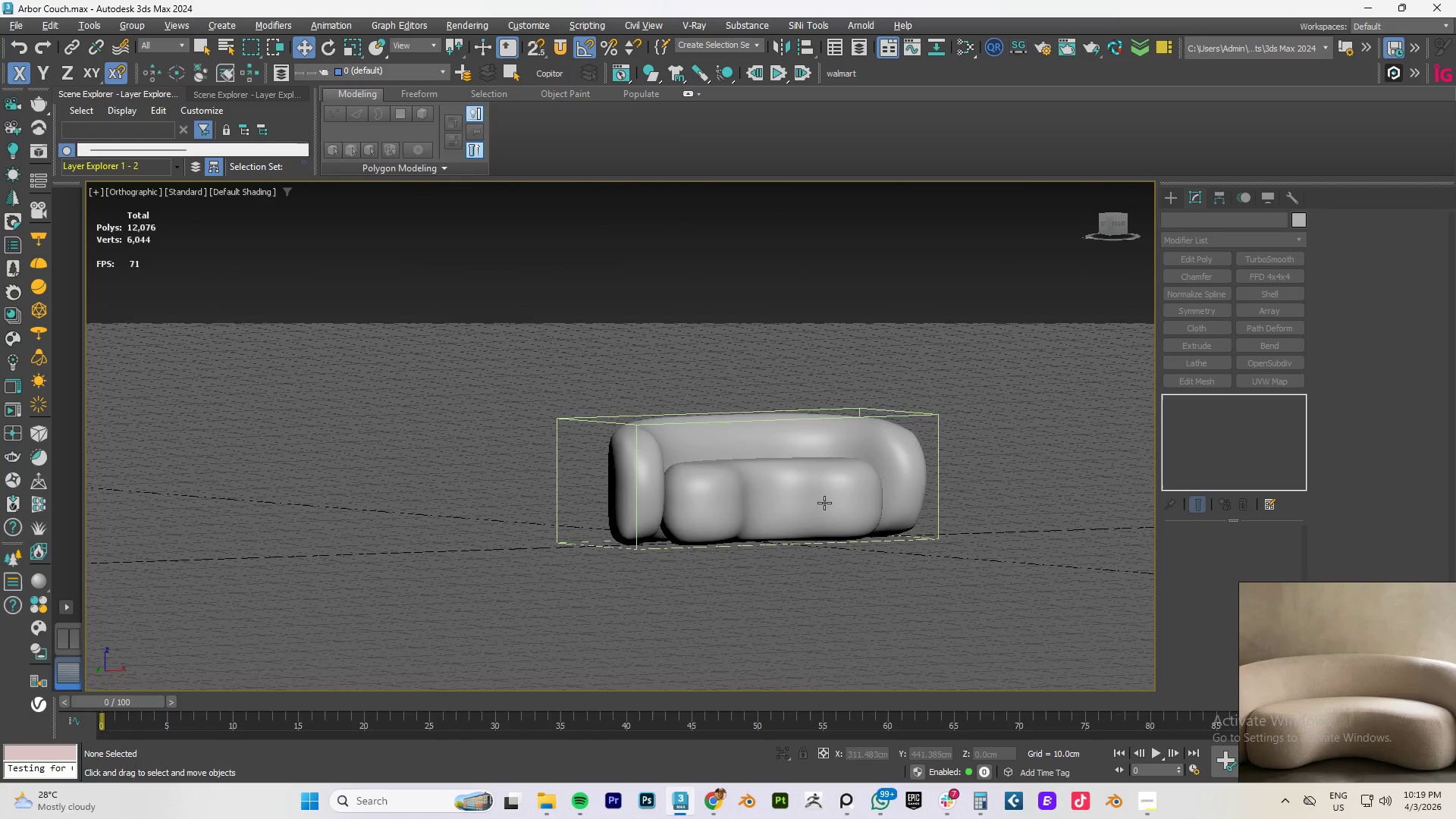 
type(pz)
 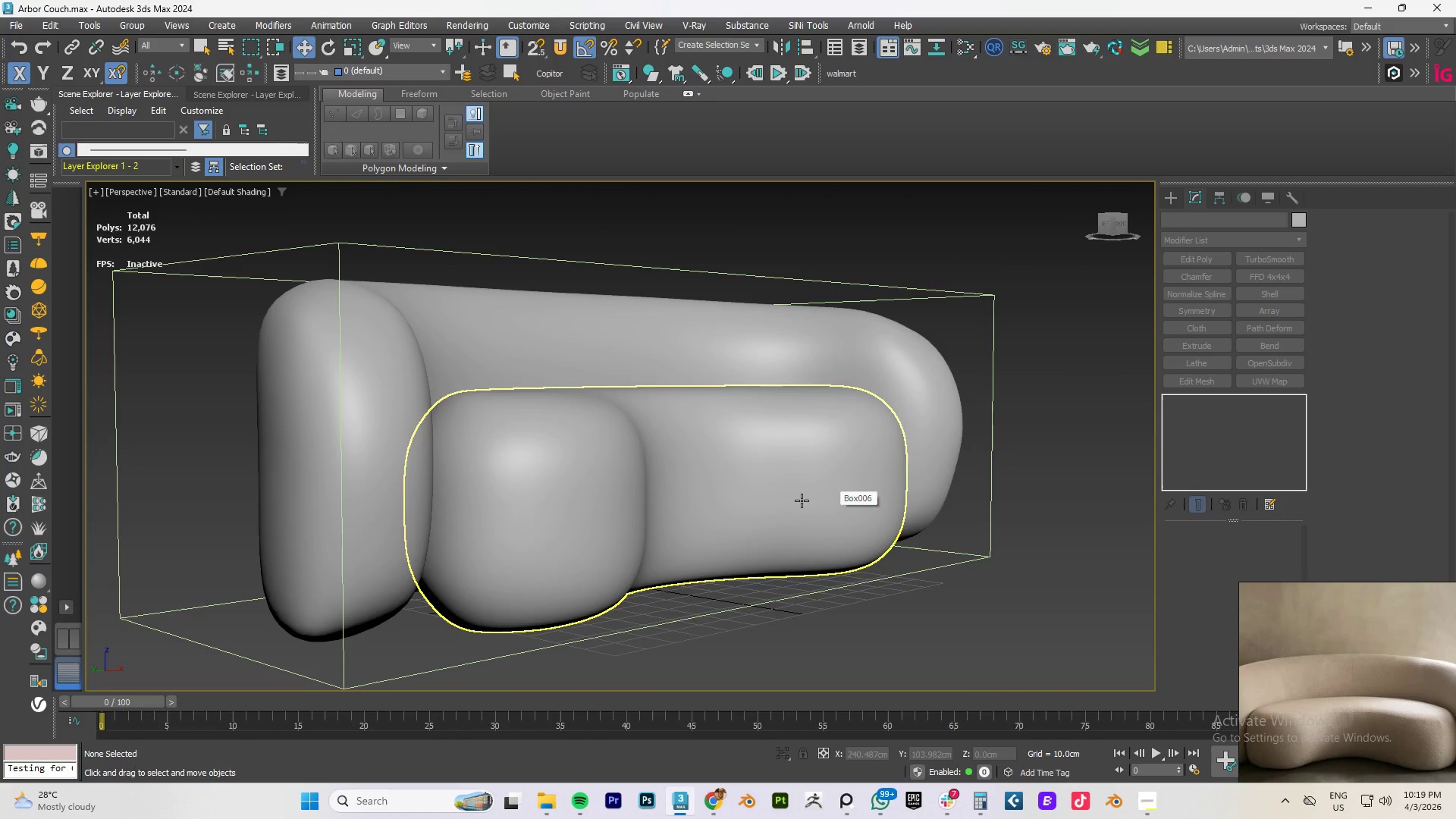 
scroll: coordinate [792, 500], scroll_direction: down, amount: 2.0
 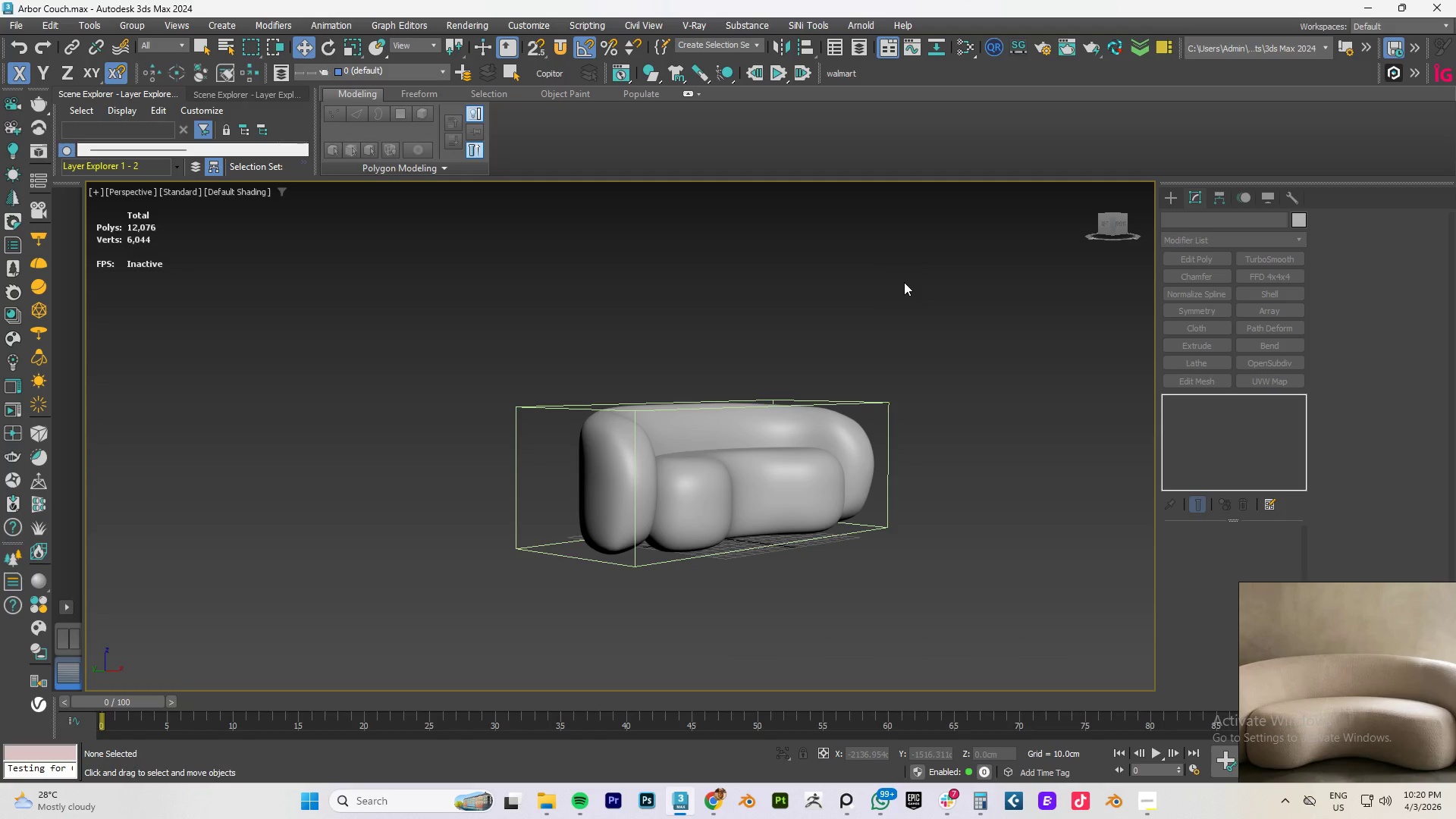 
wait(22.72)
 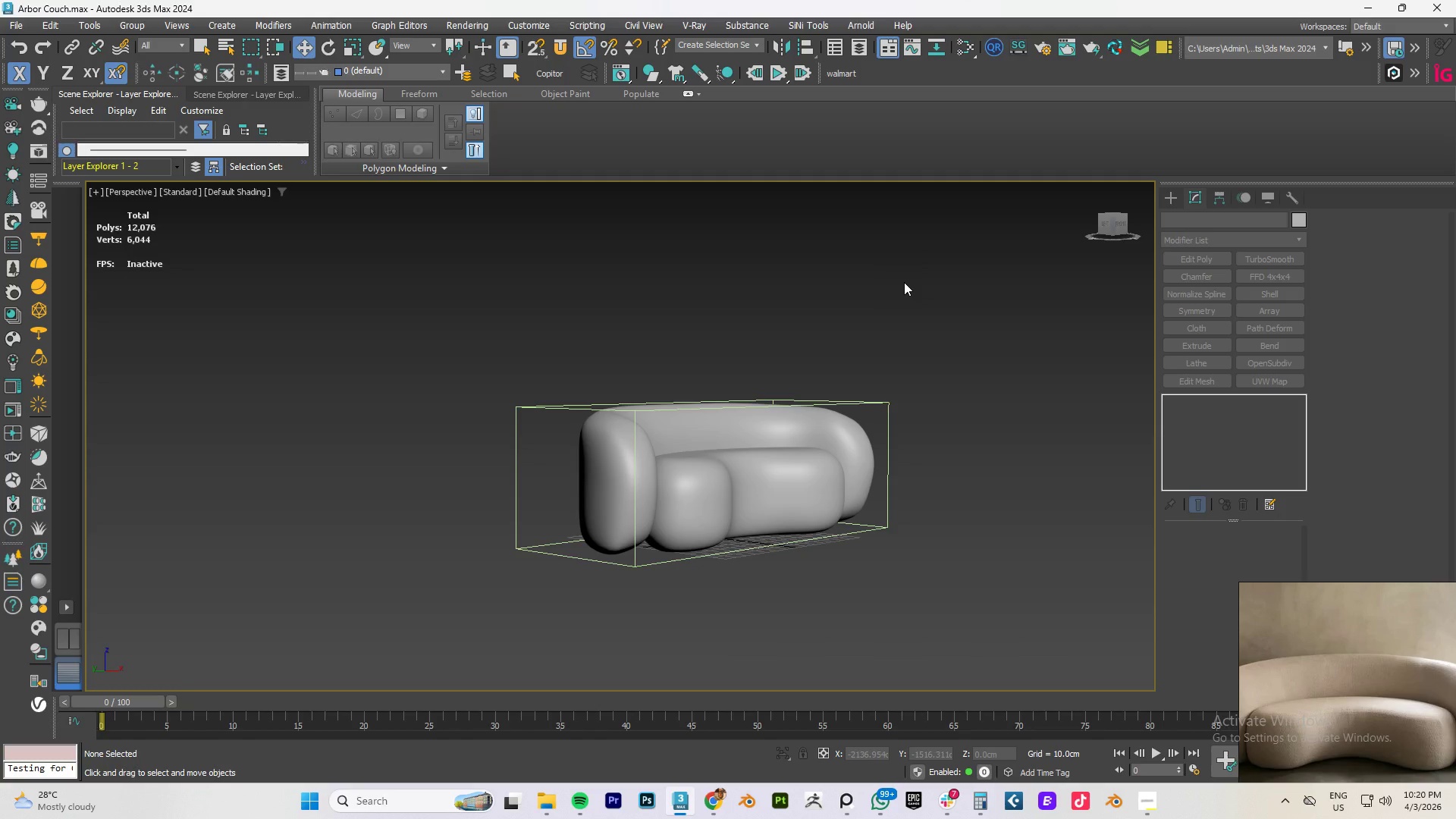 
scroll: coordinate [814, 391], scroll_direction: down, amount: 1.0
 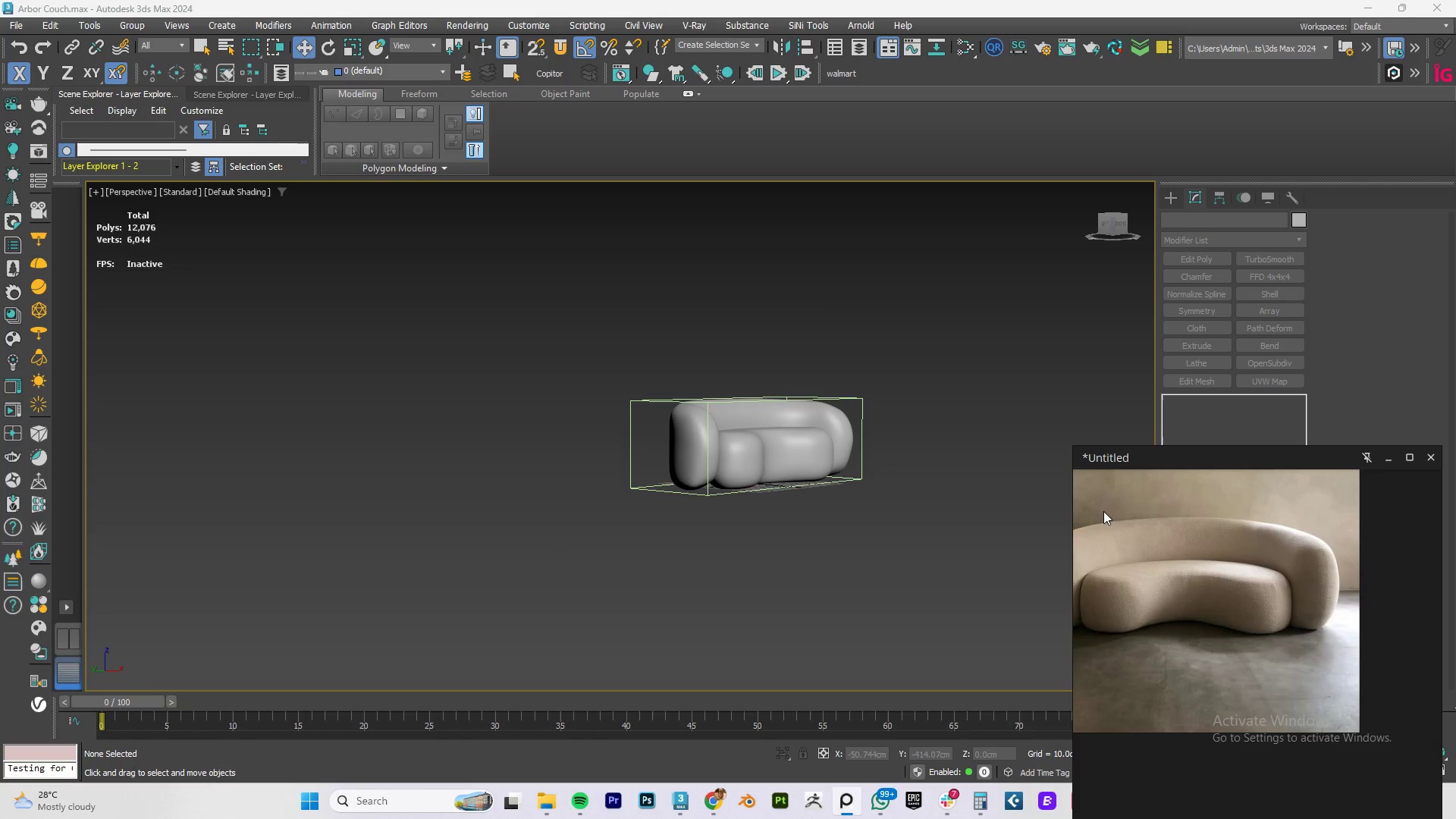 
hold_key(key=AltLeft, duration=1.52)
 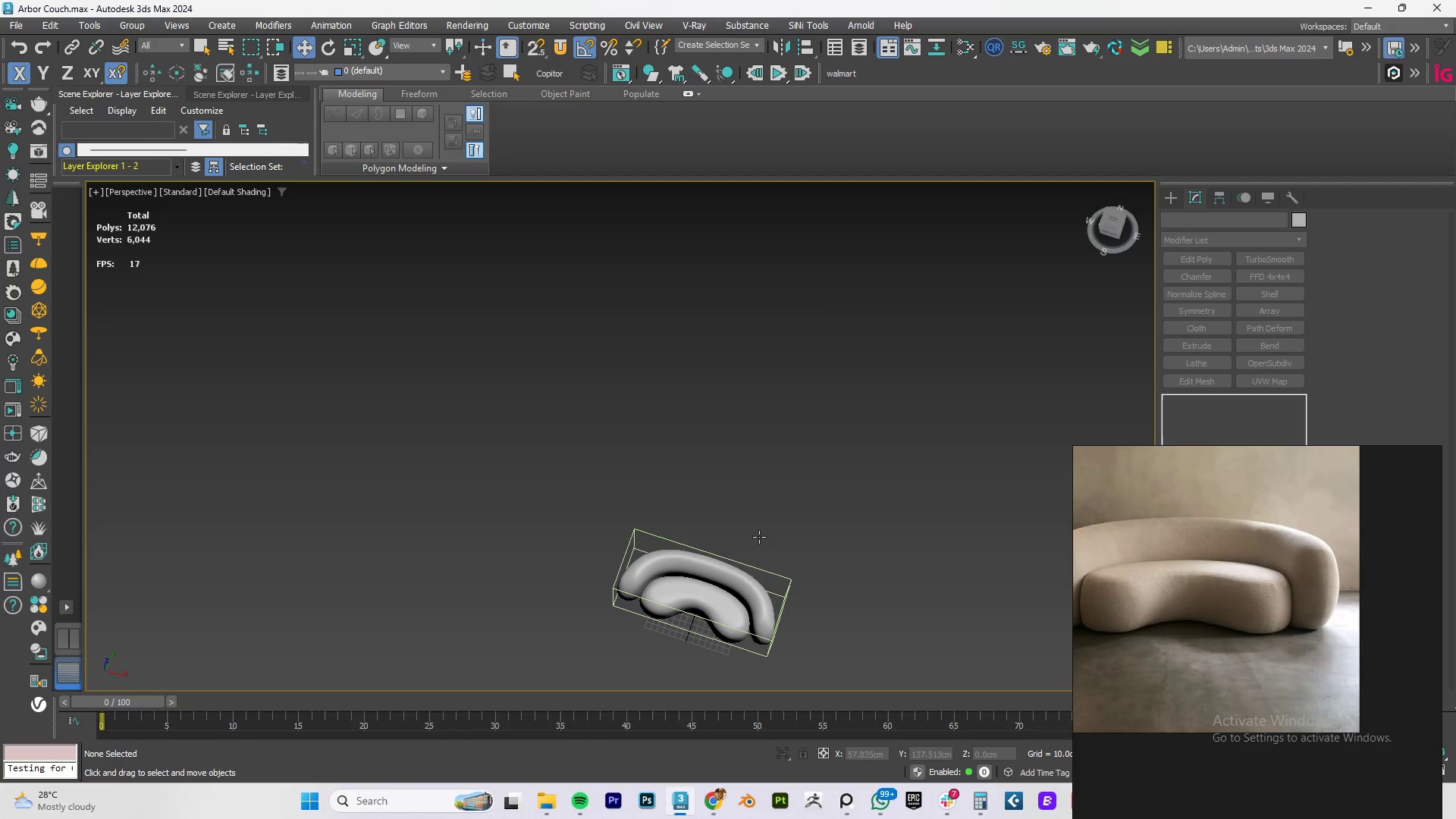 
scroll: coordinate [878, 472], scroll_direction: down, amount: 1.0
 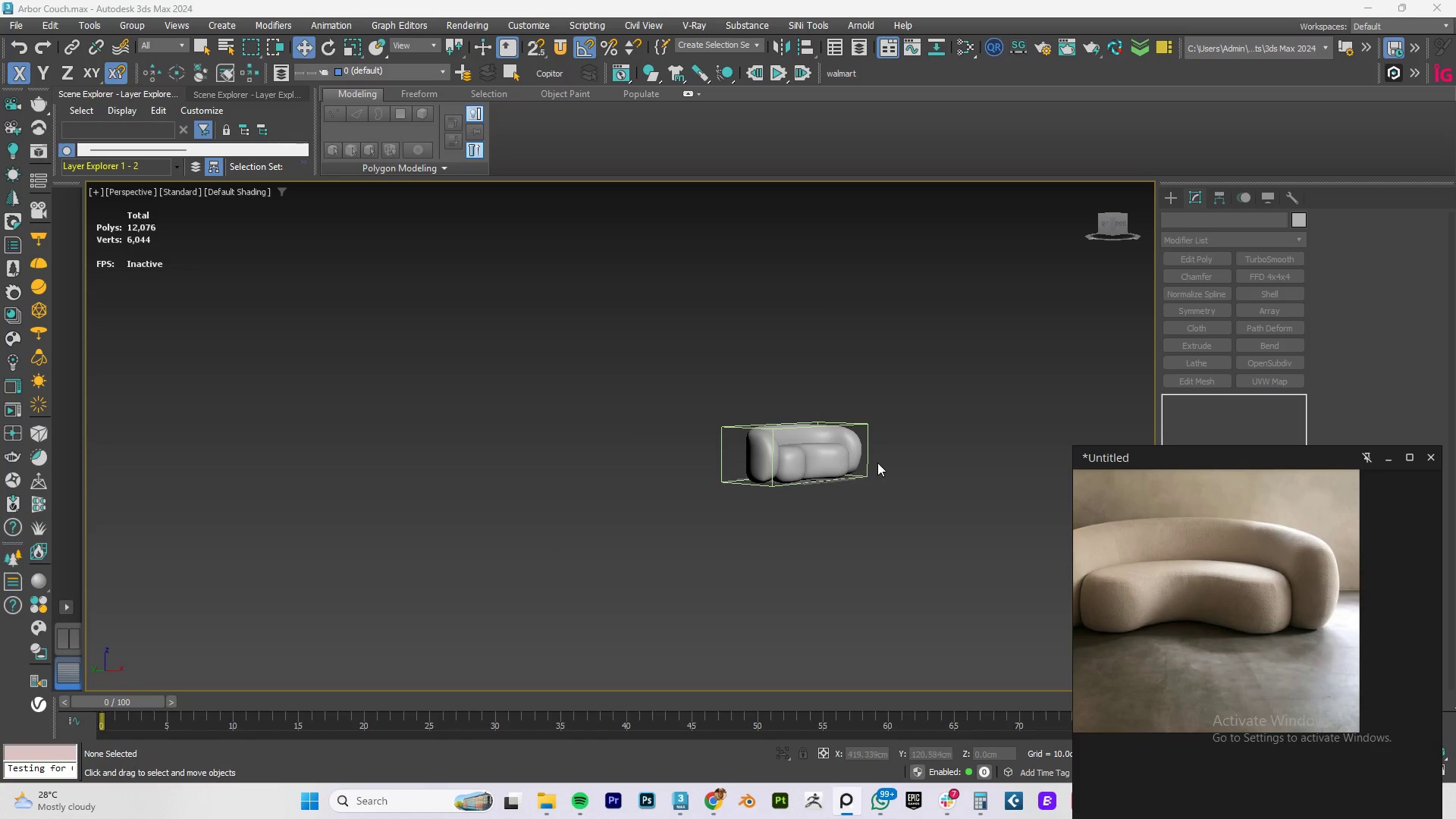 
hold_key(key=AltLeft, duration=1.41)
 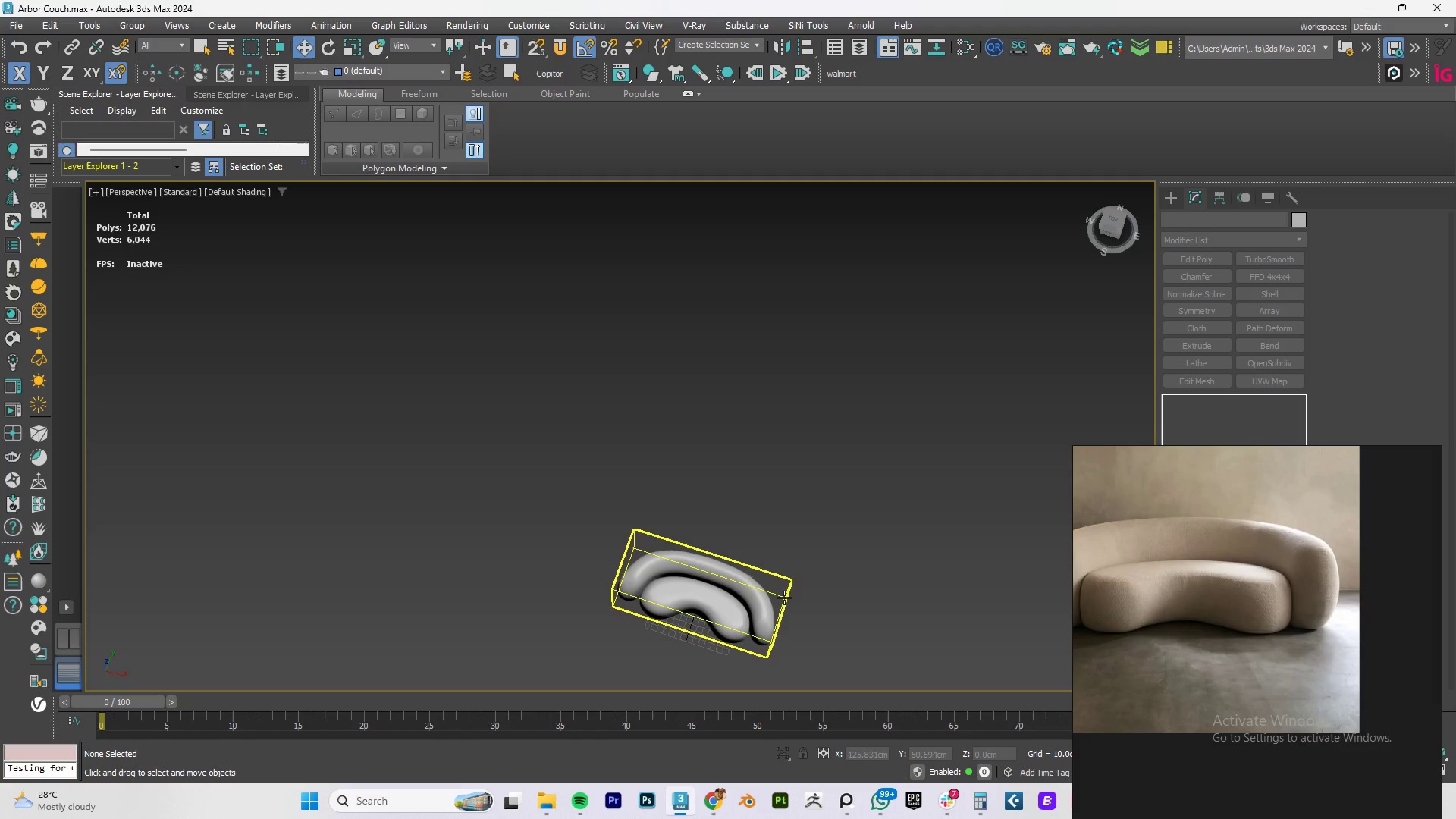 
scroll: coordinate [1313, 597], scroll_direction: down, amount: 1.0
 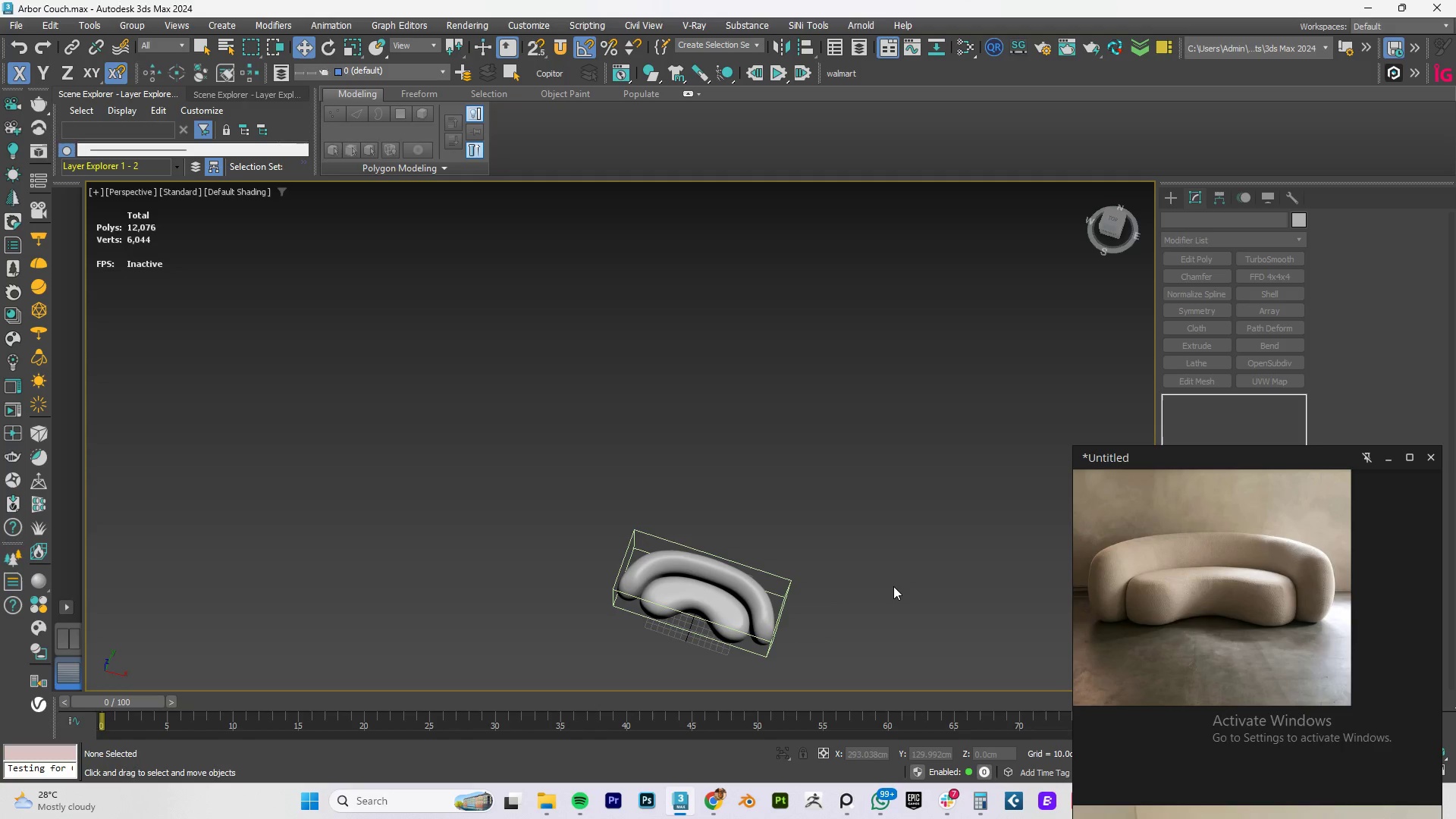 
type(fz)
 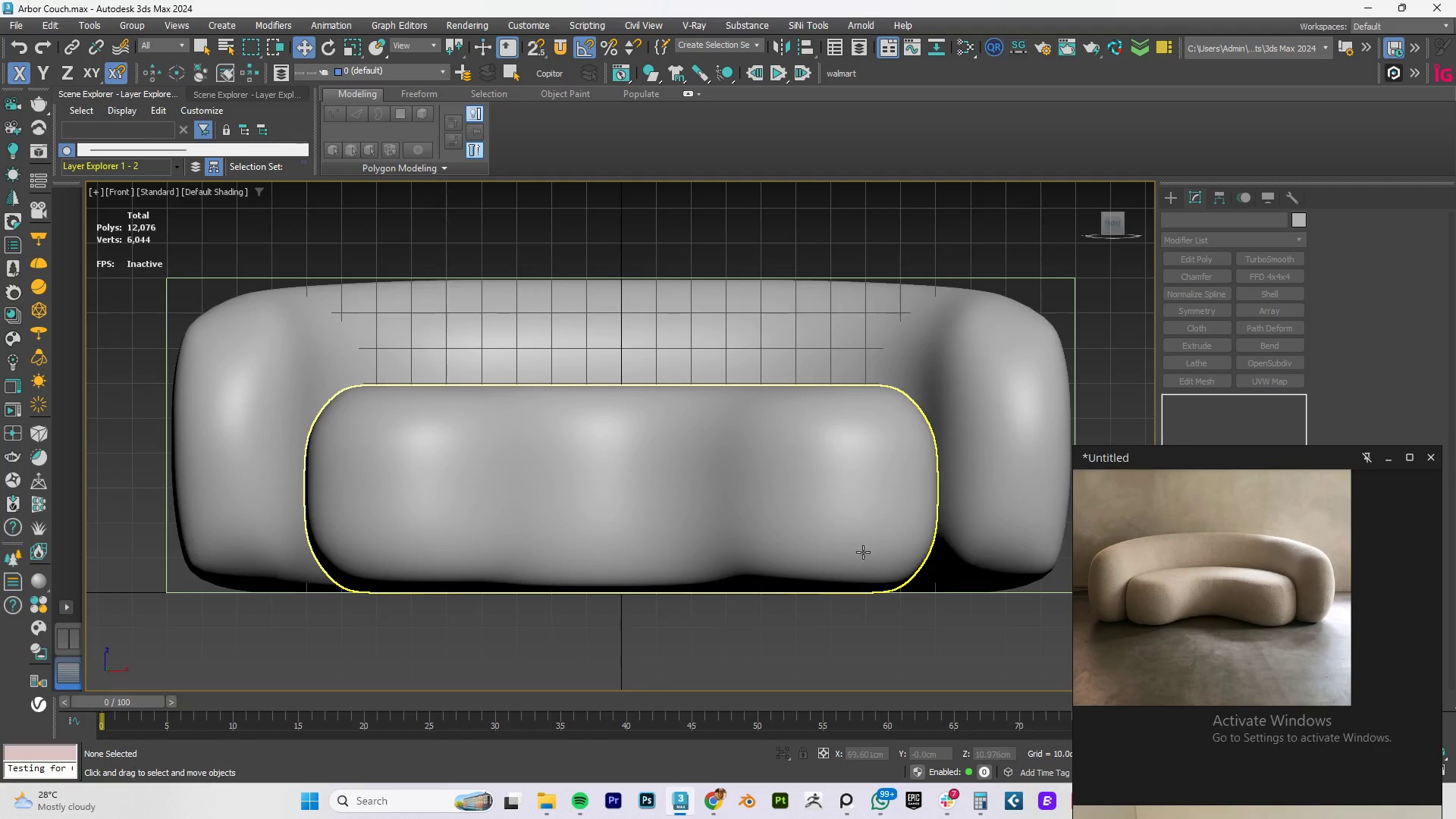 
hold_key(key=AltLeft, duration=1.3)
 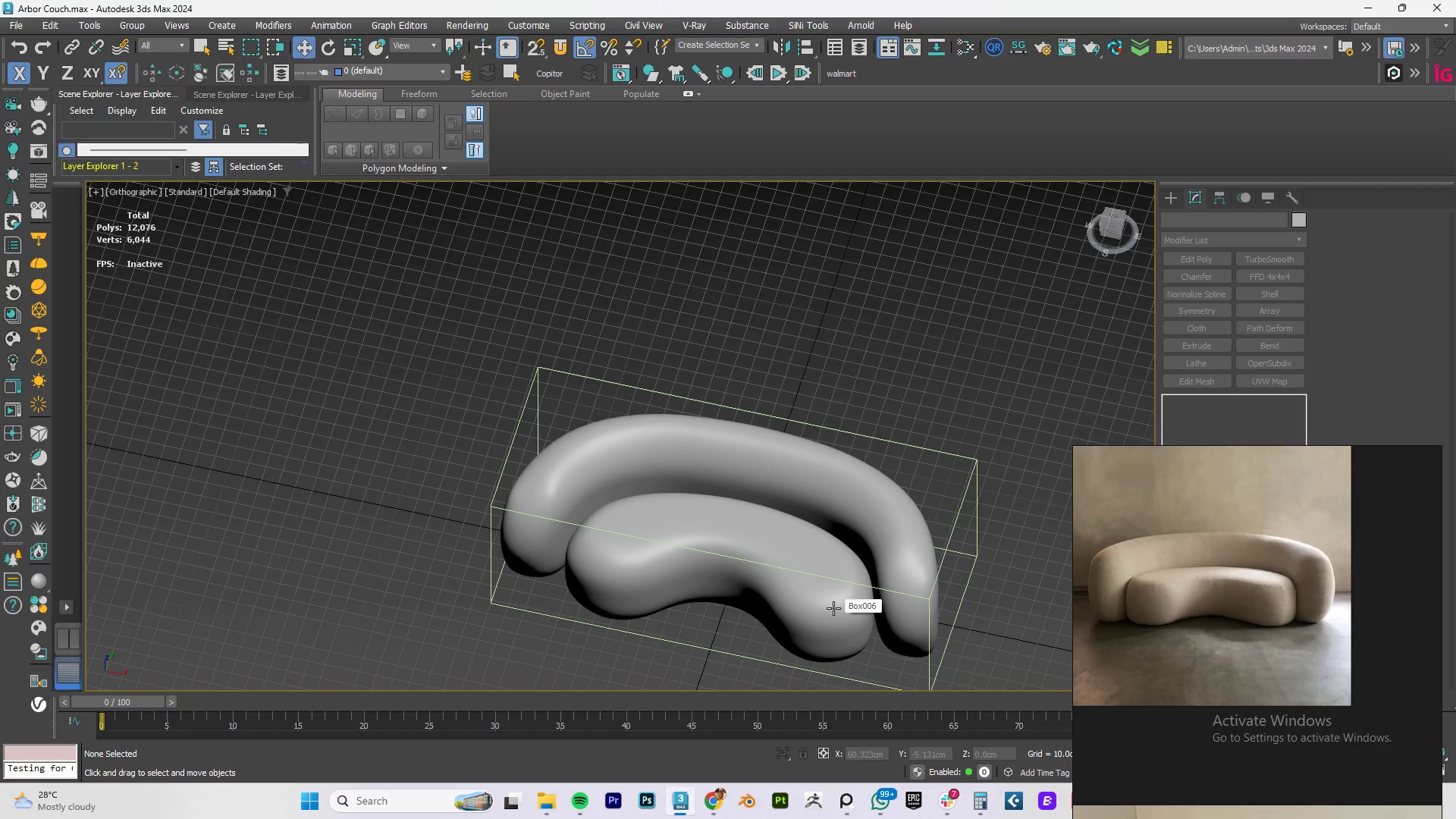 
scroll: coordinate [860, 550], scroll_direction: down, amount: 2.0
 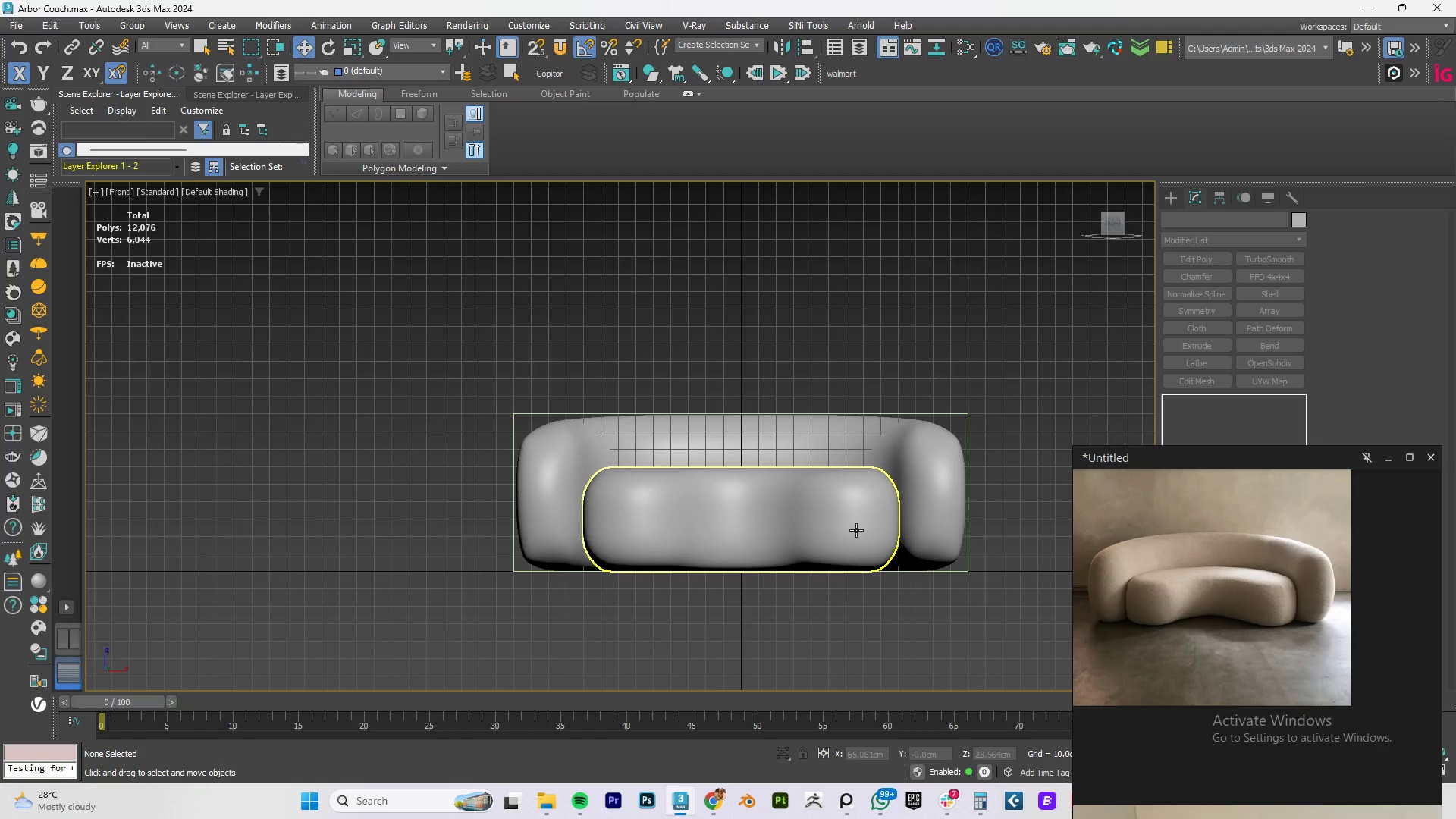 
wait(6.88)
 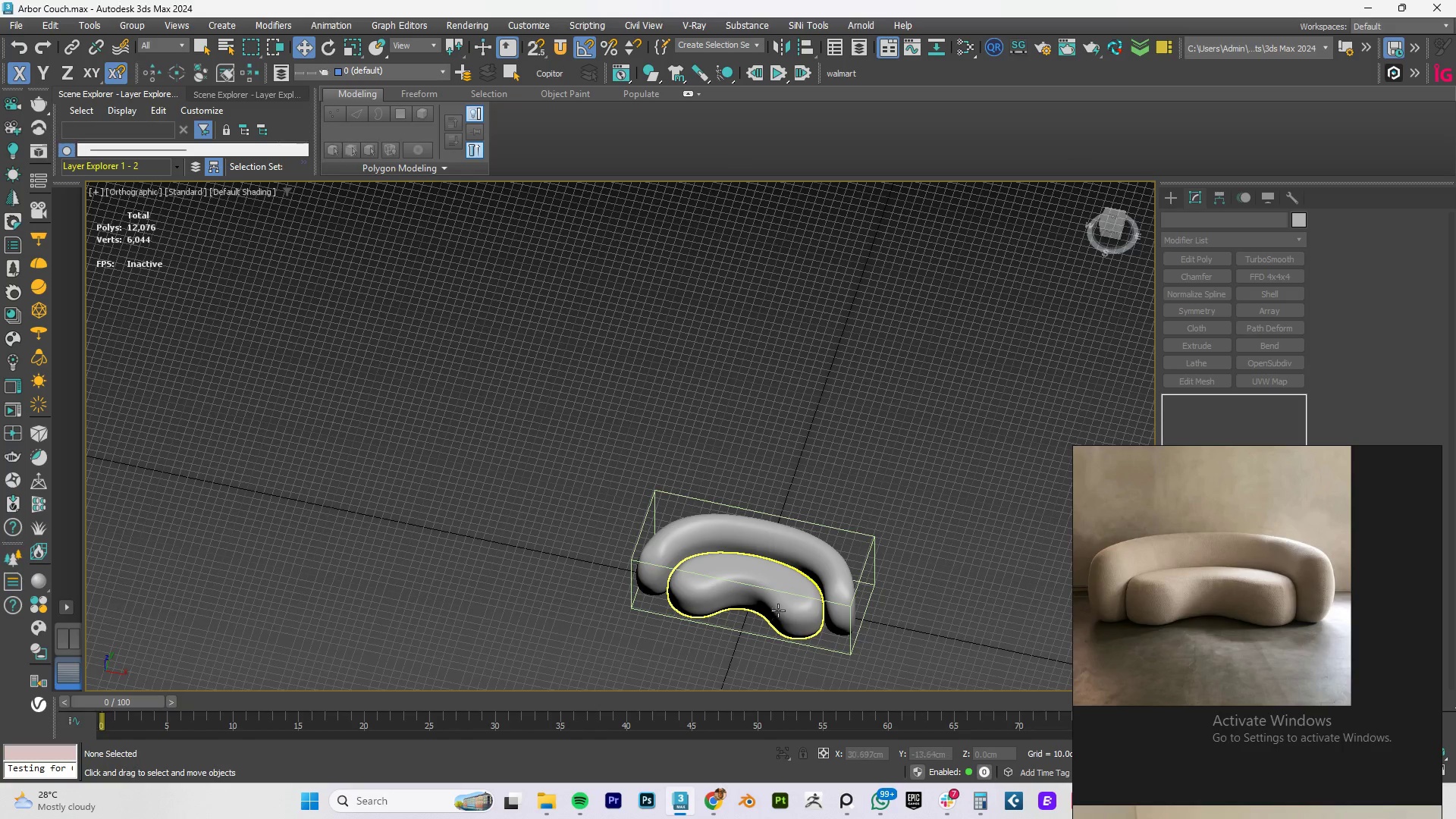 
hold_key(key=AltLeft, duration=0.48)
 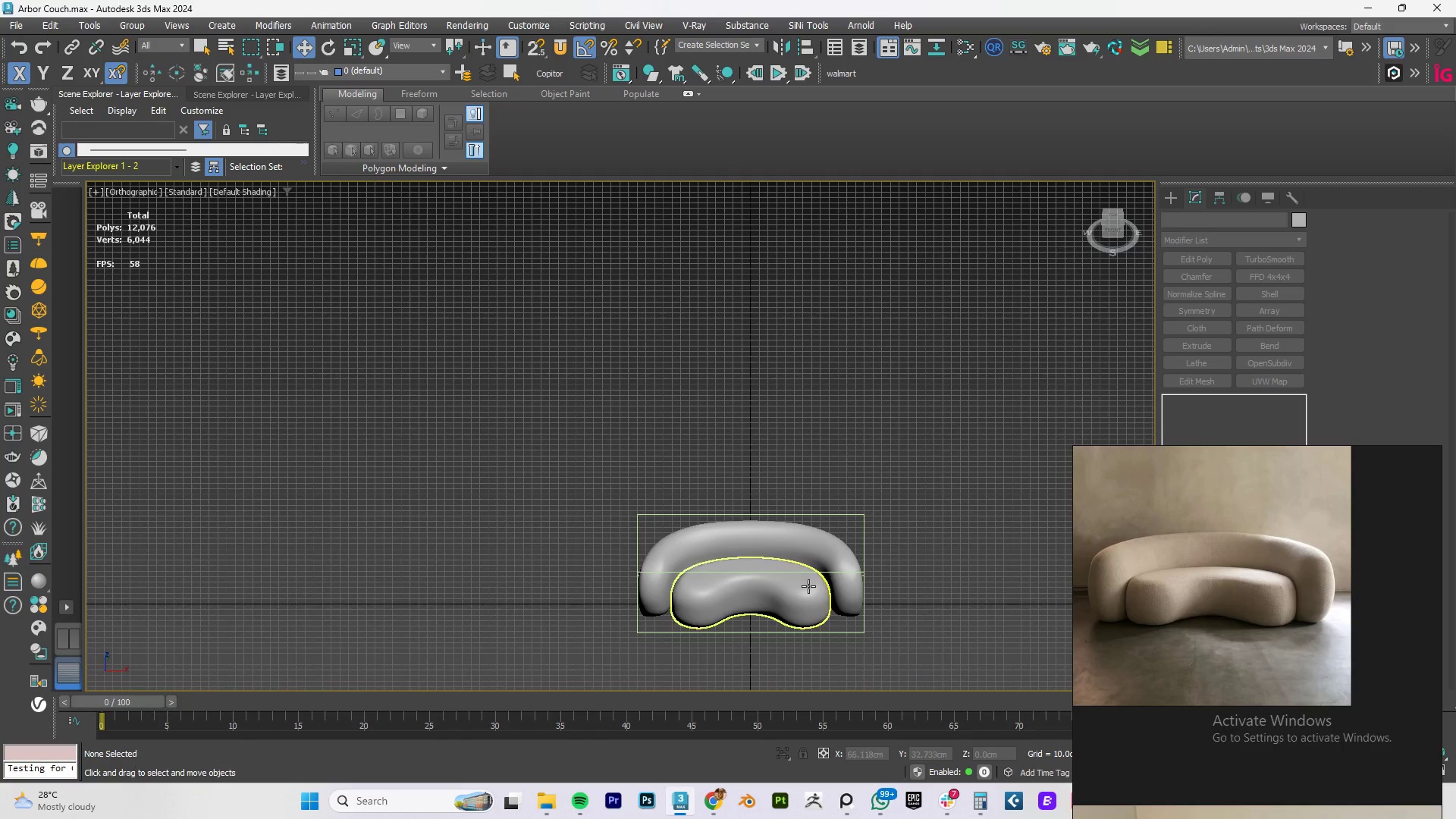 
scroll: coordinate [772, 613], scroll_direction: down, amount: 2.0
 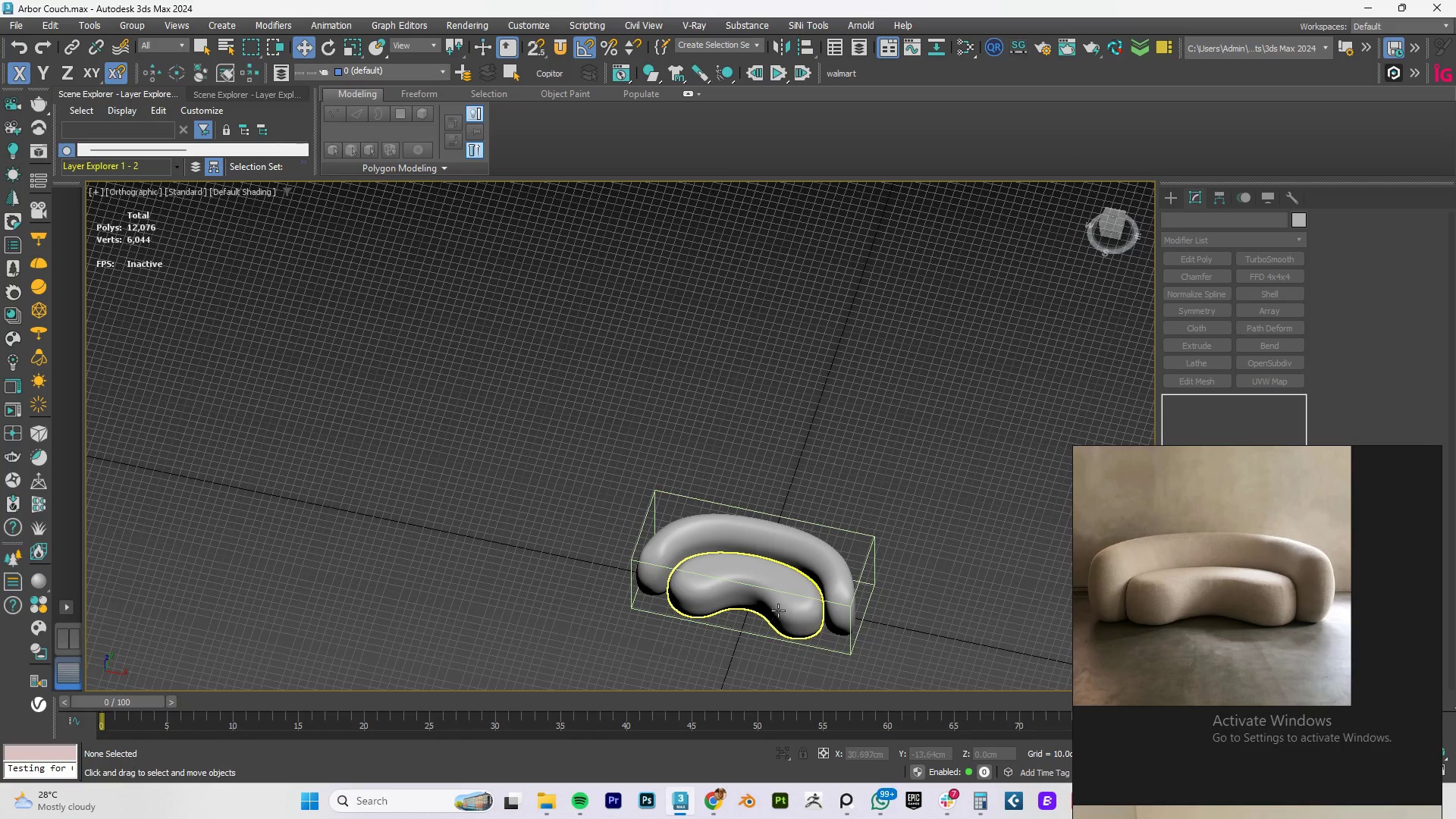 
type(fz)
 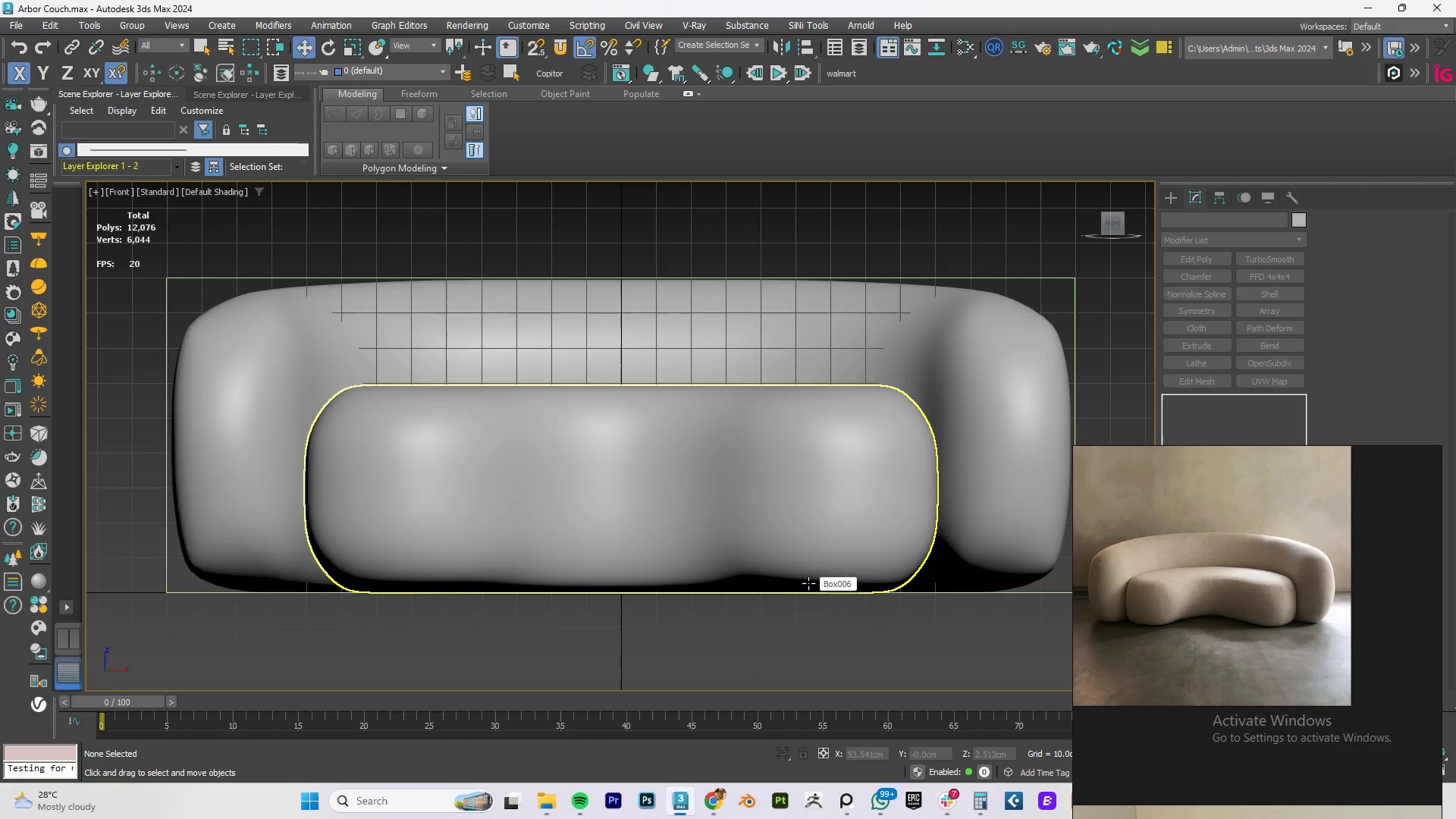 
scroll: coordinate [808, 586], scroll_direction: up, amount: 1.0
 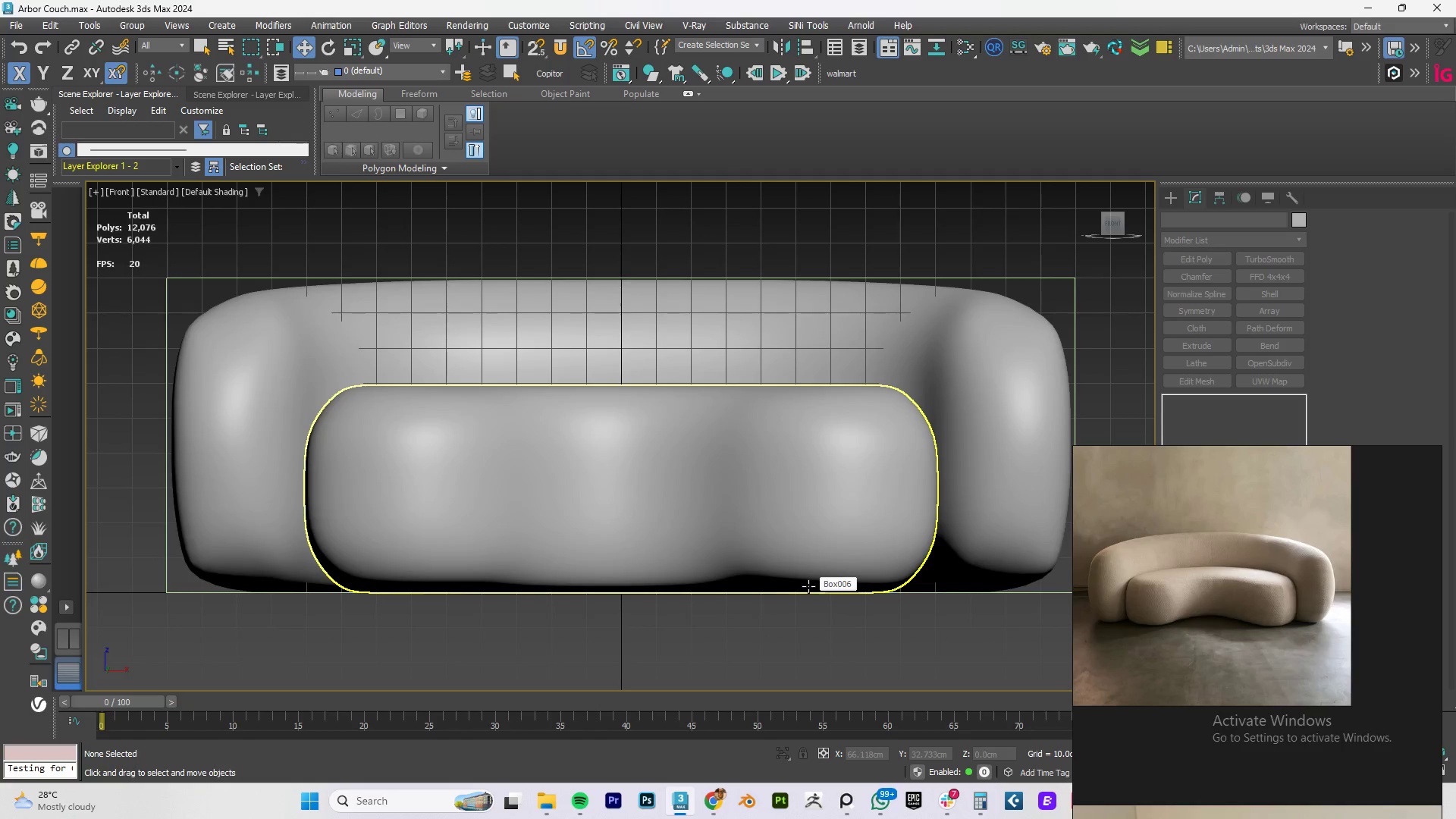 
scroll: coordinate [808, 582], scroll_direction: down, amount: 2.0
 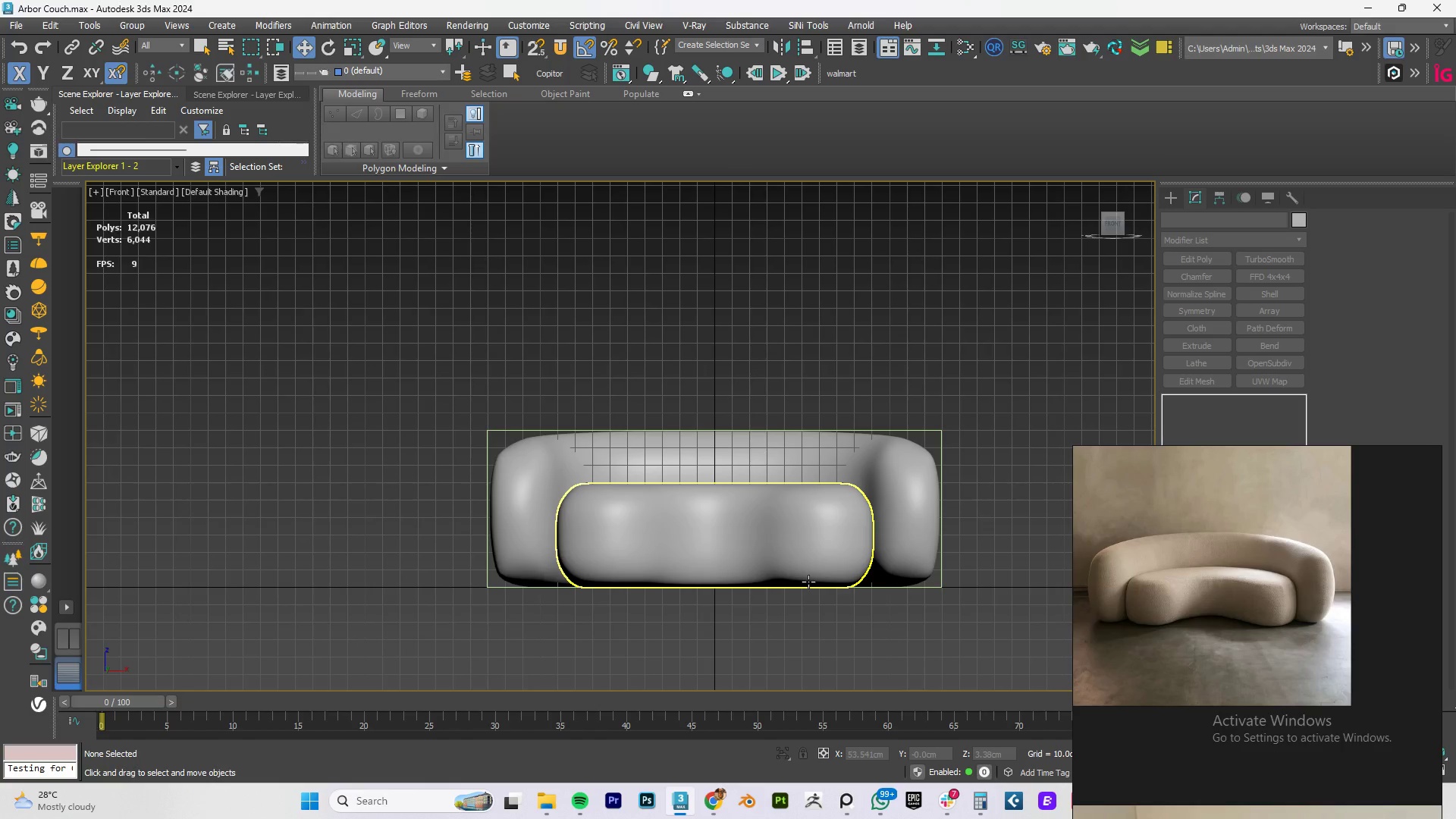 
hold_key(key=AltLeft, duration=1.53)
 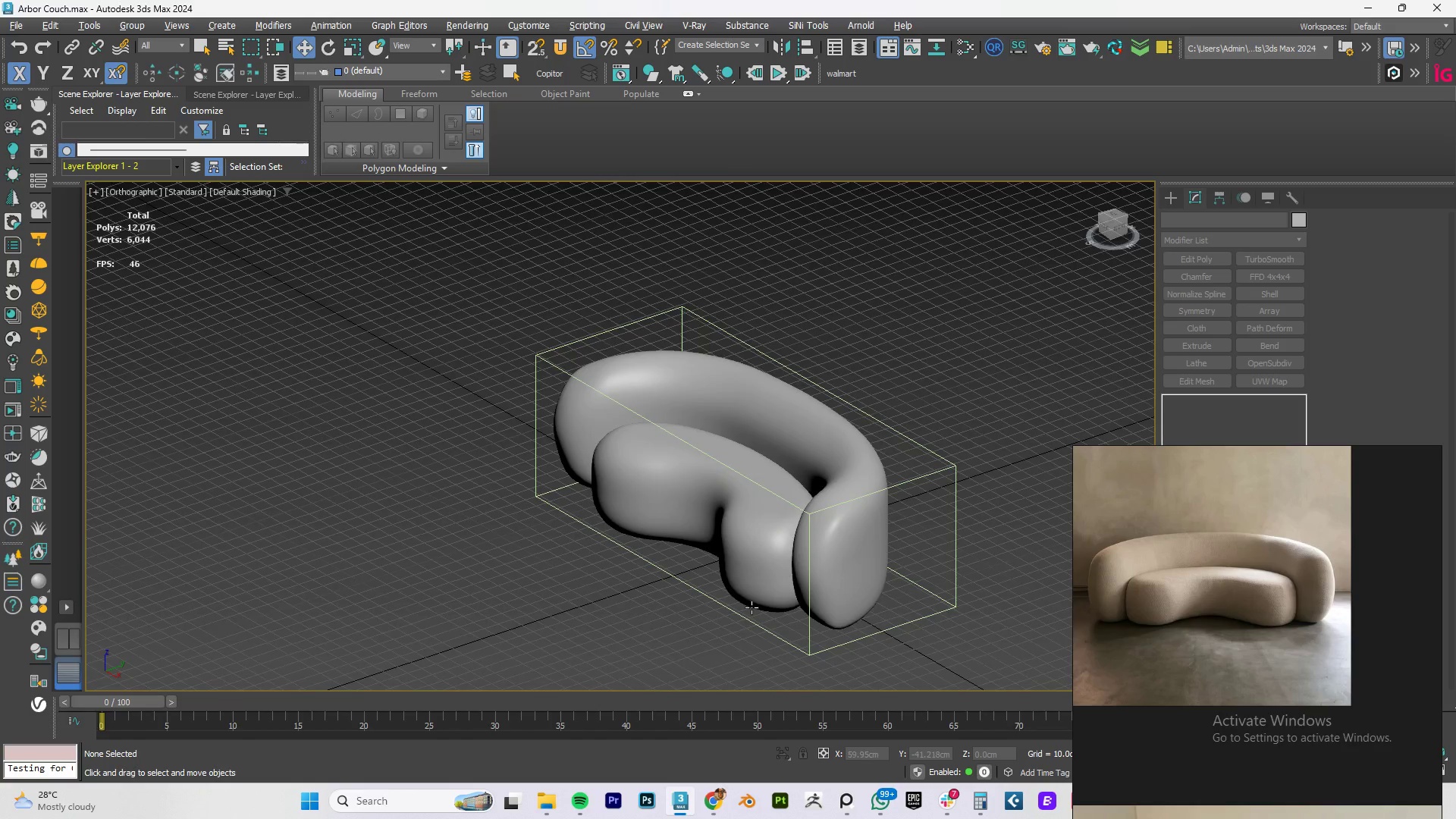 
hold_key(key=AltLeft, duration=1.09)
 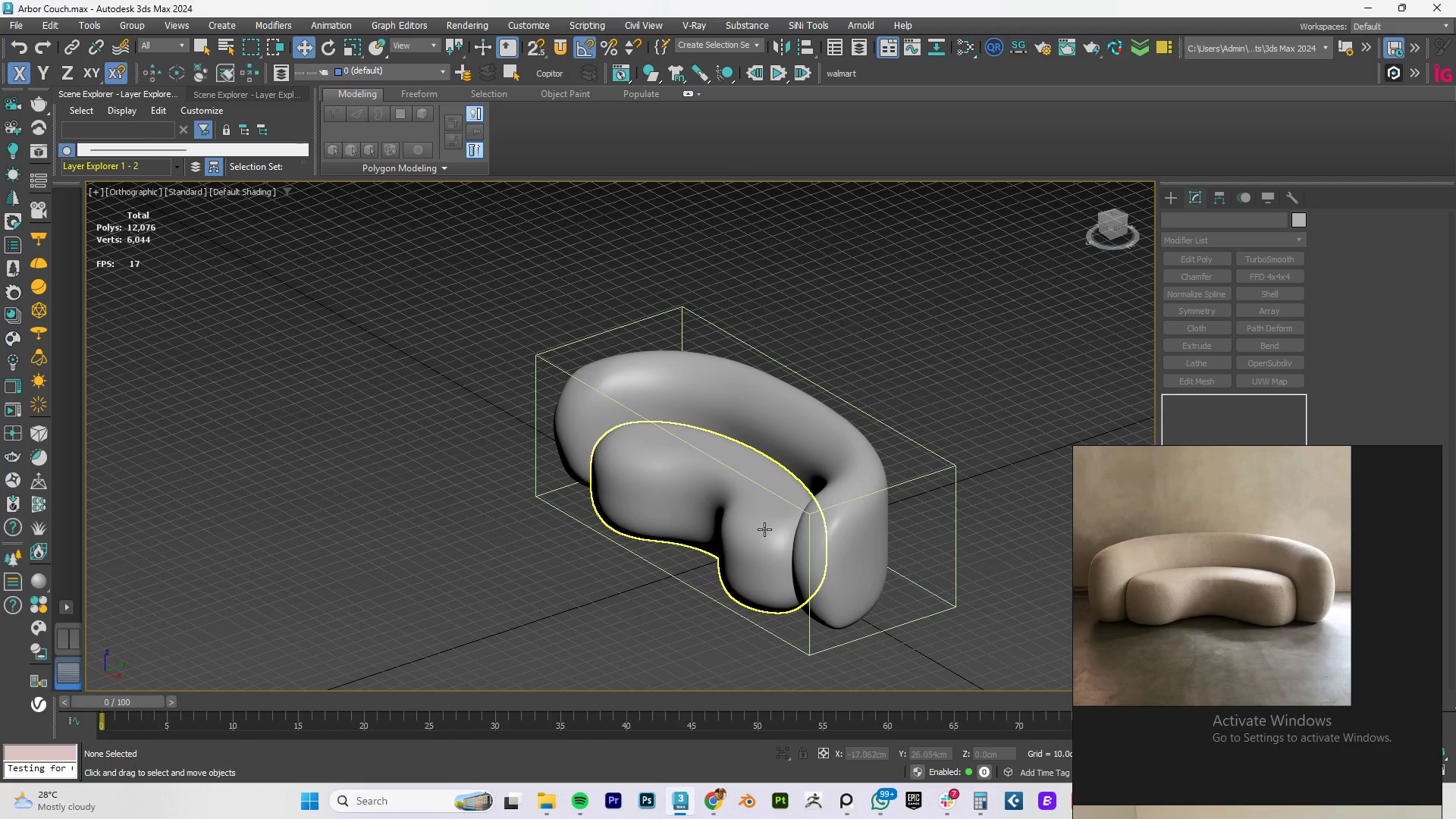 
left_click([764, 529])
 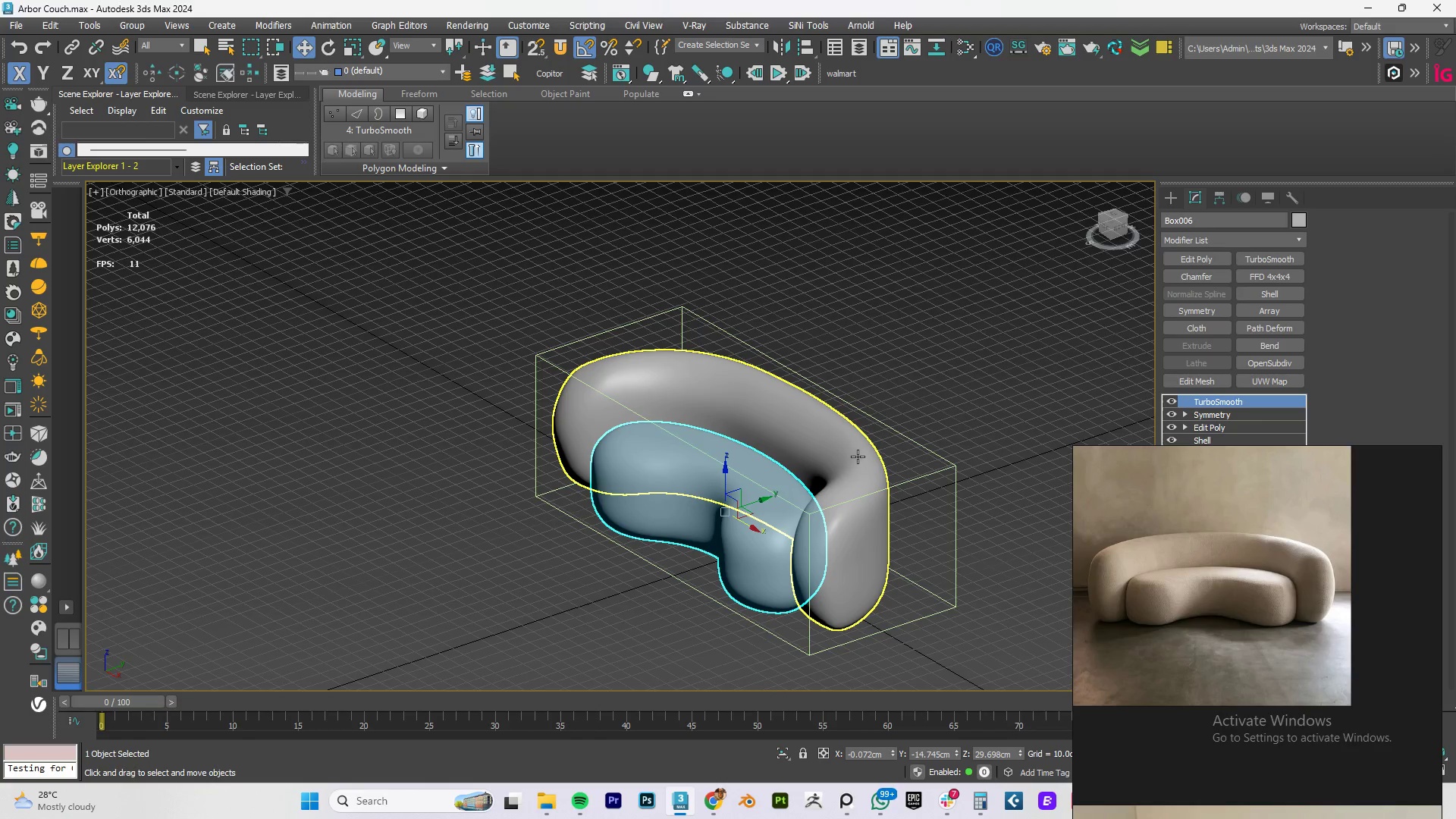 
left_click([858, 457])
 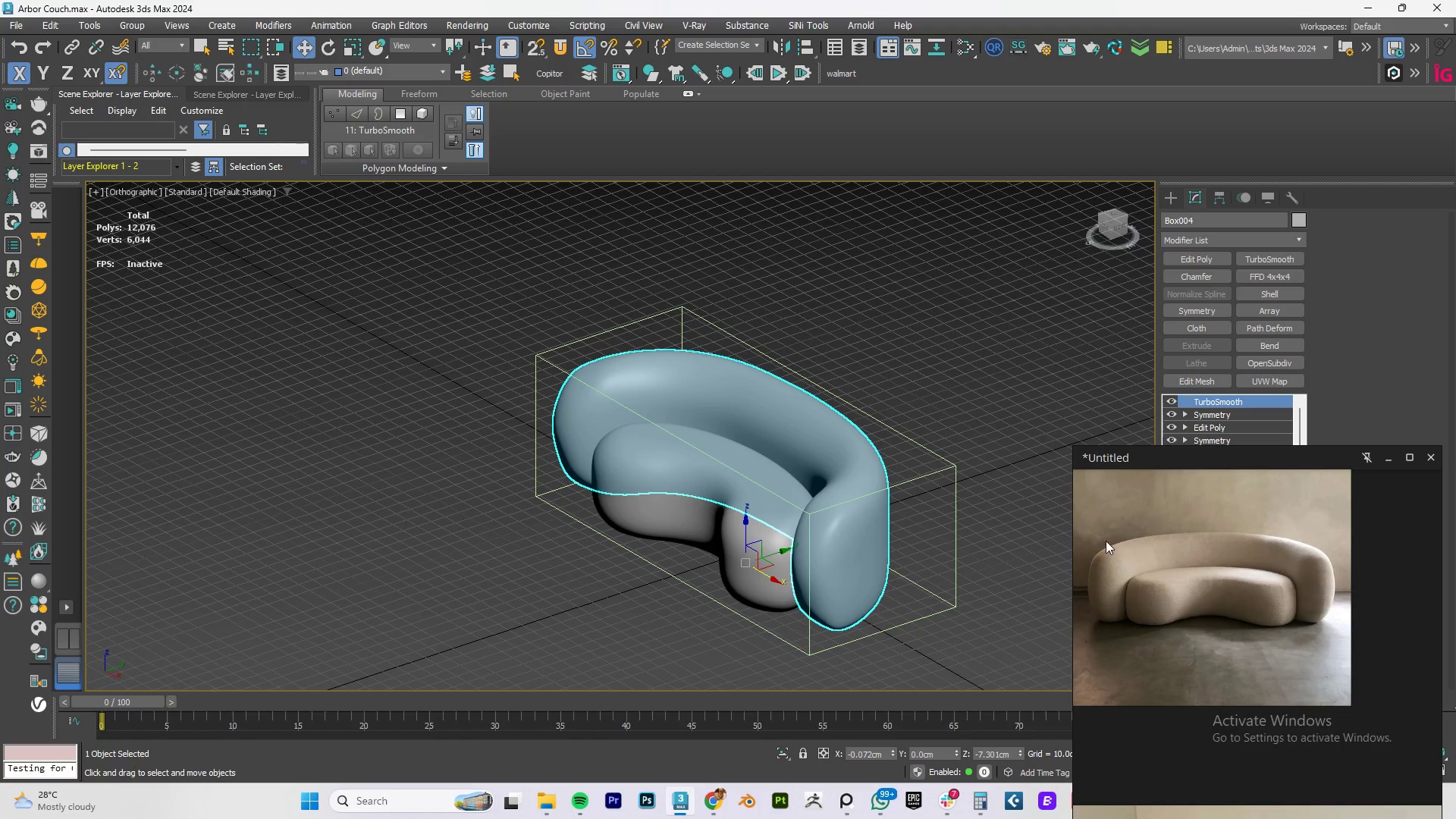 
hold_key(key=AltLeft, duration=0.92)
 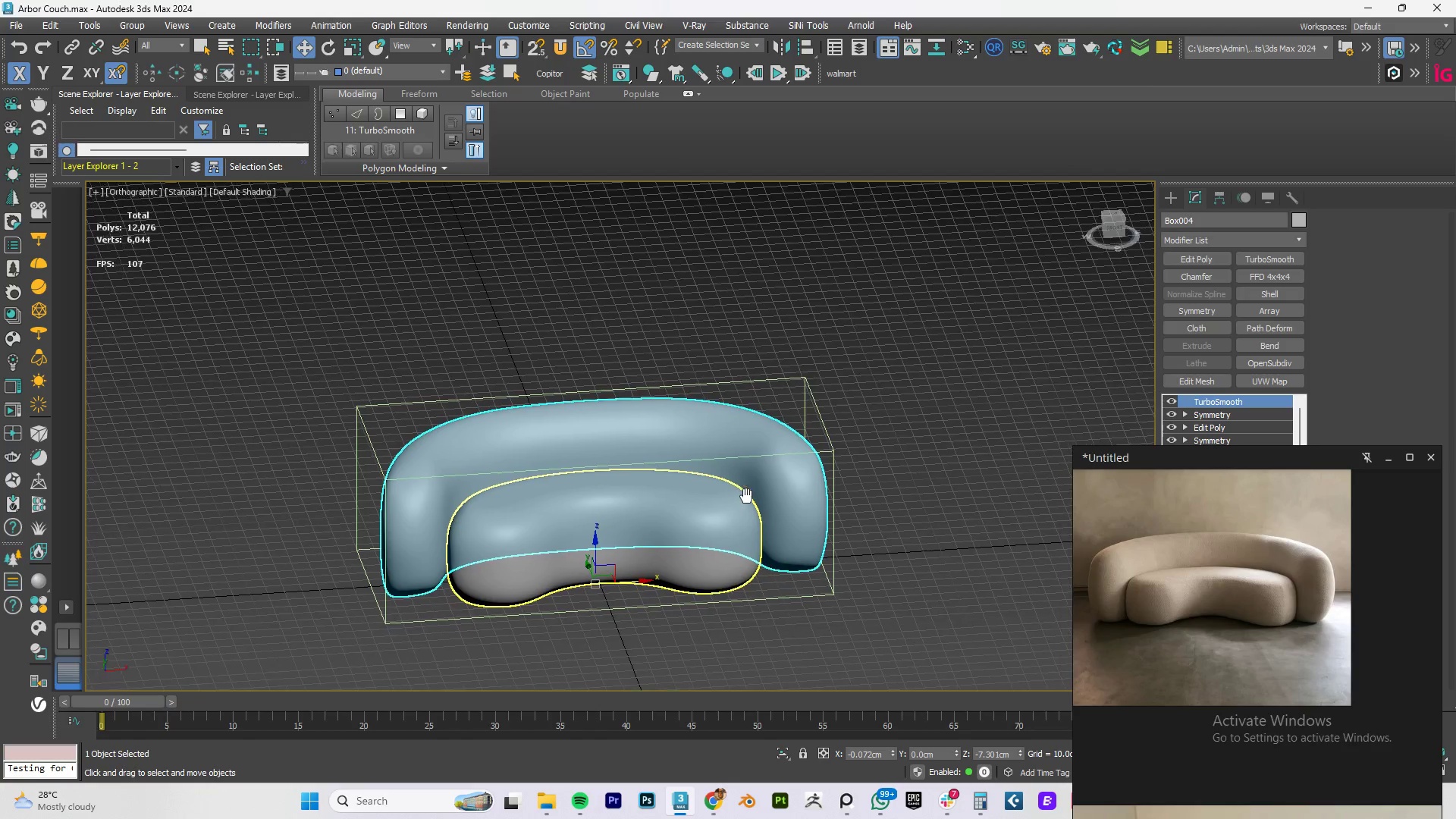 
hold_key(key=AltLeft, duration=0.45)
 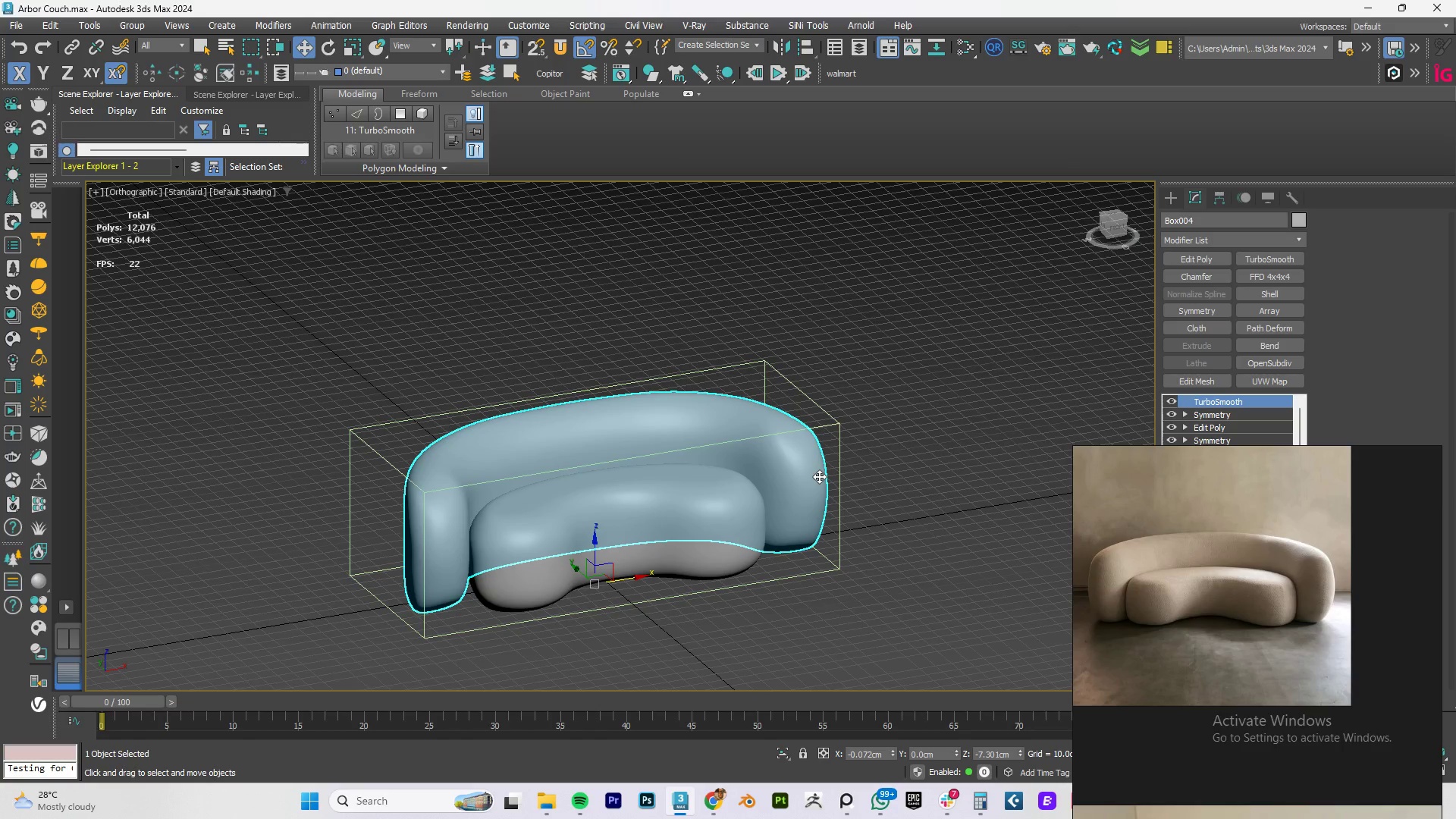 
type(pz)
 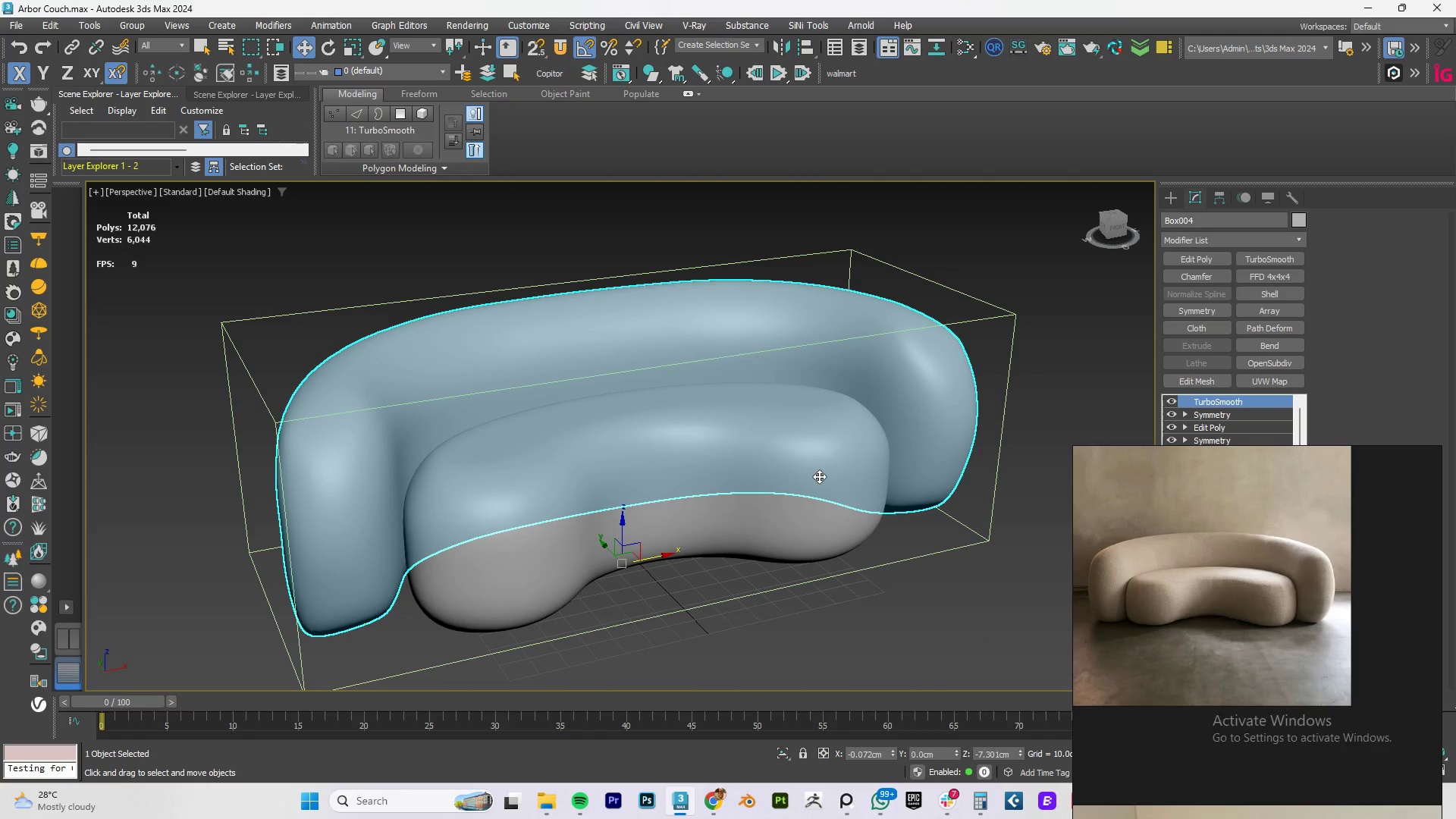 
hold_key(key=AltLeft, duration=0.52)
 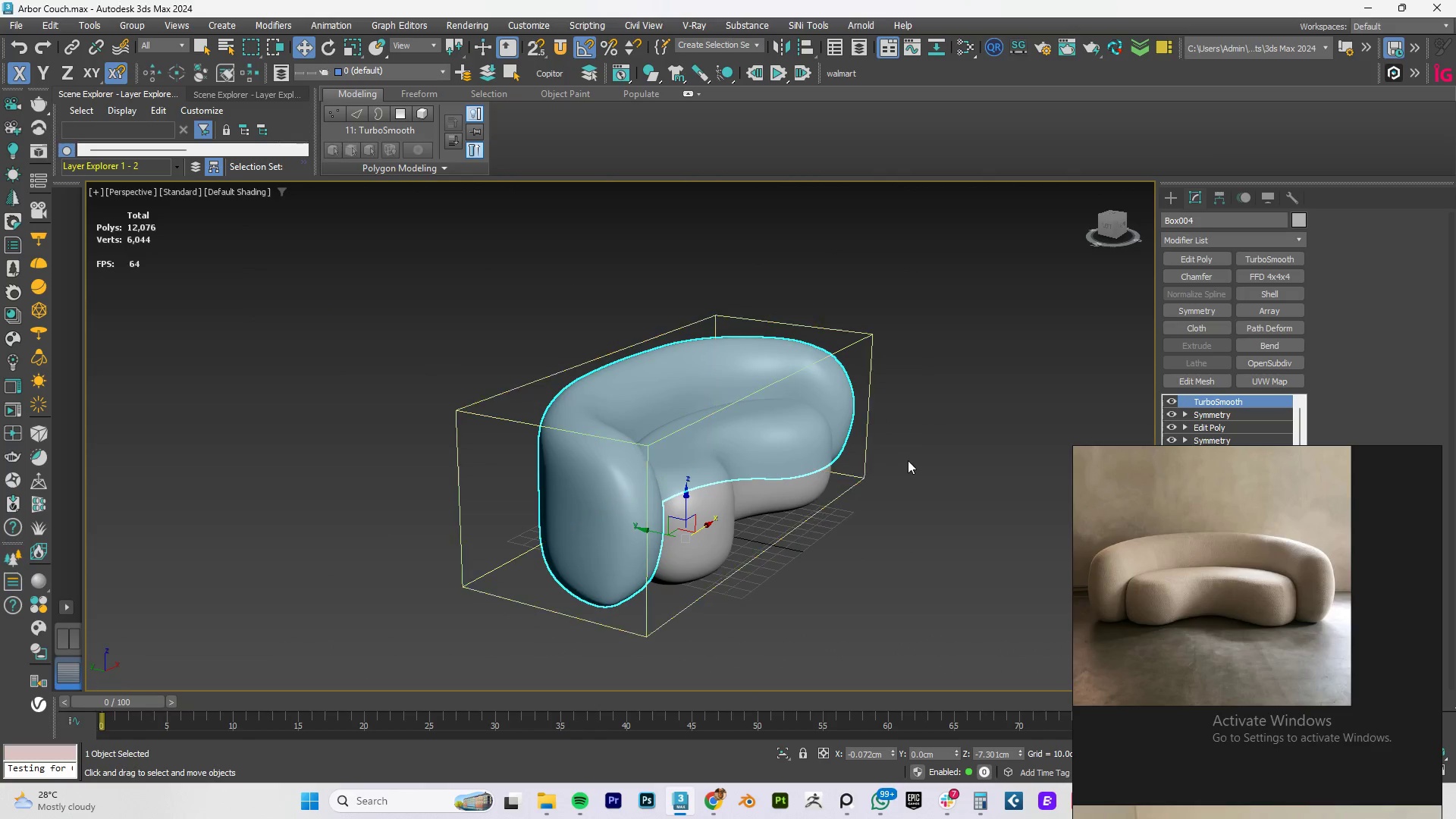 
scroll: coordinate [817, 476], scroll_direction: down, amount: 1.0
 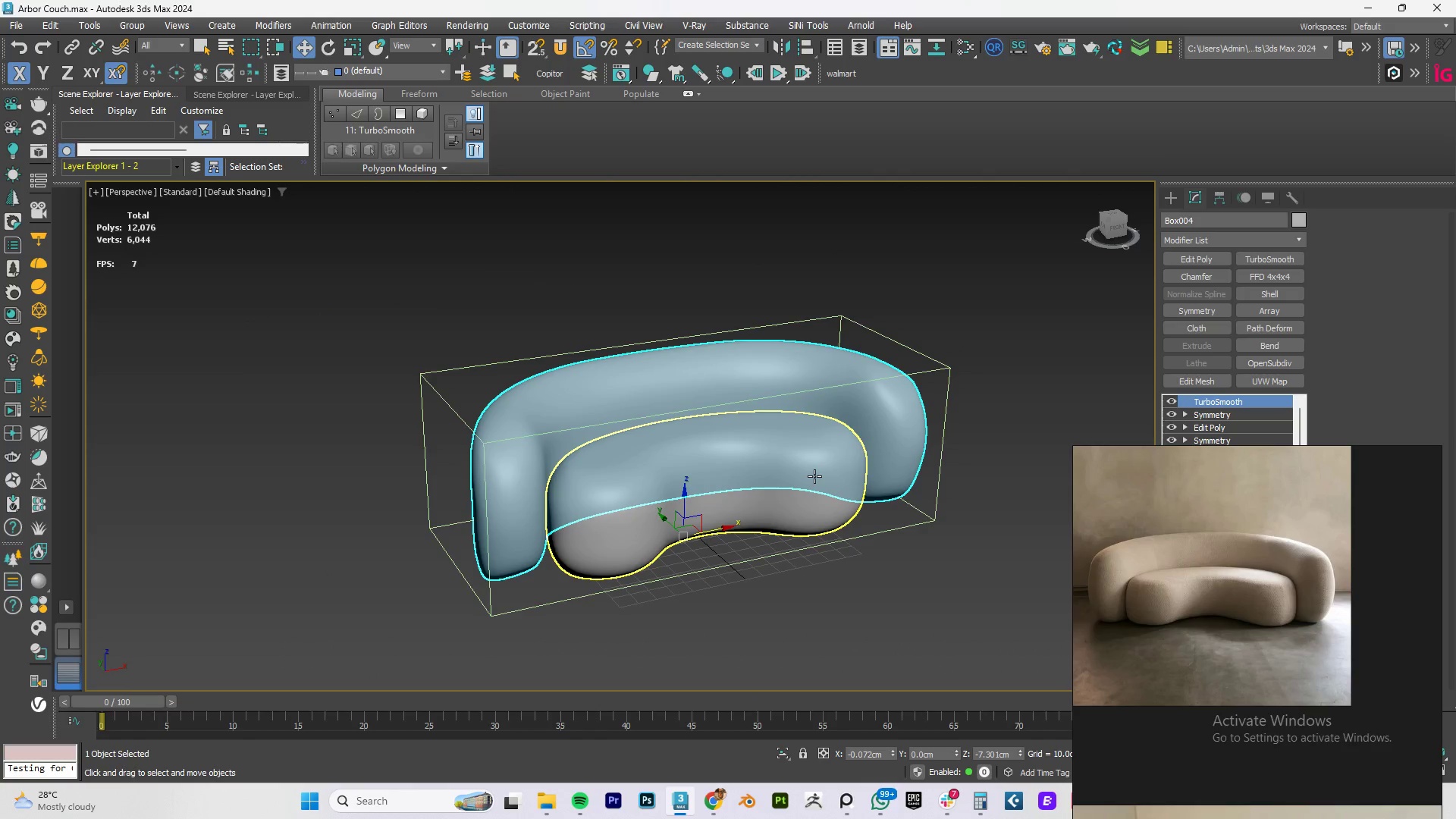 
left_click([908, 460])
 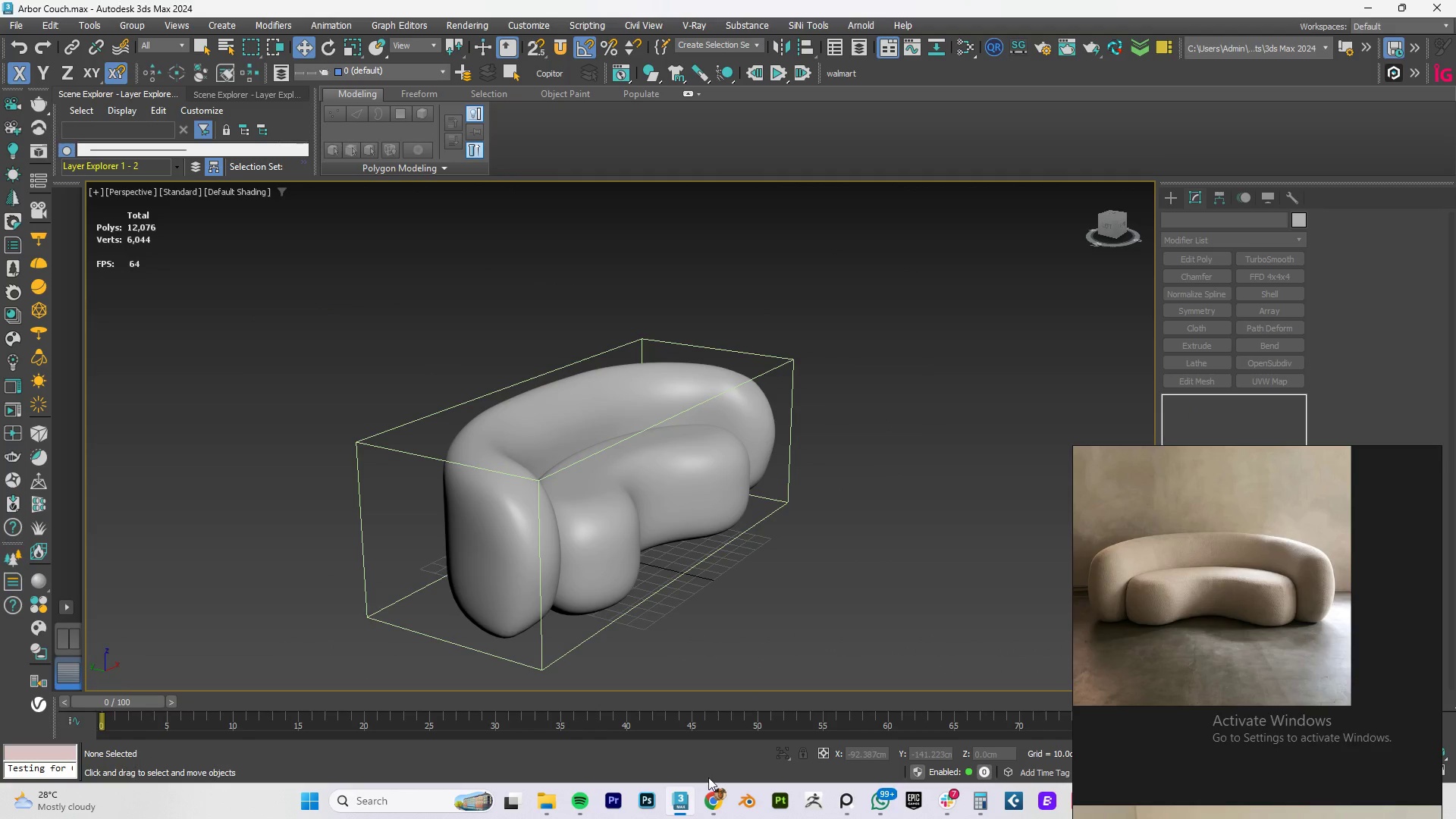 
left_click([714, 804])
 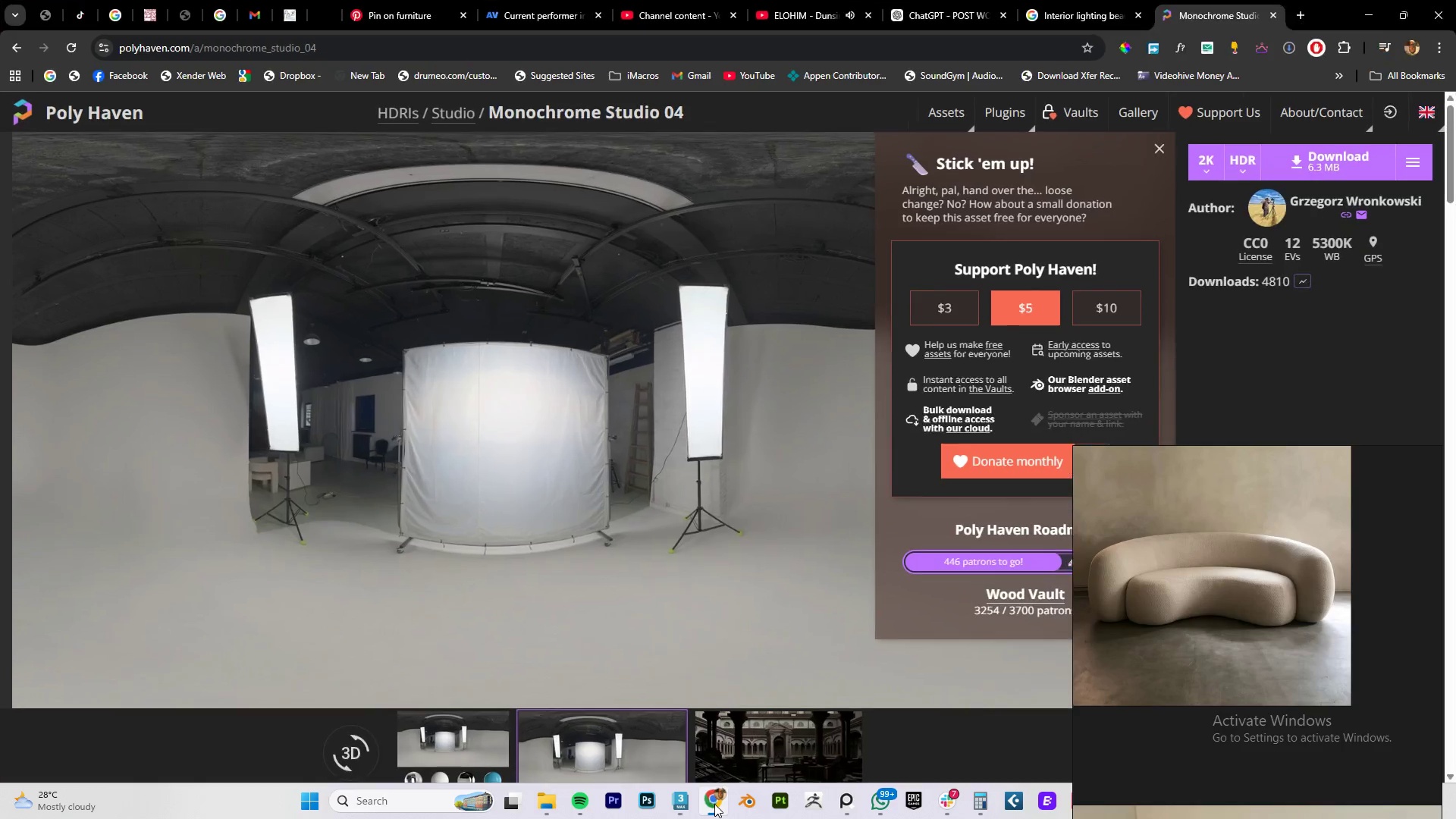 
left_click([714, 804])
 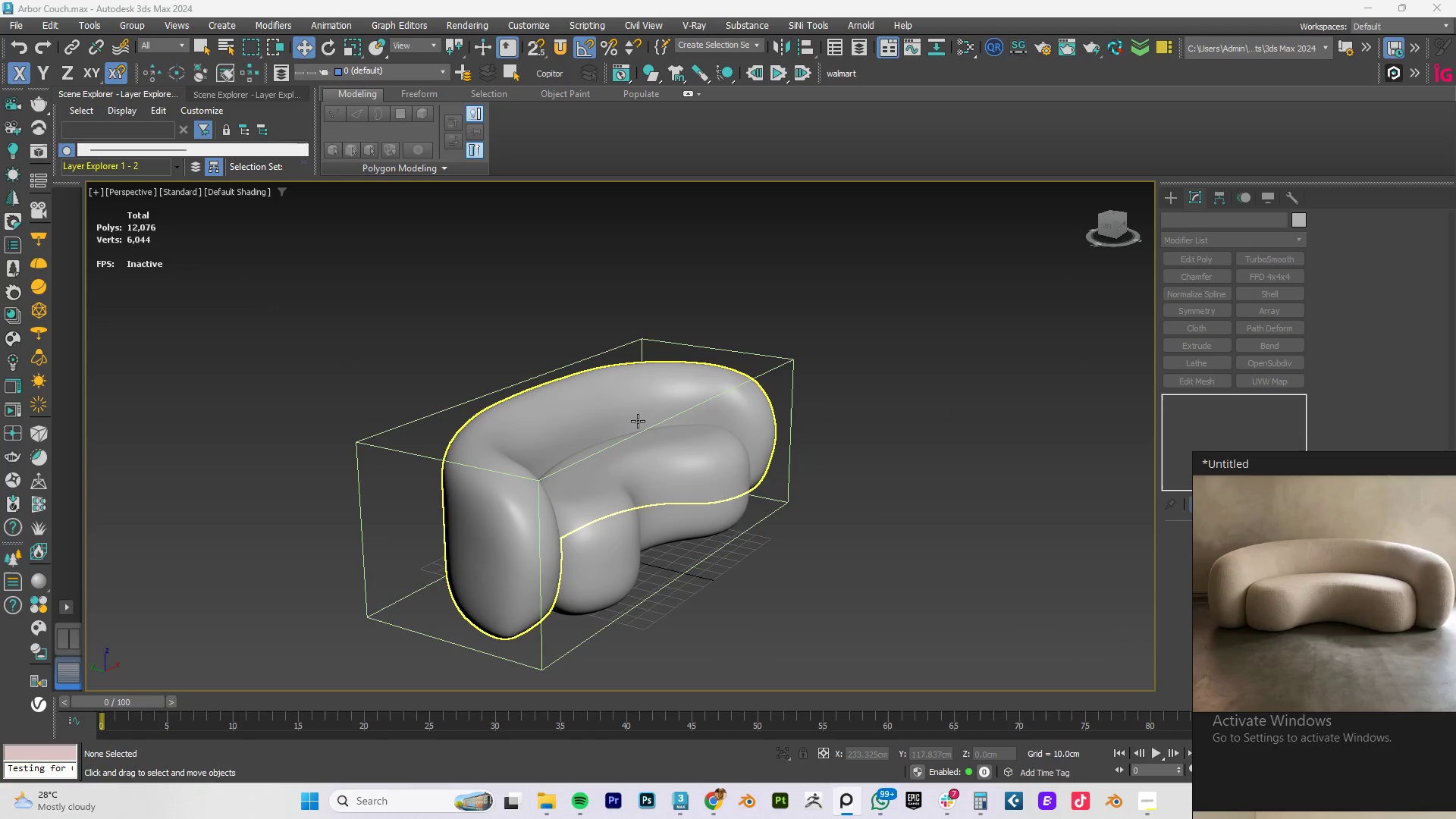 
wait(6.16)
 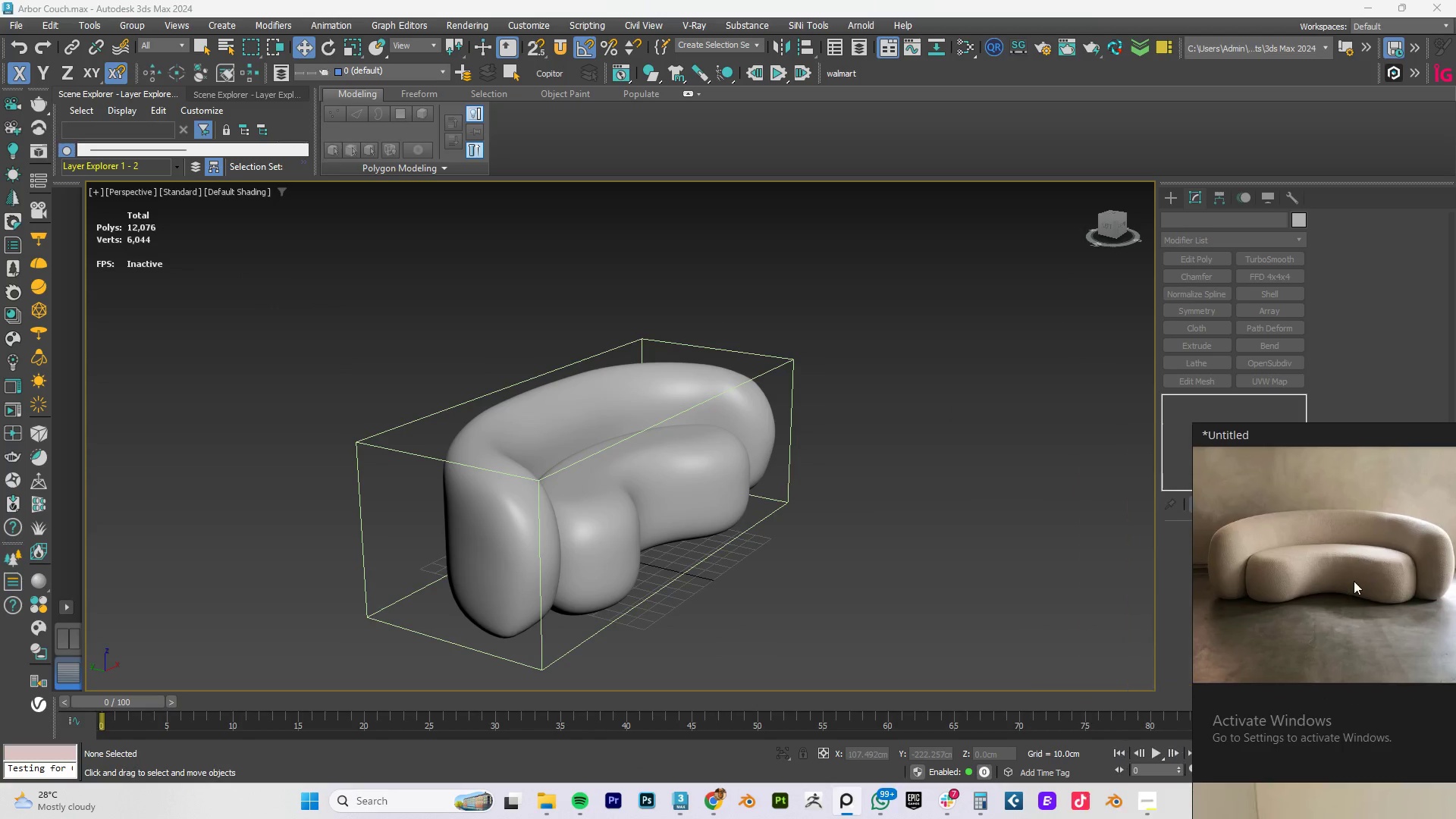 
left_click([639, 601])
 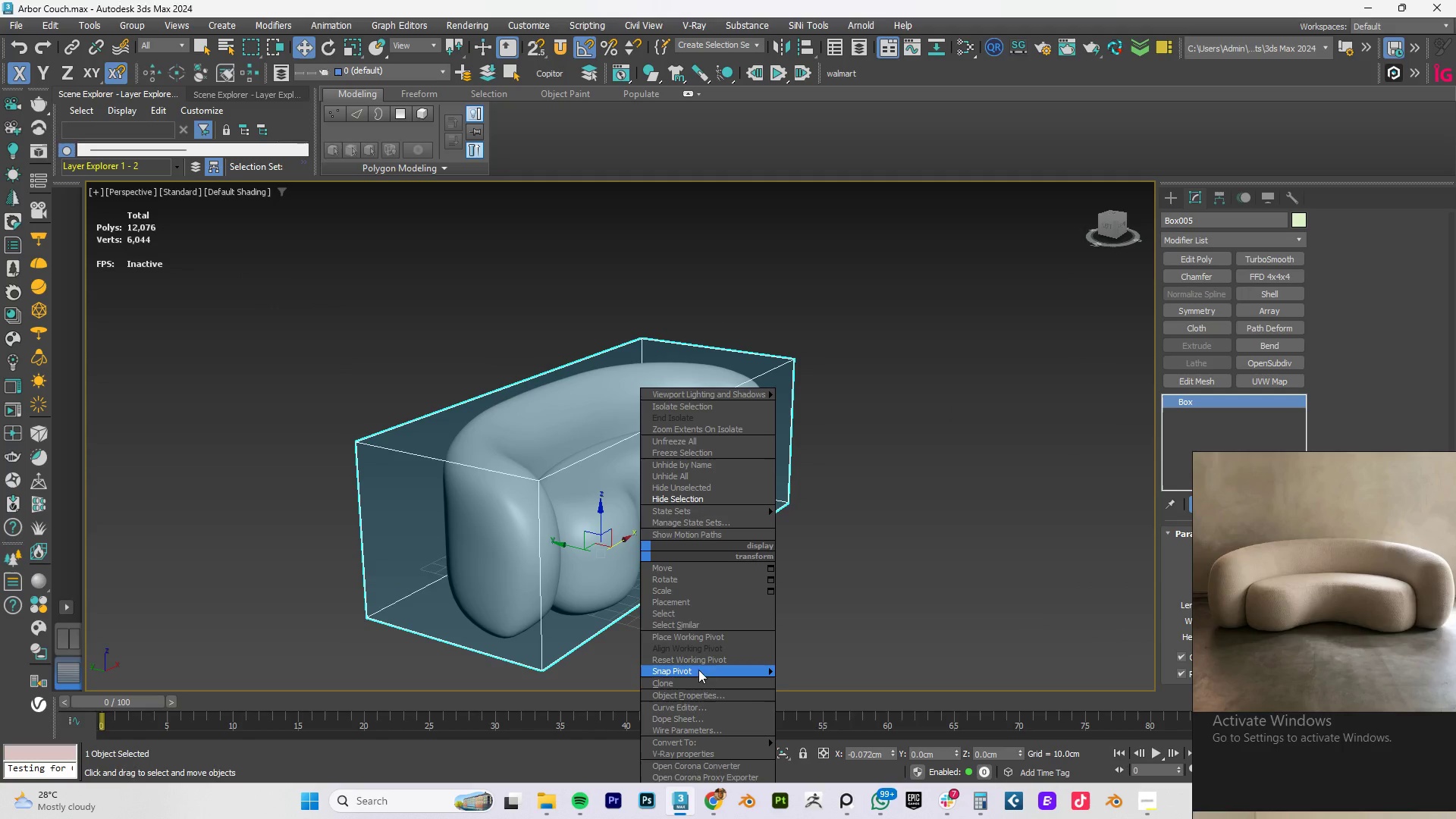 
left_click_drag(start_coordinate=[706, 688], to_coordinate=[707, 732])
 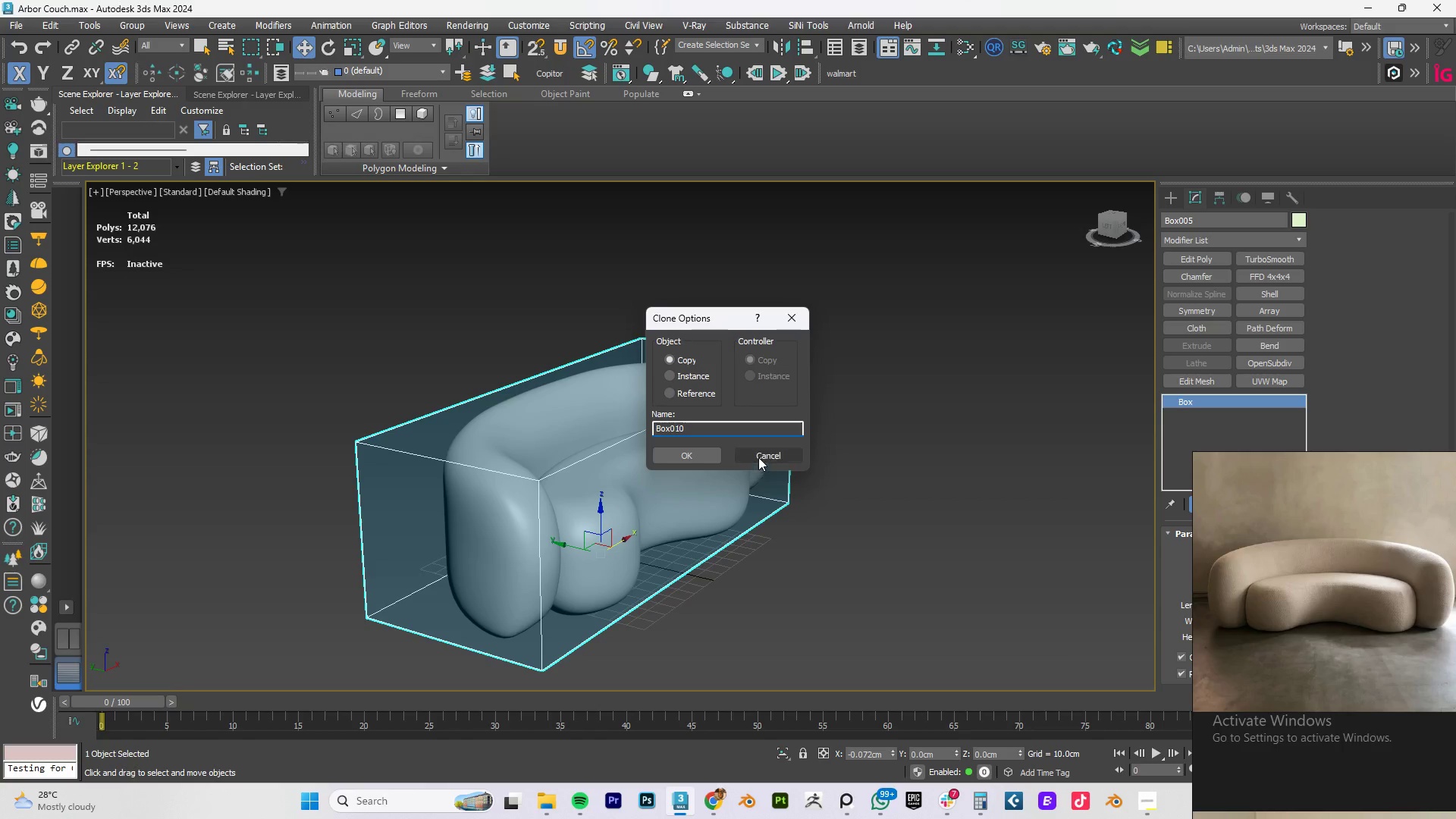 
left_click([759, 457])
 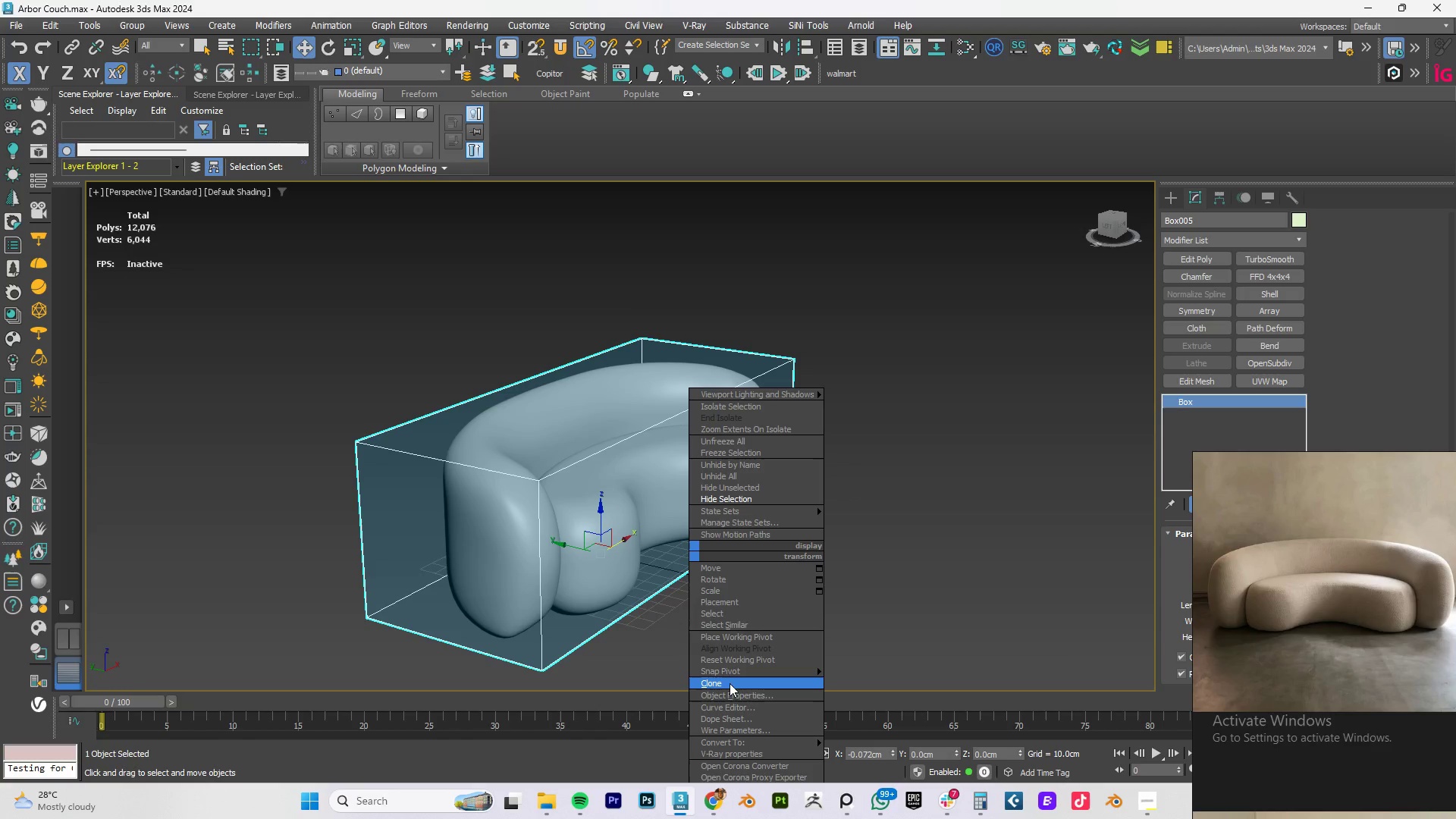 
left_click_drag(start_coordinate=[749, 692], to_coordinate=[749, 709])
 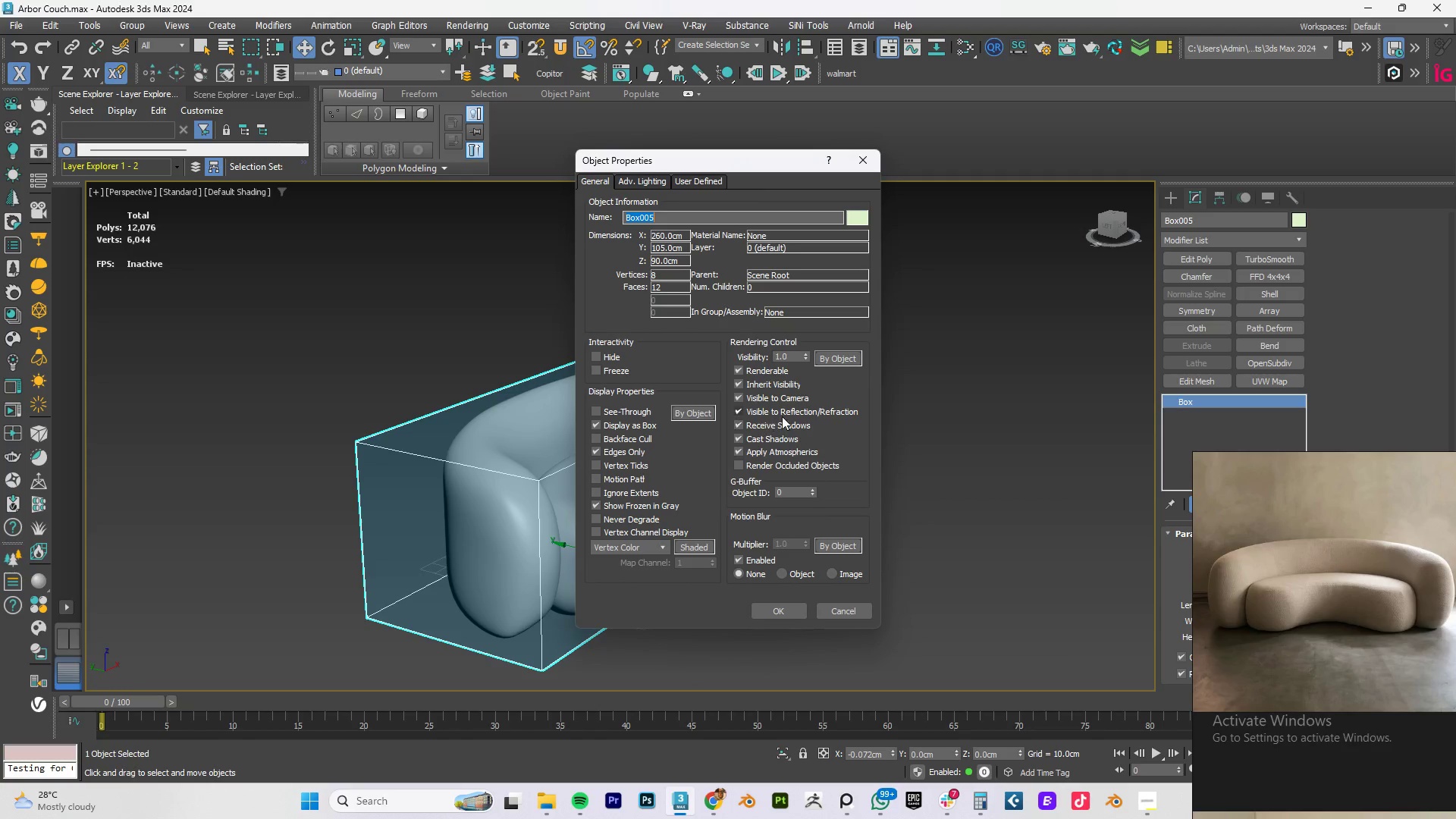 
left_click([779, 610])
 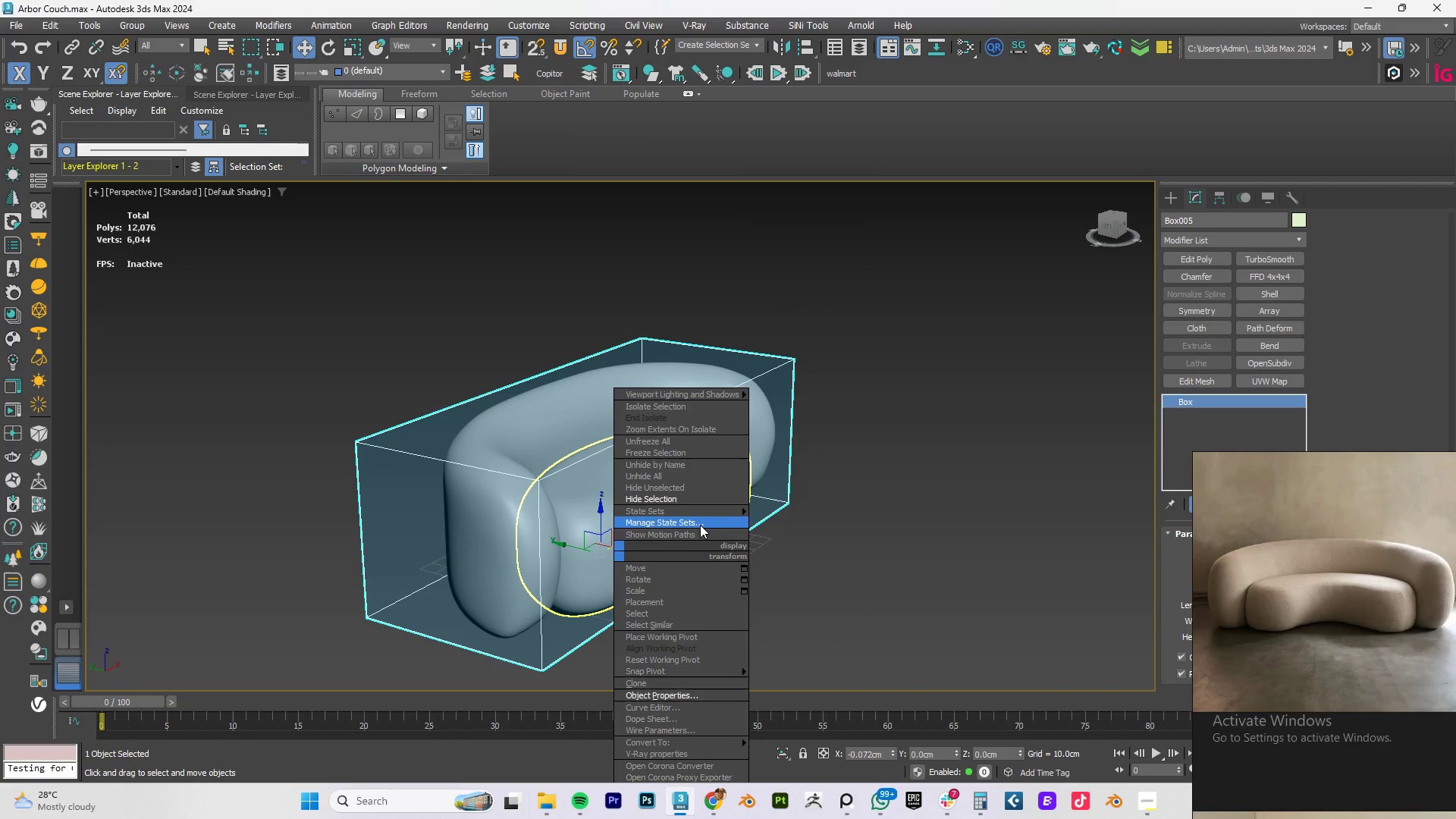 
left_click_drag(start_coordinate=[654, 497], to_coordinate=[654, 526])
 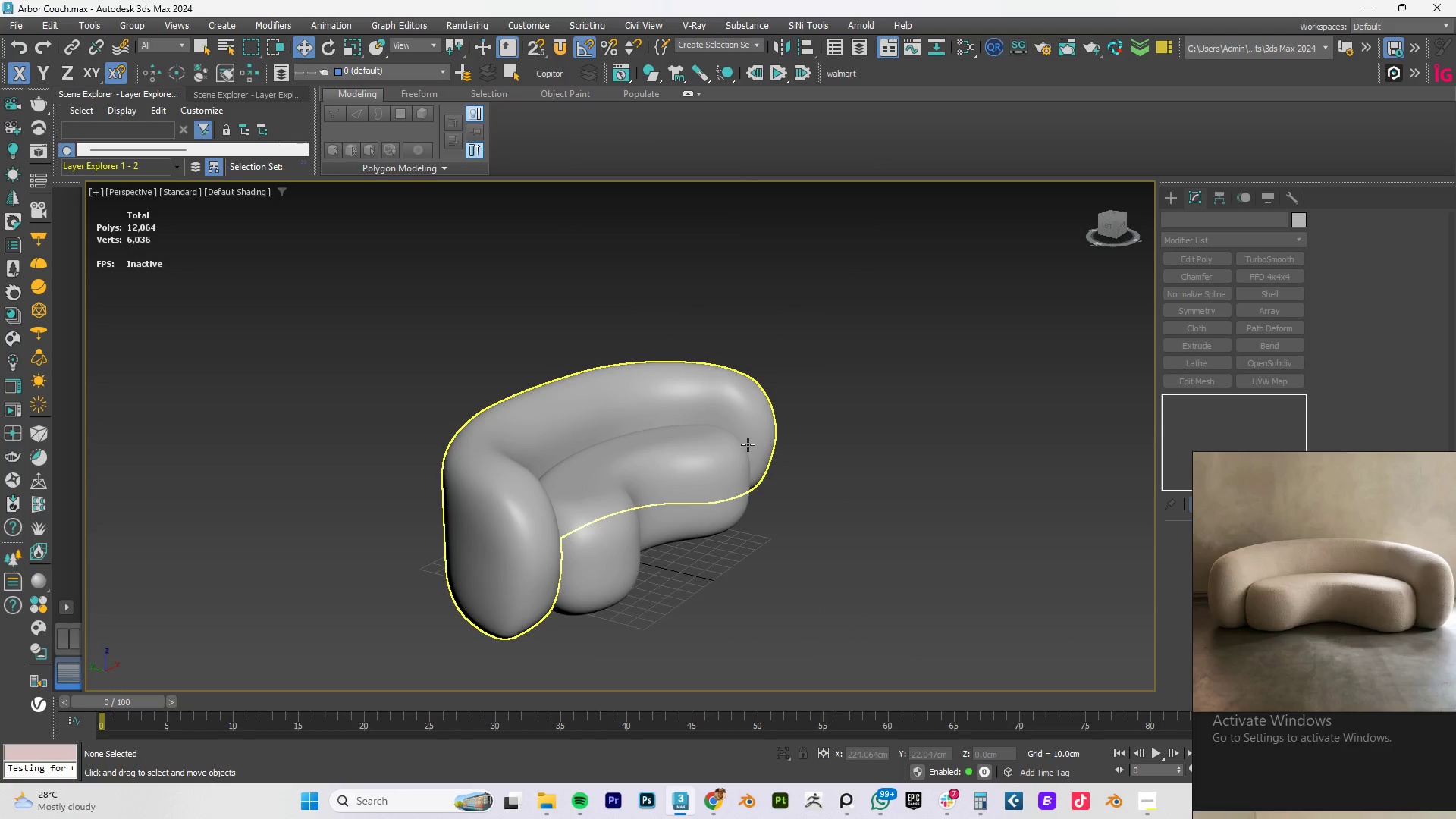 
type(fz)
 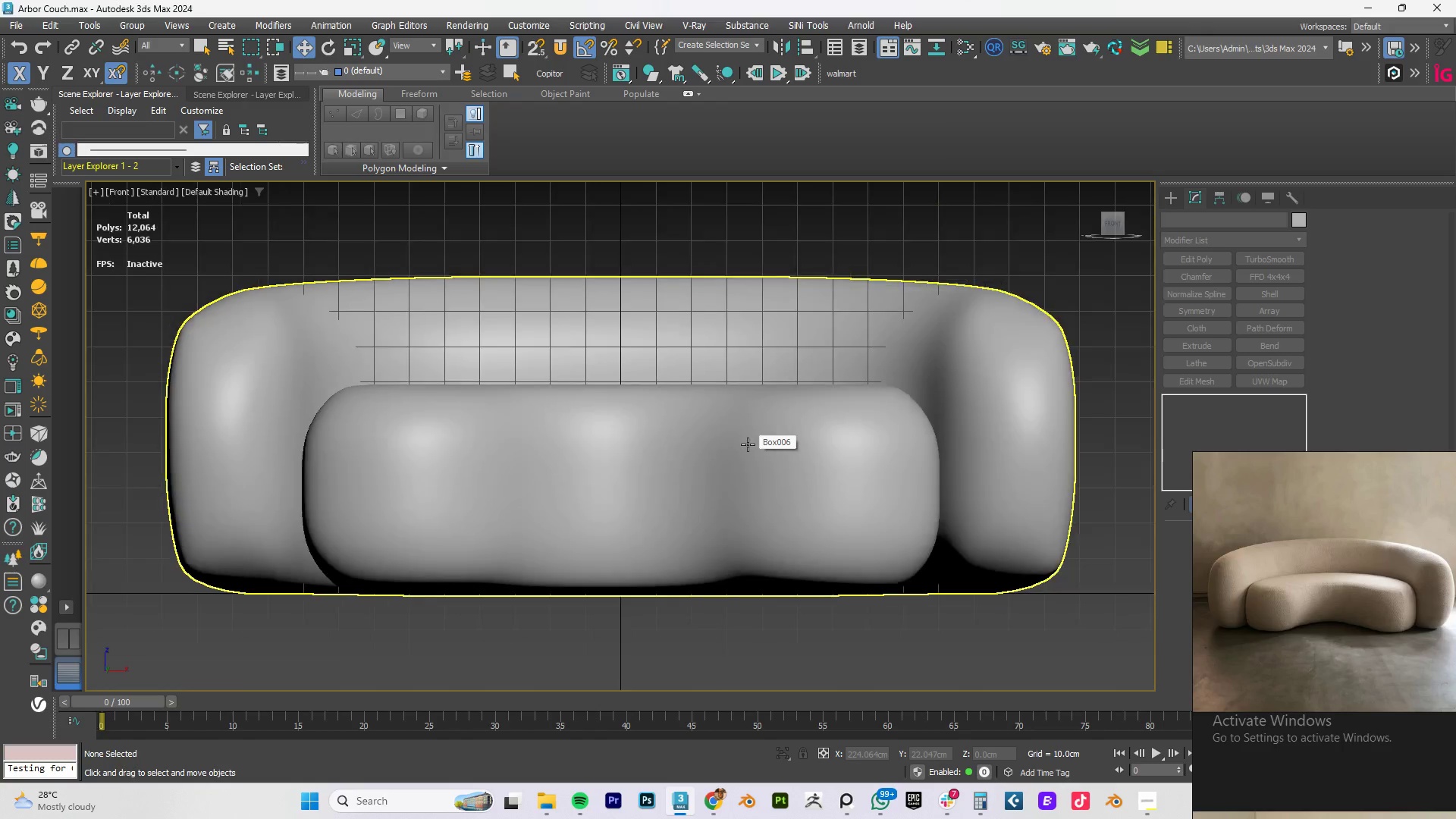 
hold_key(key=AltLeft, duration=1.52)
 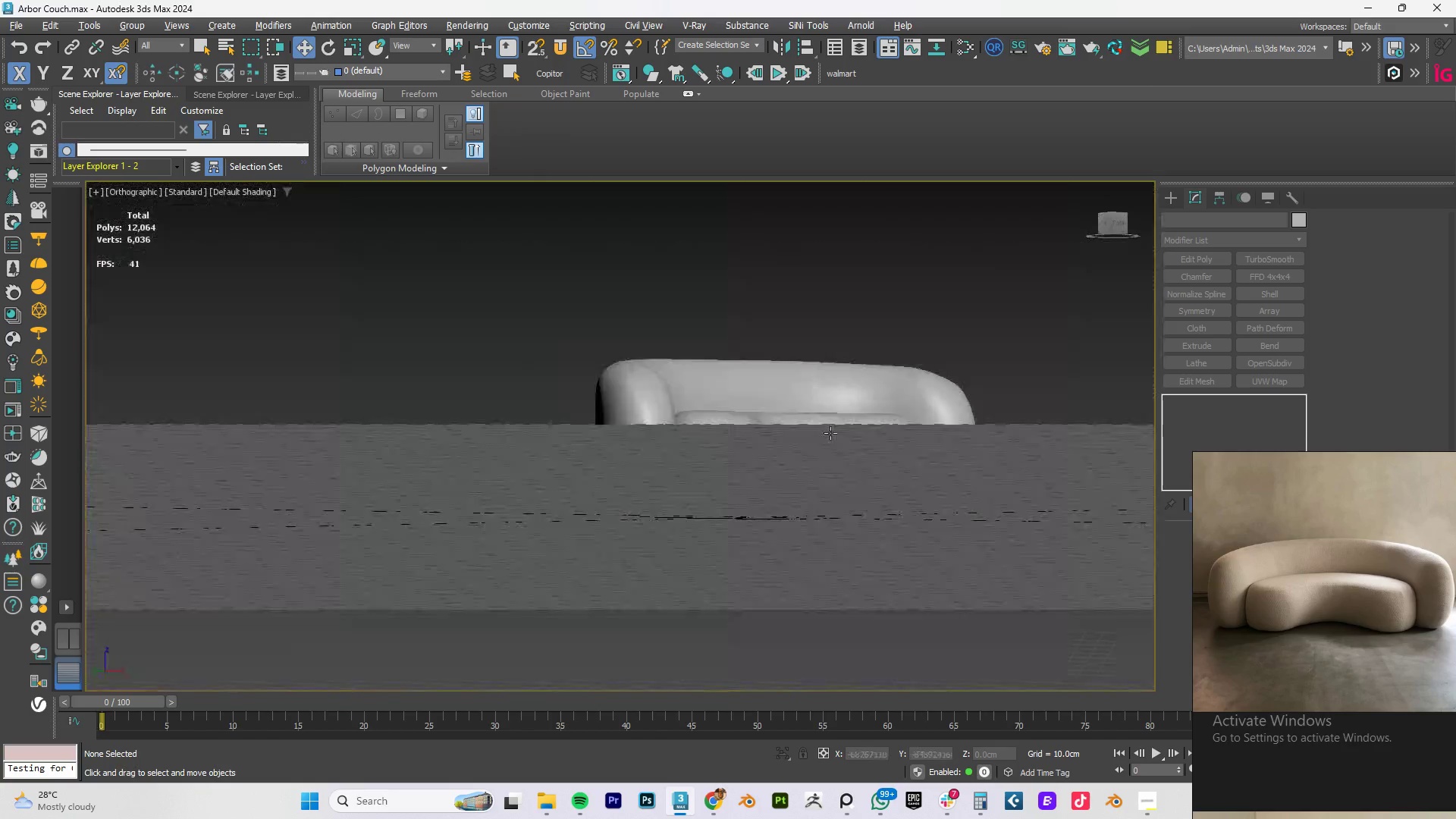 
scroll: coordinate [748, 444], scroll_direction: down, amount: 2.0
 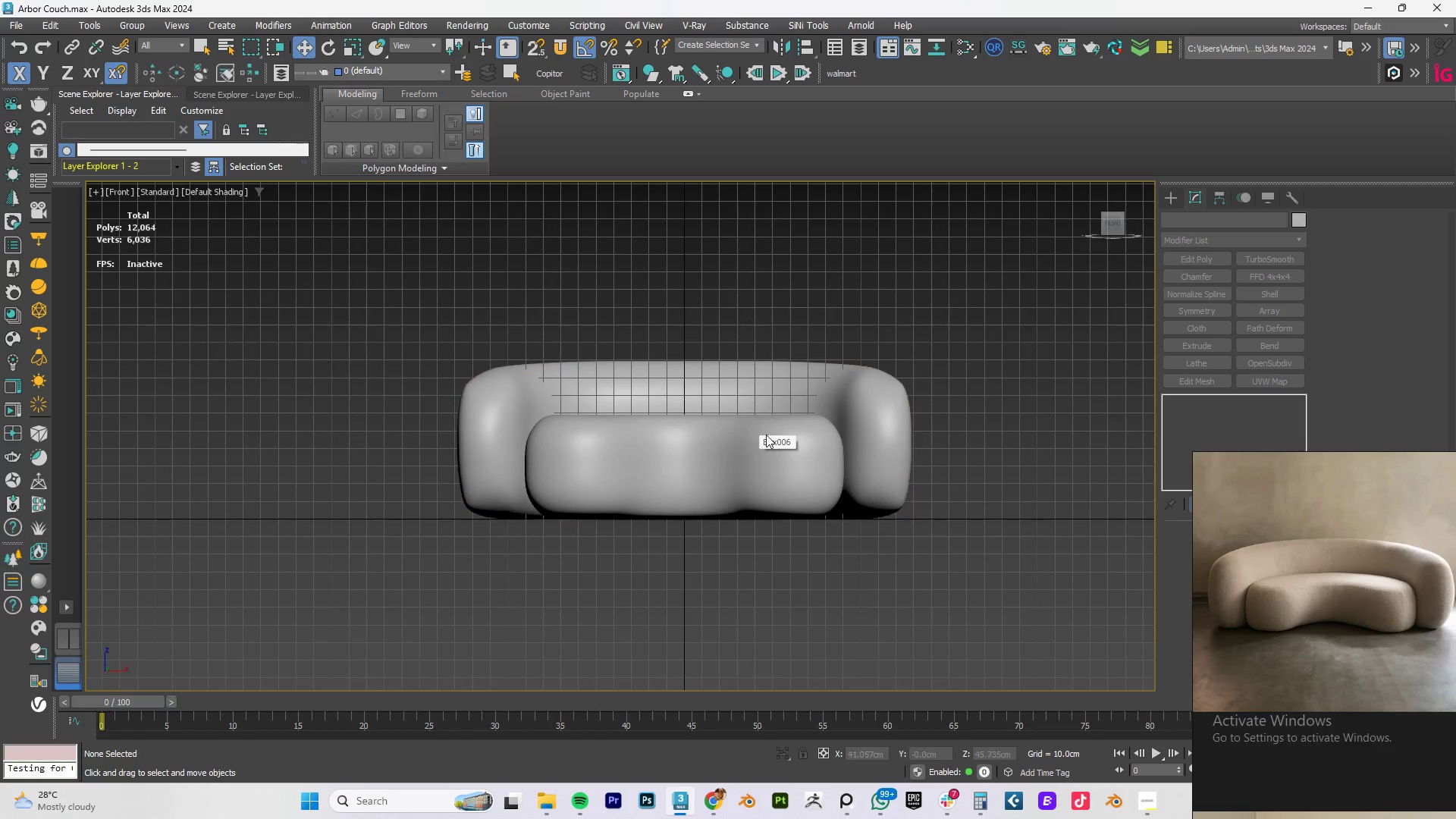 
hold_key(key=AltLeft, duration=1.5)
 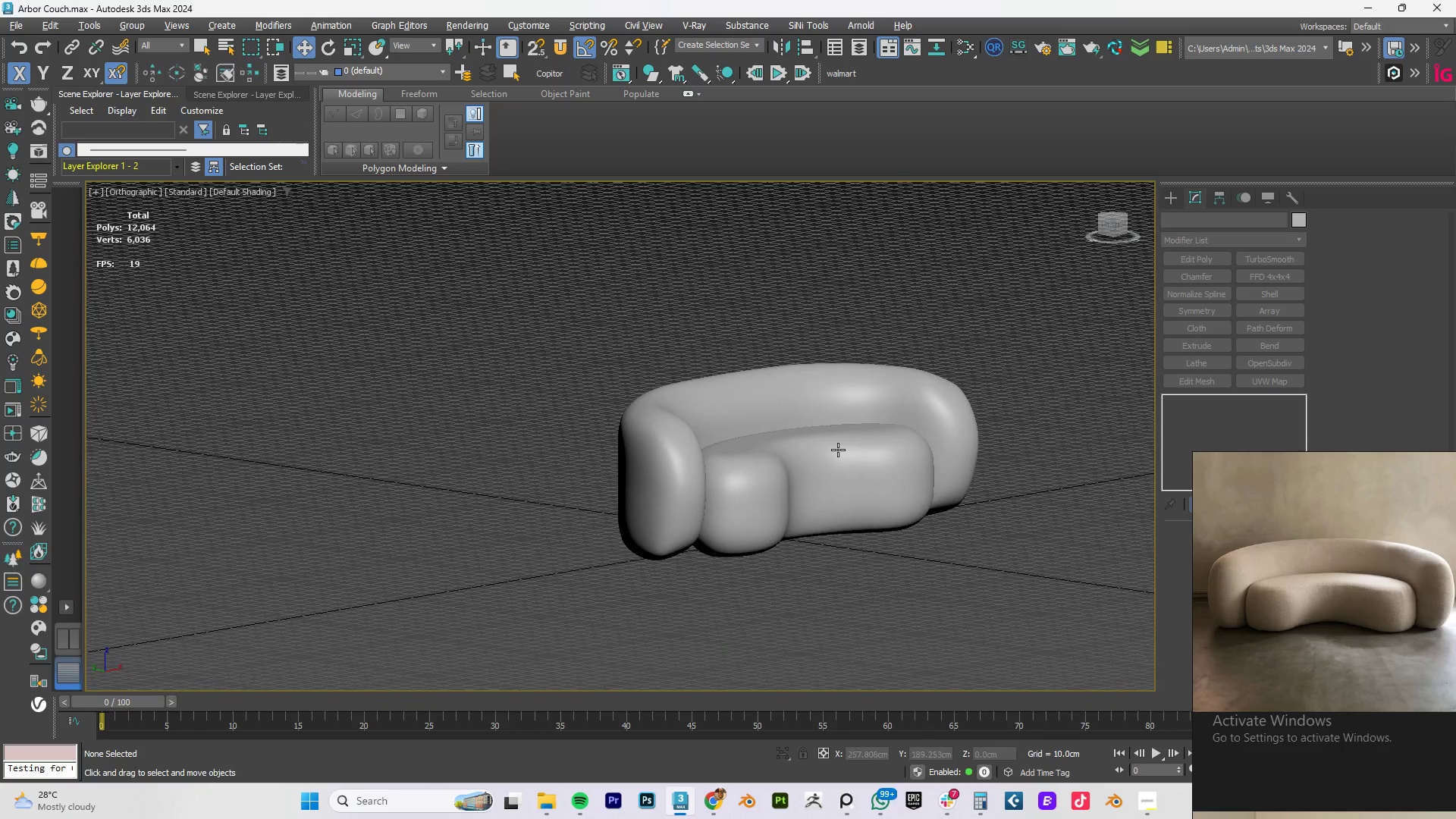 
key(Alt+AltLeft)
 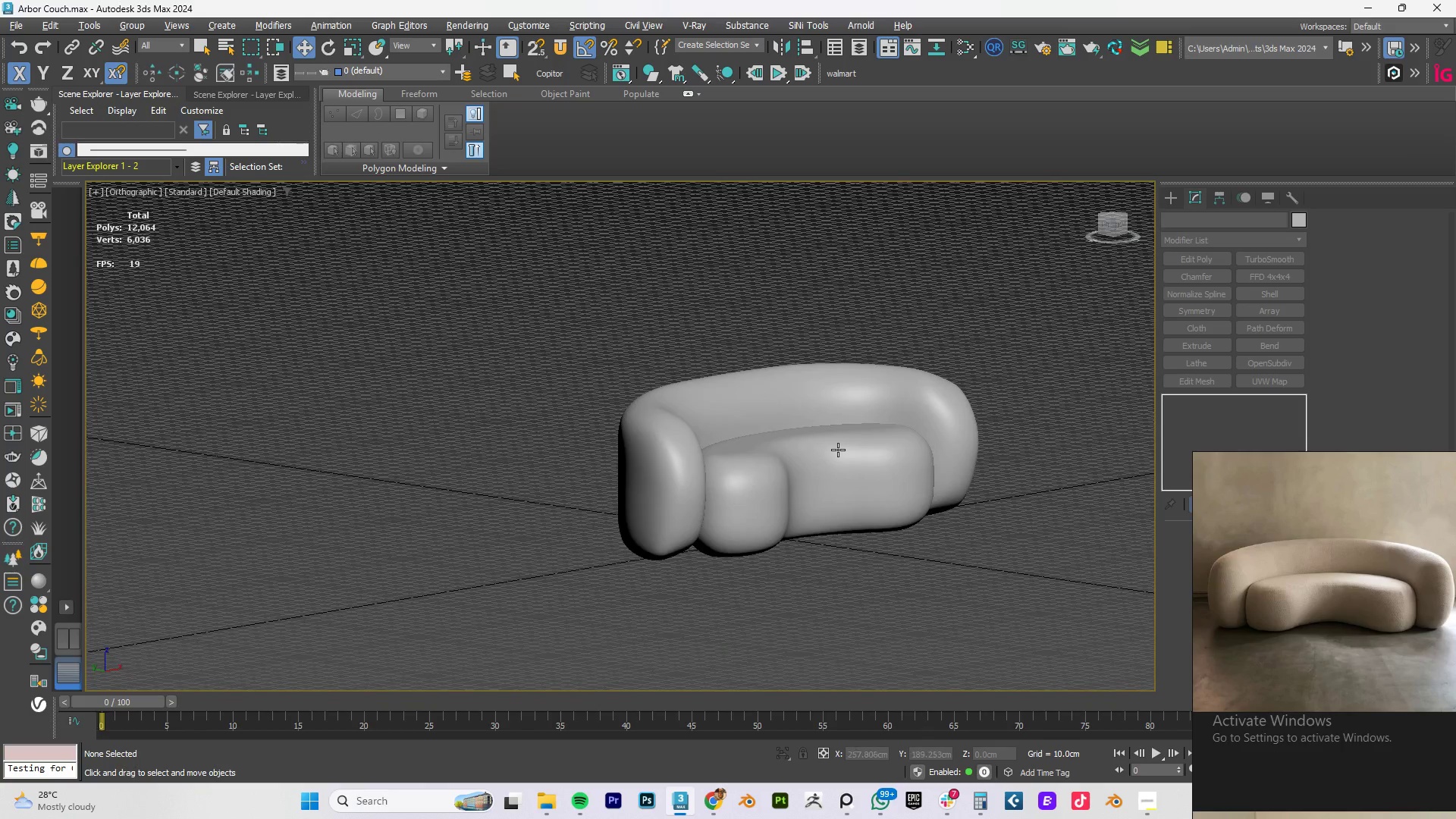 
key(Alt+AltLeft)
 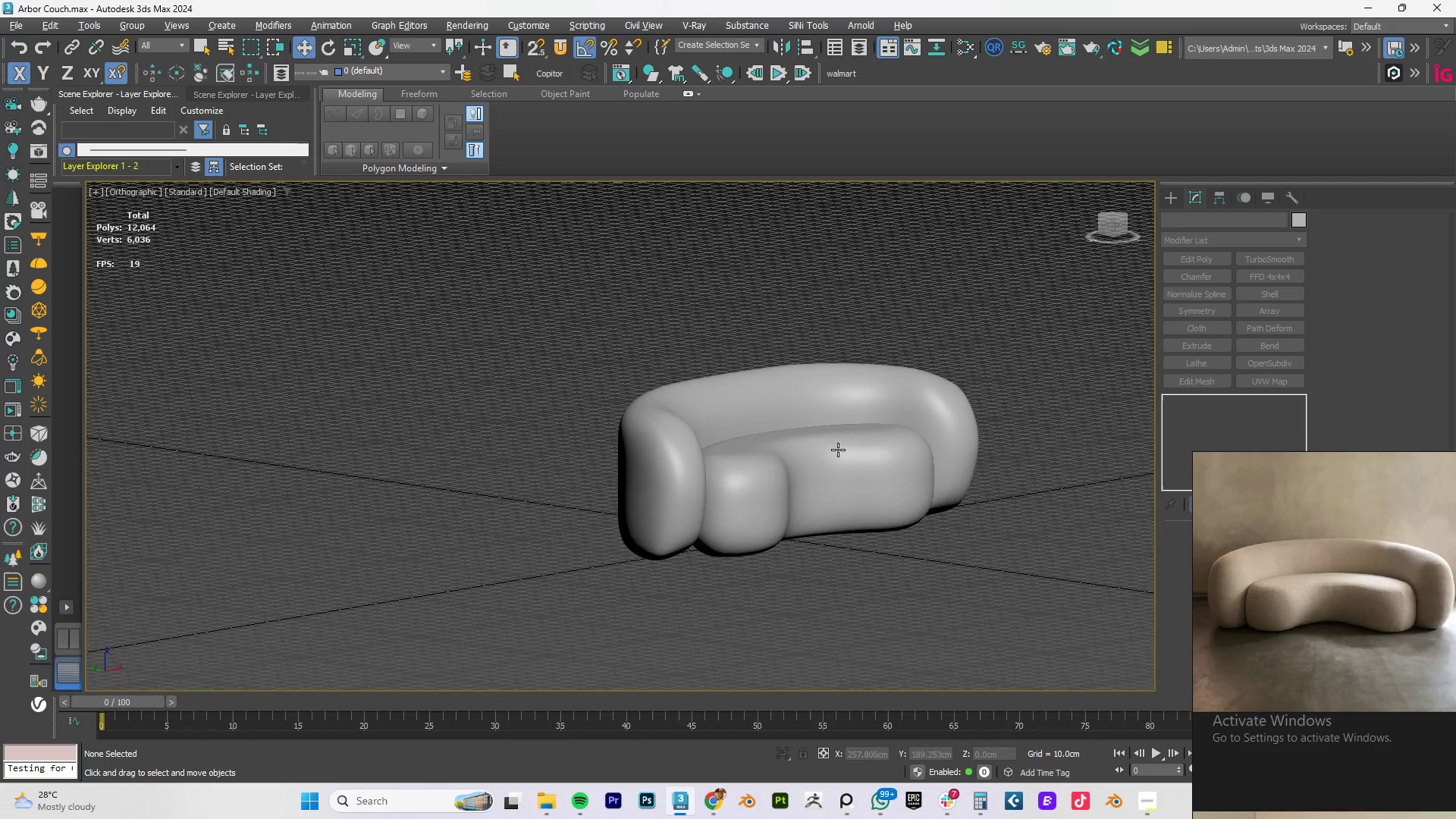 
key(Alt+AltLeft)
 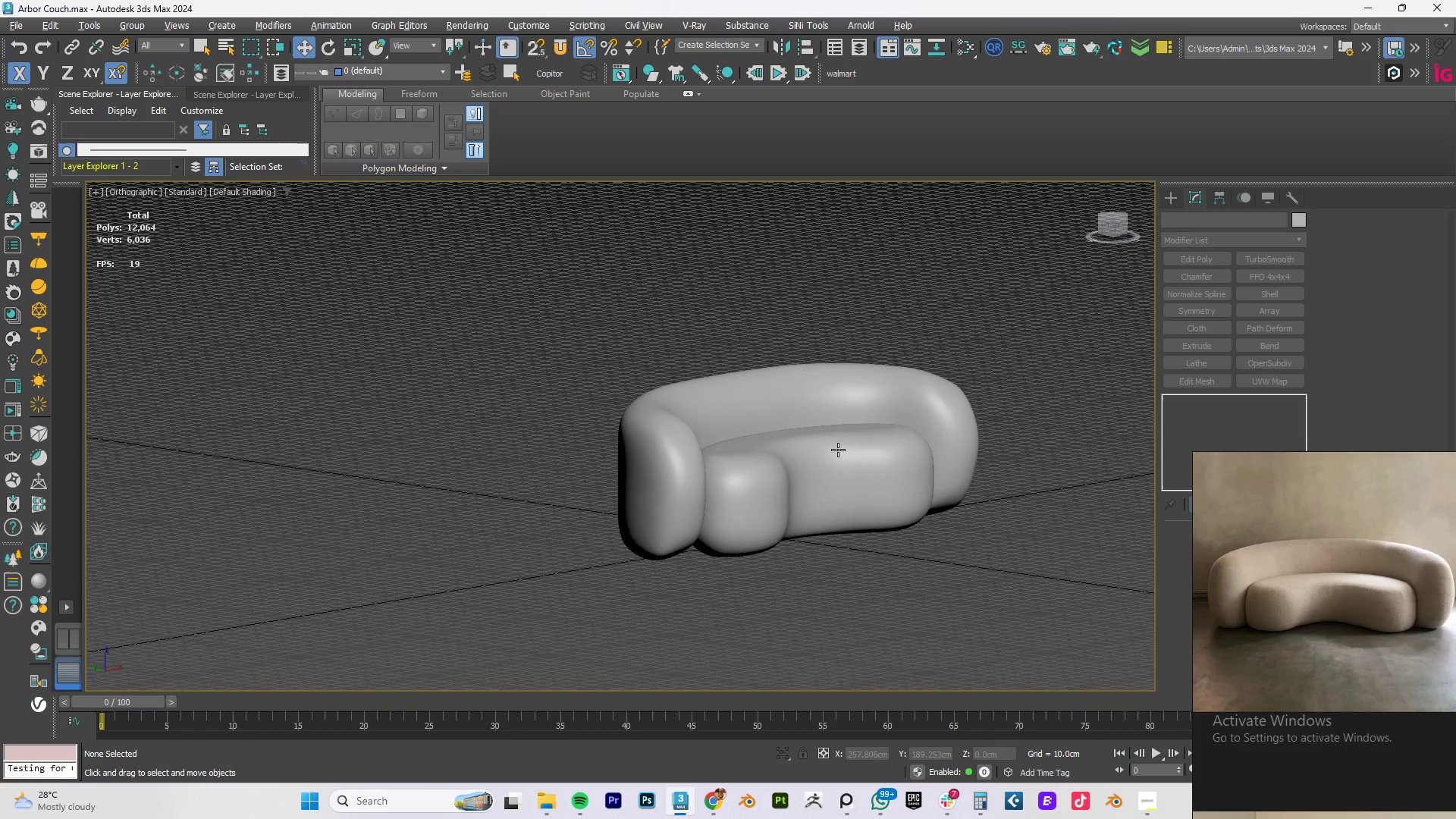 
key(Alt+AltLeft)
 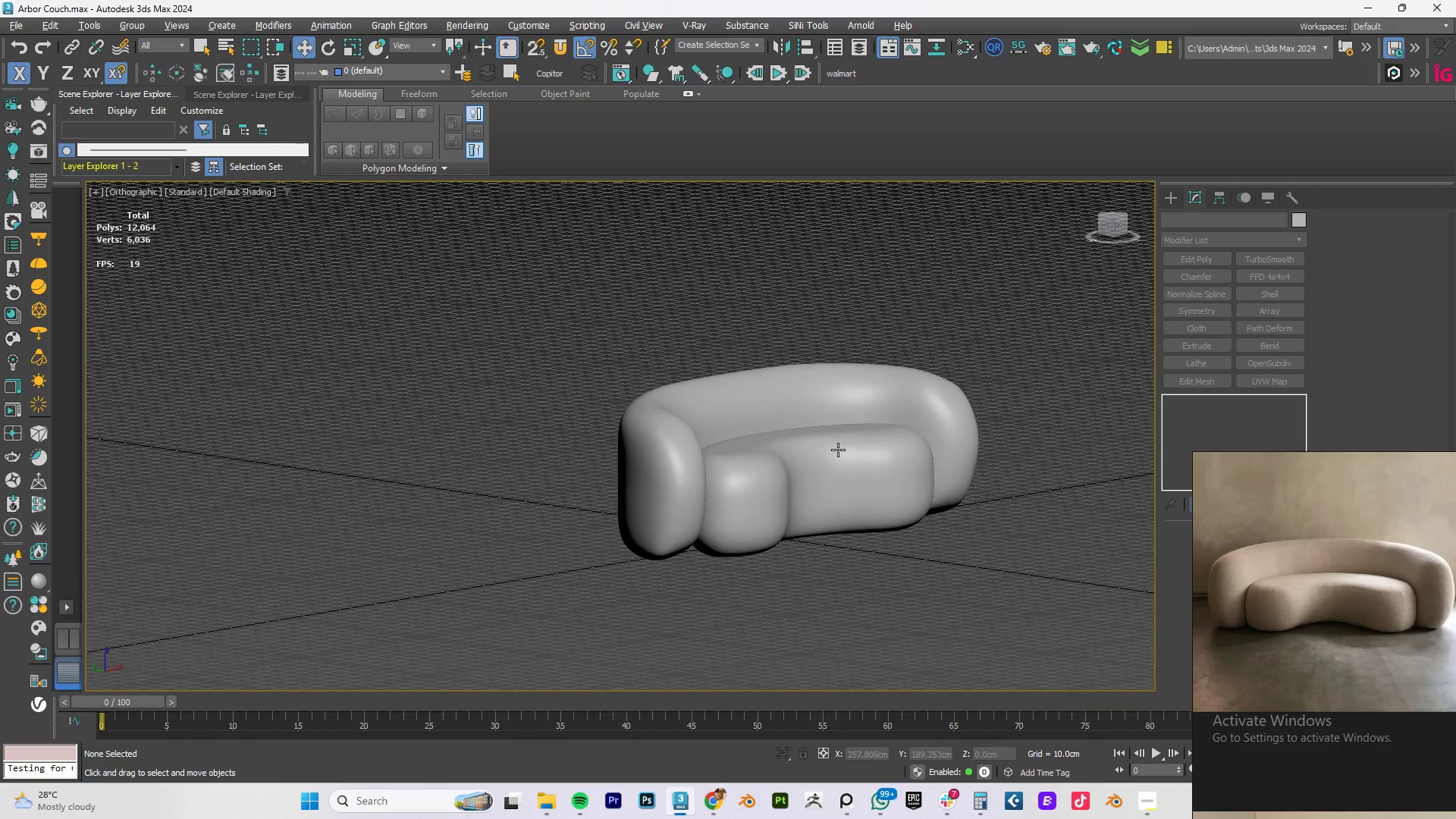 
key(Alt+AltLeft)
 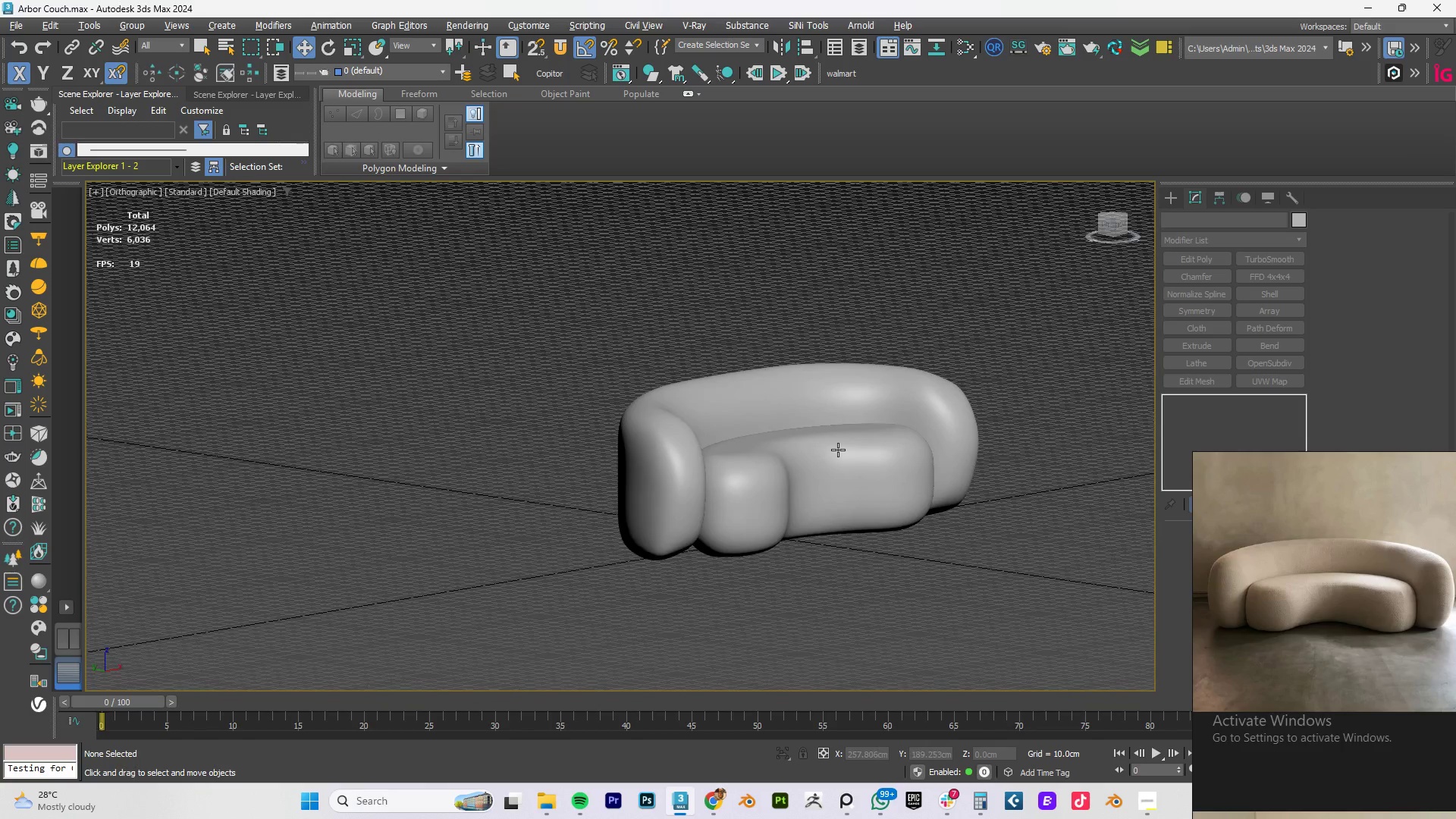 
key(Alt+AltLeft)
 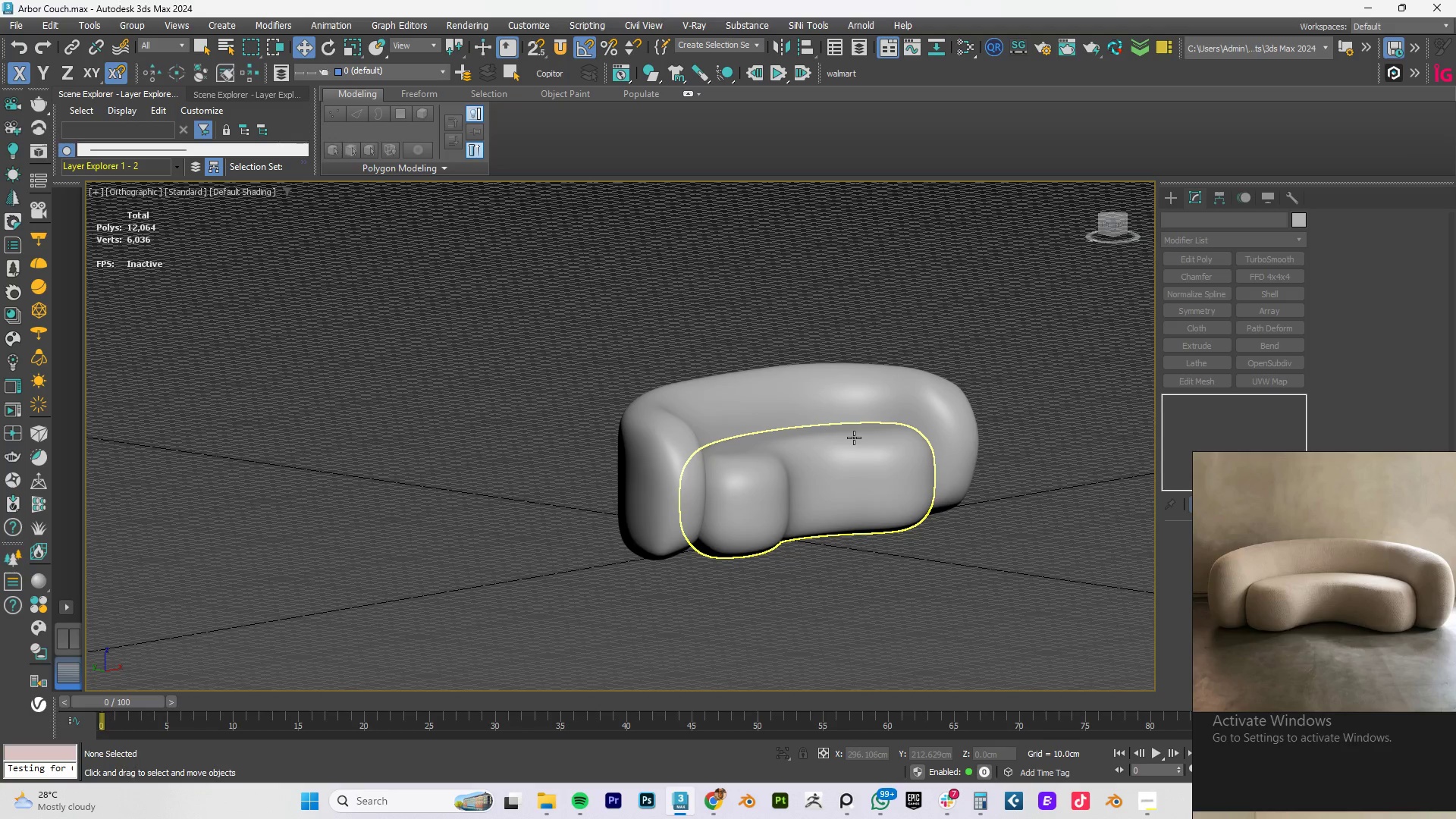 
wait(6.59)
 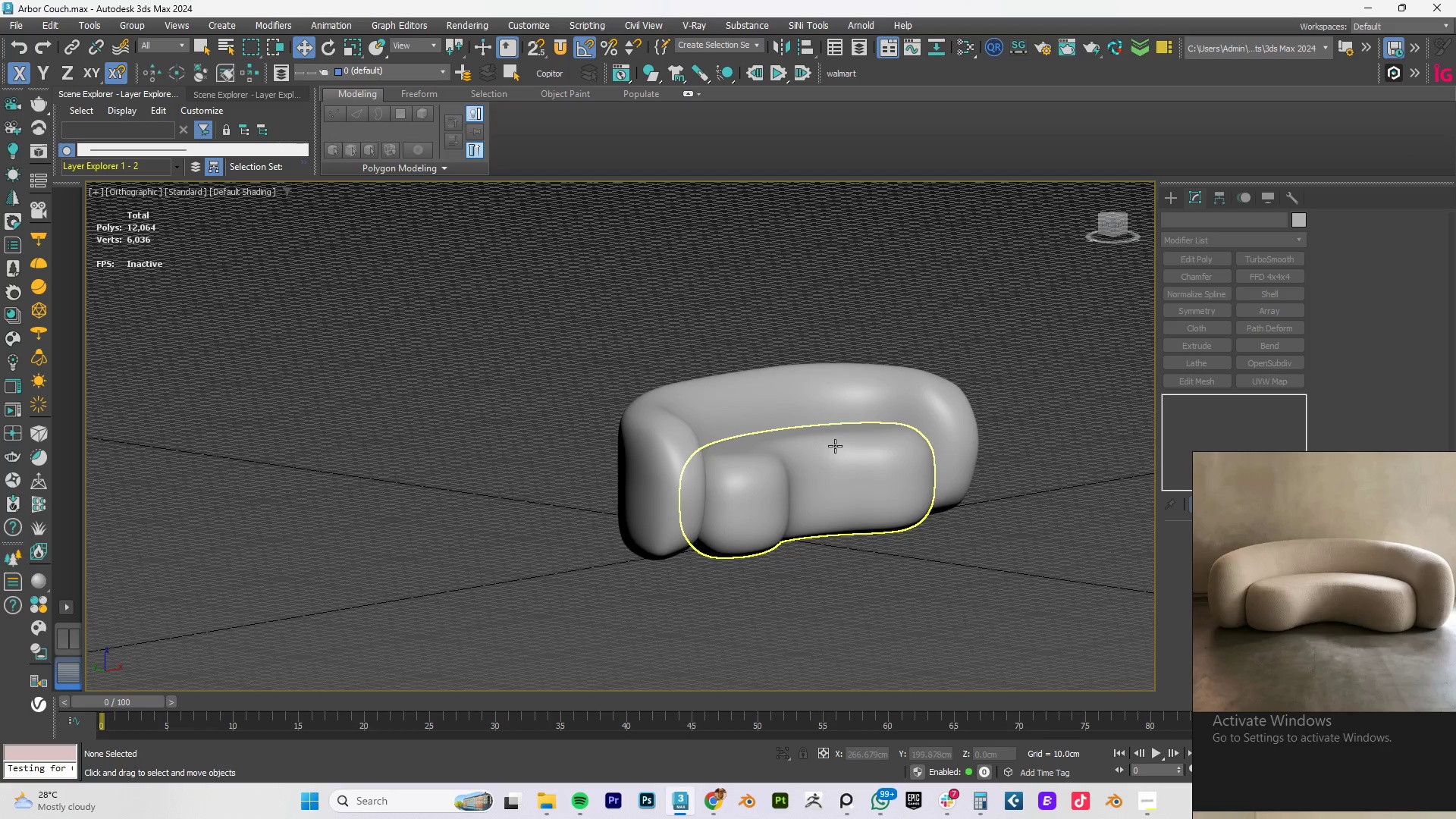 
hold_key(key=AltLeft, duration=0.75)
 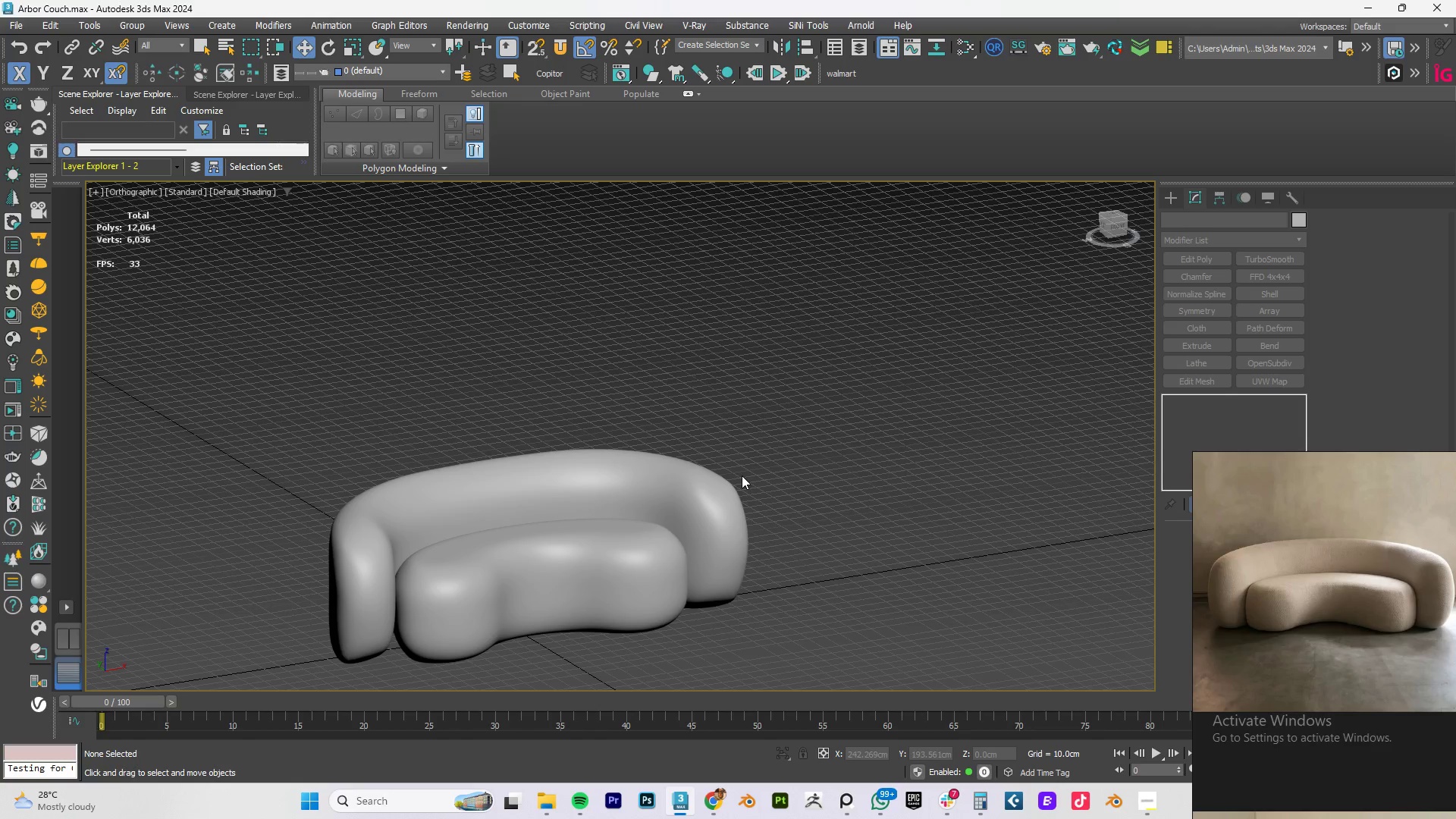 
key(Alt+AltLeft)
 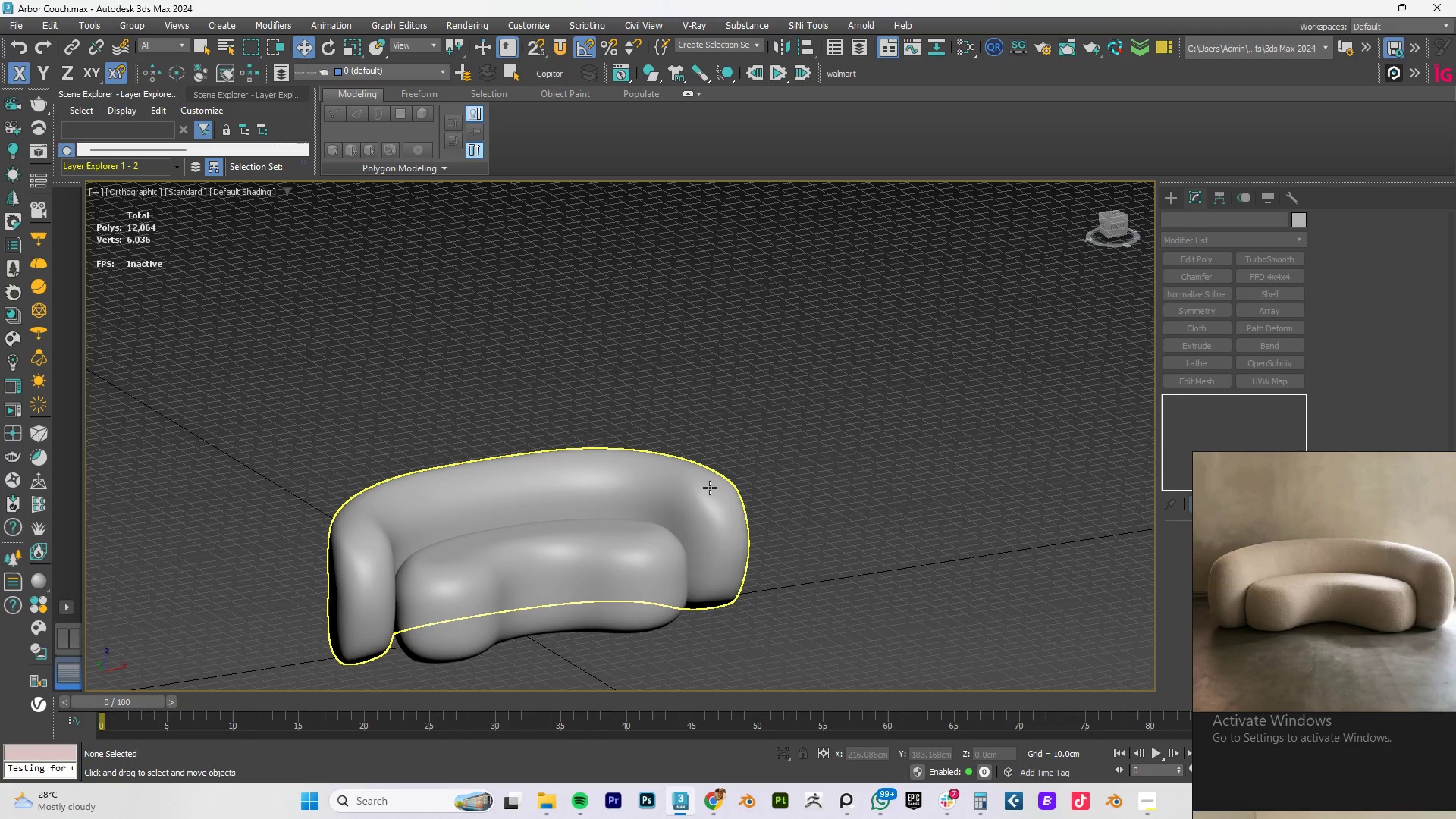 
left_click([710, 488])
 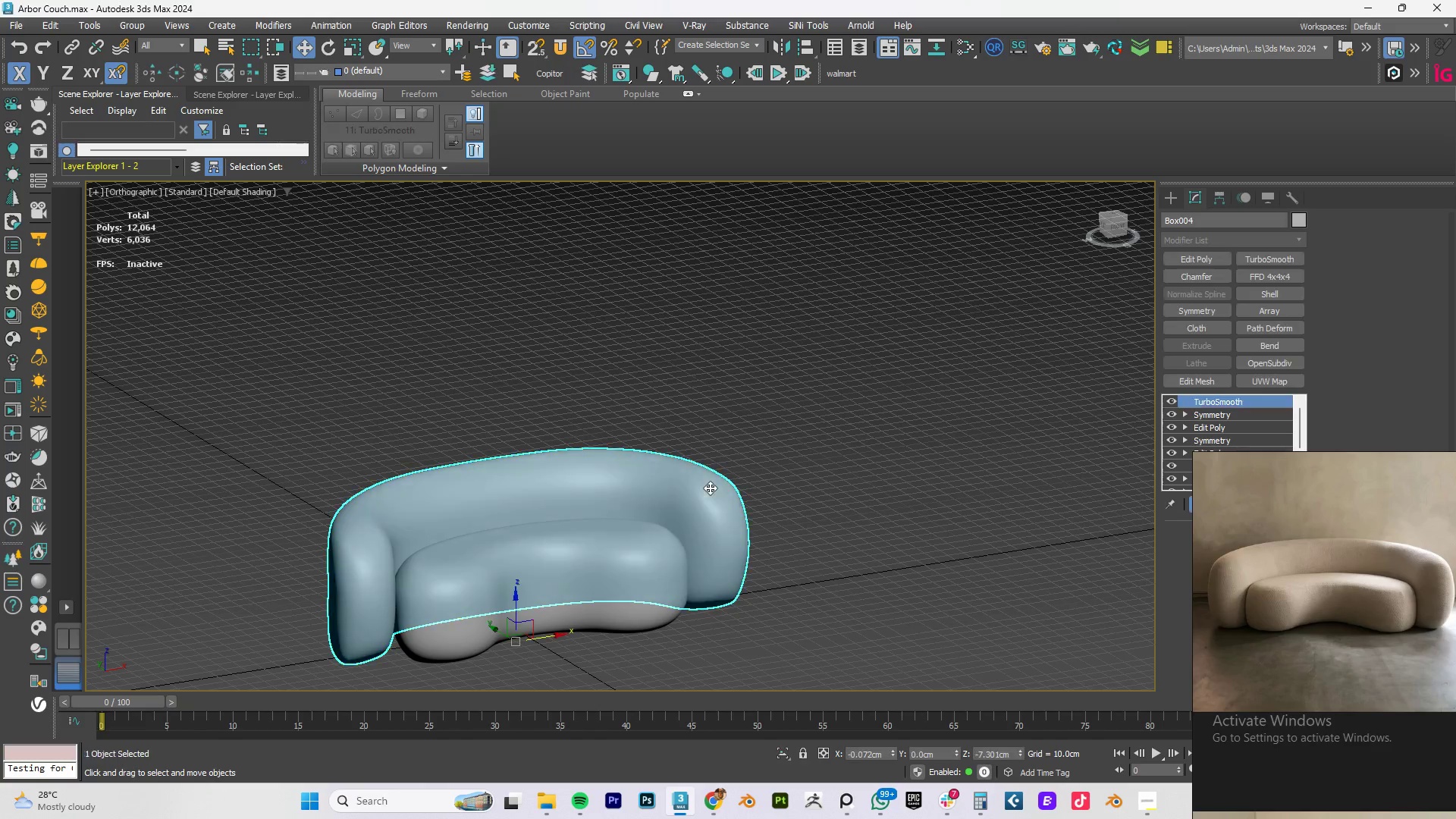 
hold_key(key=AltLeft, duration=0.75)
 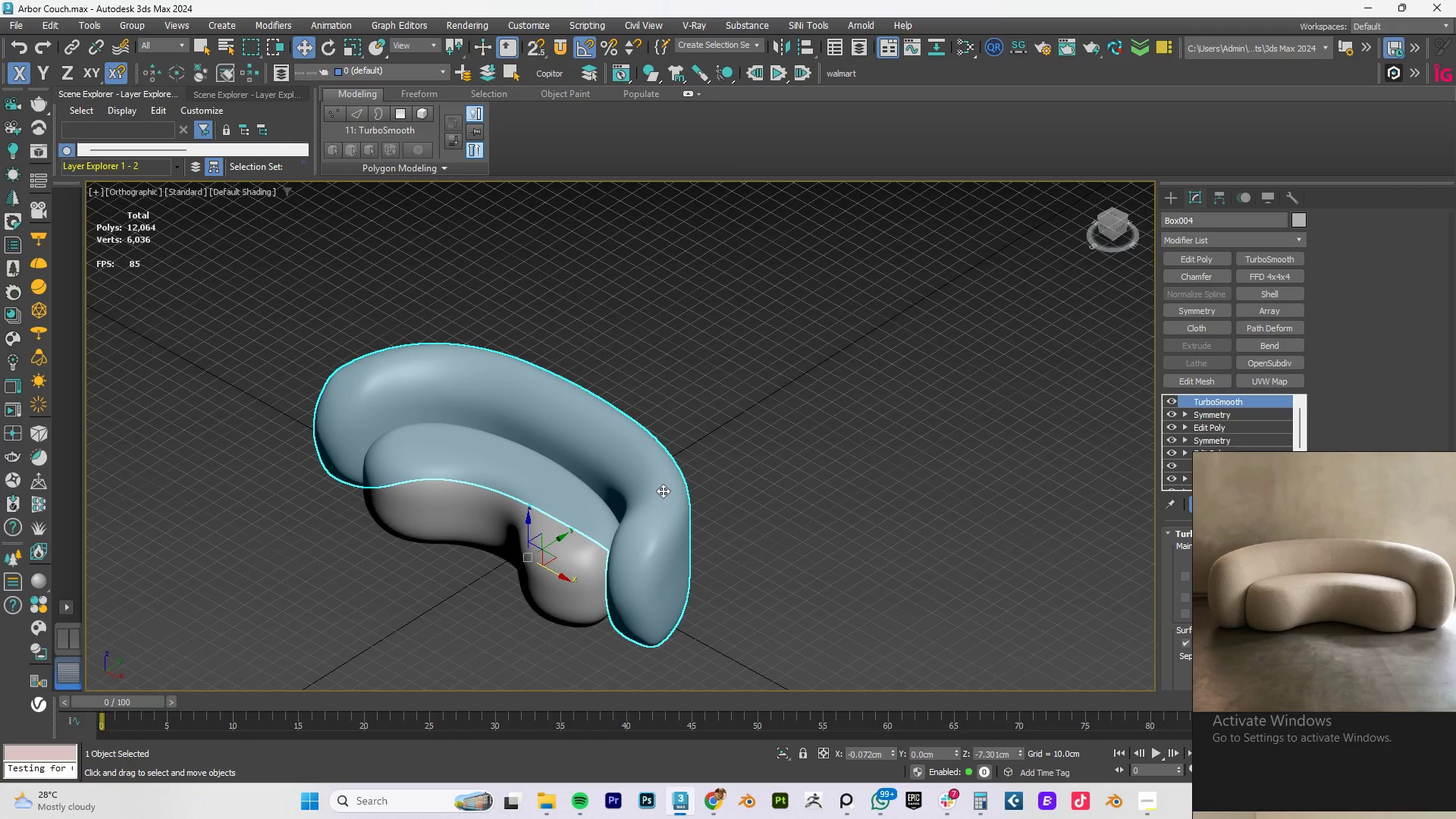 
hold_key(key=AltLeft, duration=1.5)
 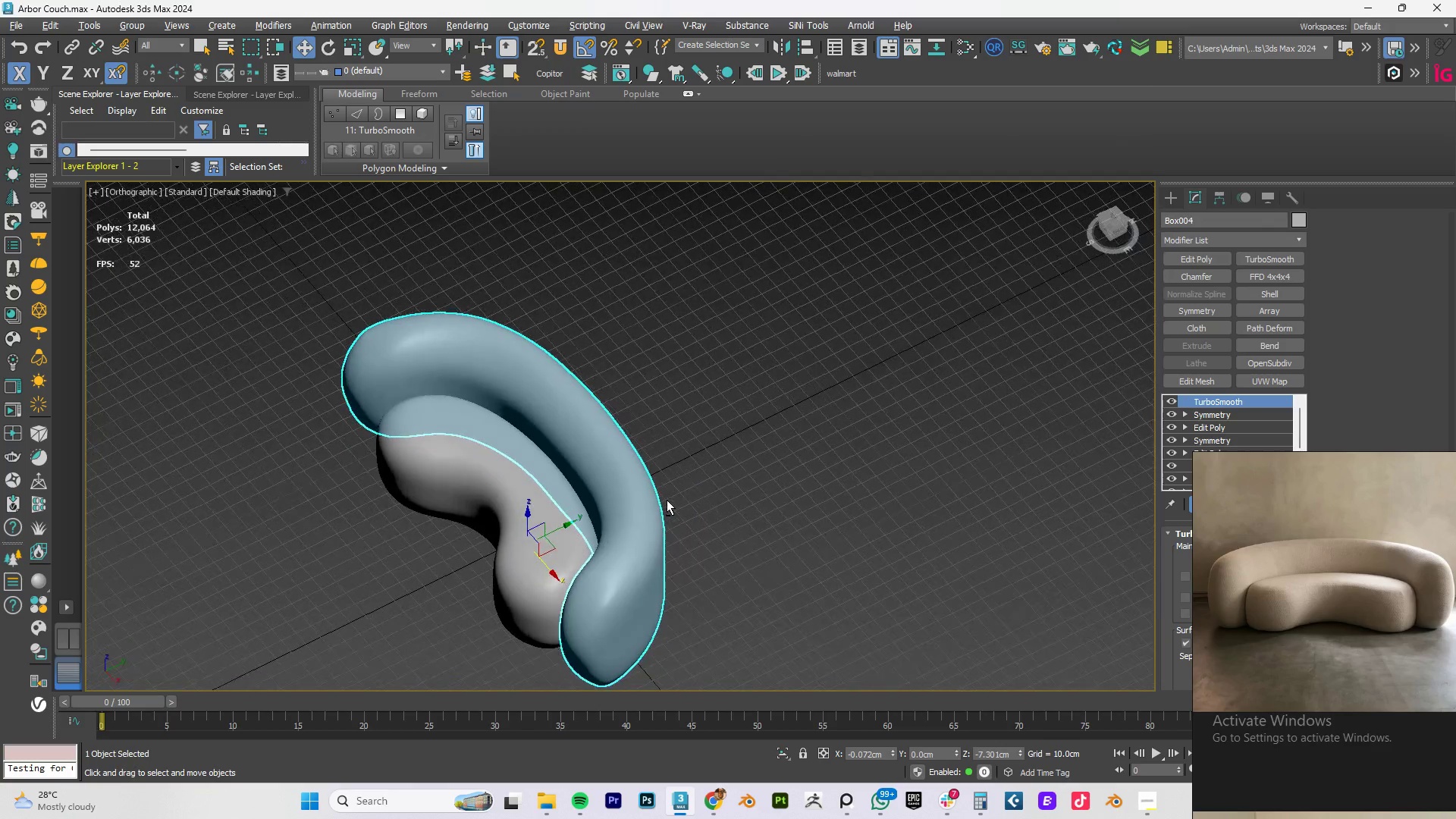 
key(Alt+AltLeft)
 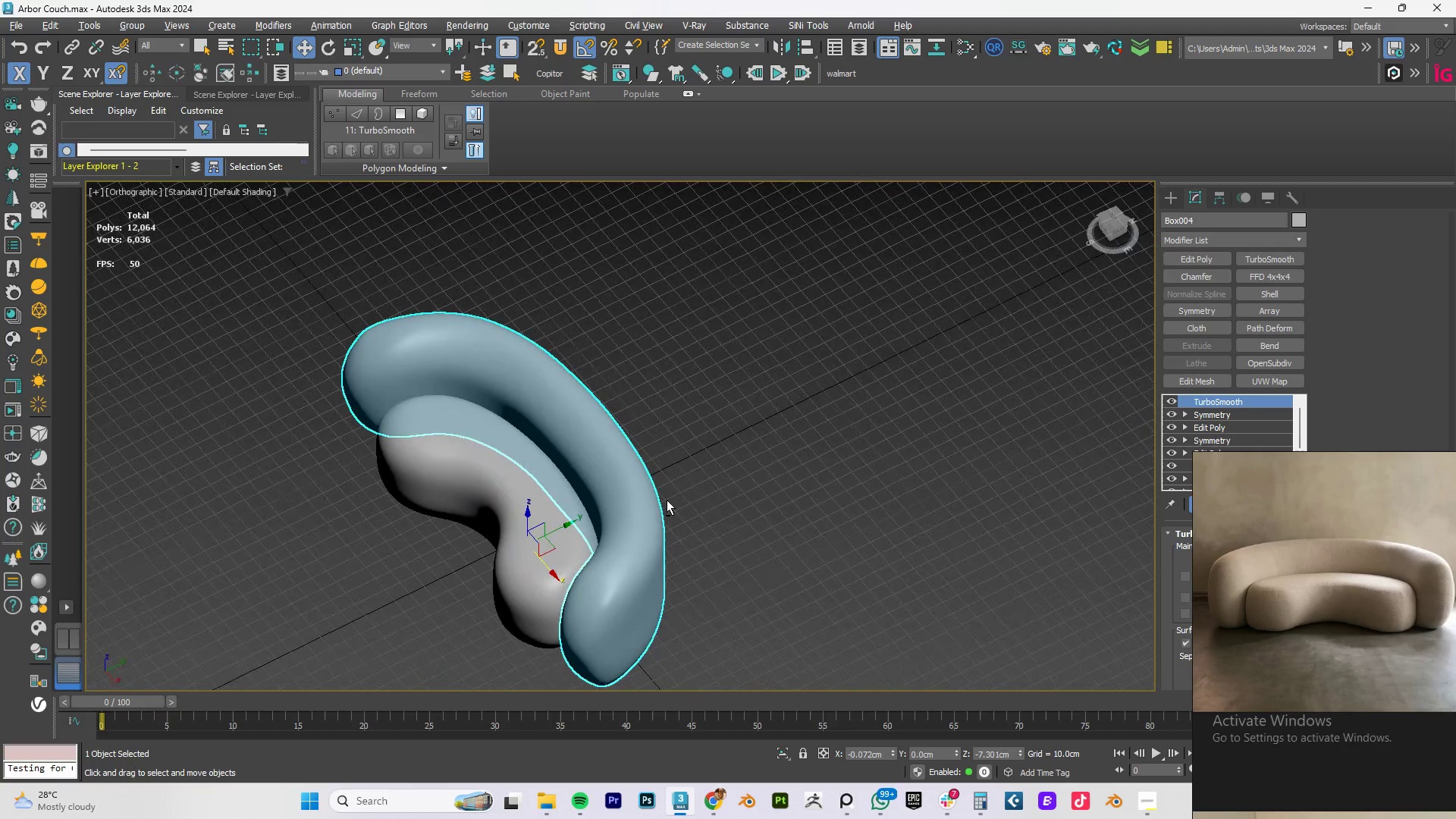 
key(Alt+AltLeft)
 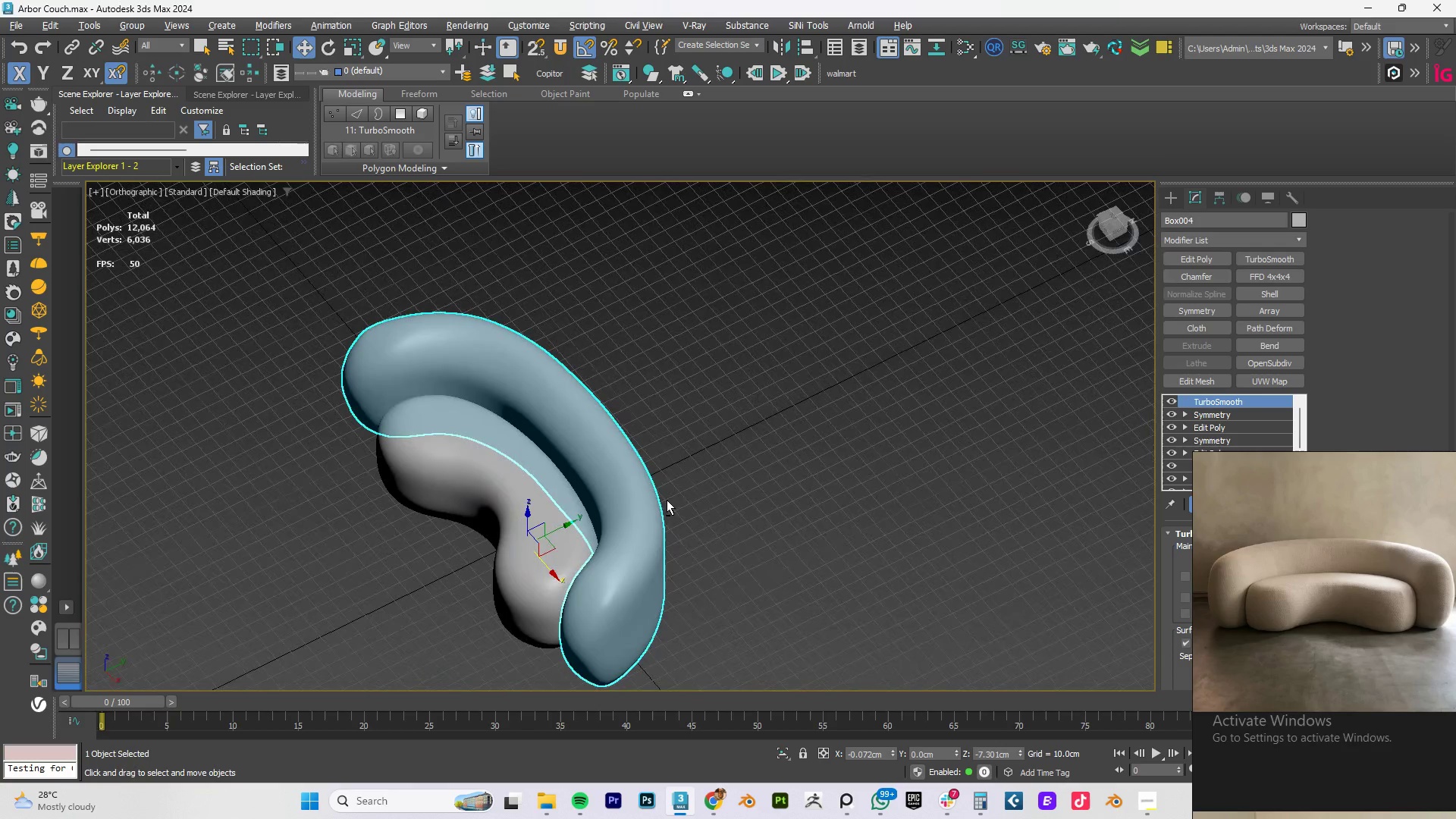 
key(Alt+AltLeft)
 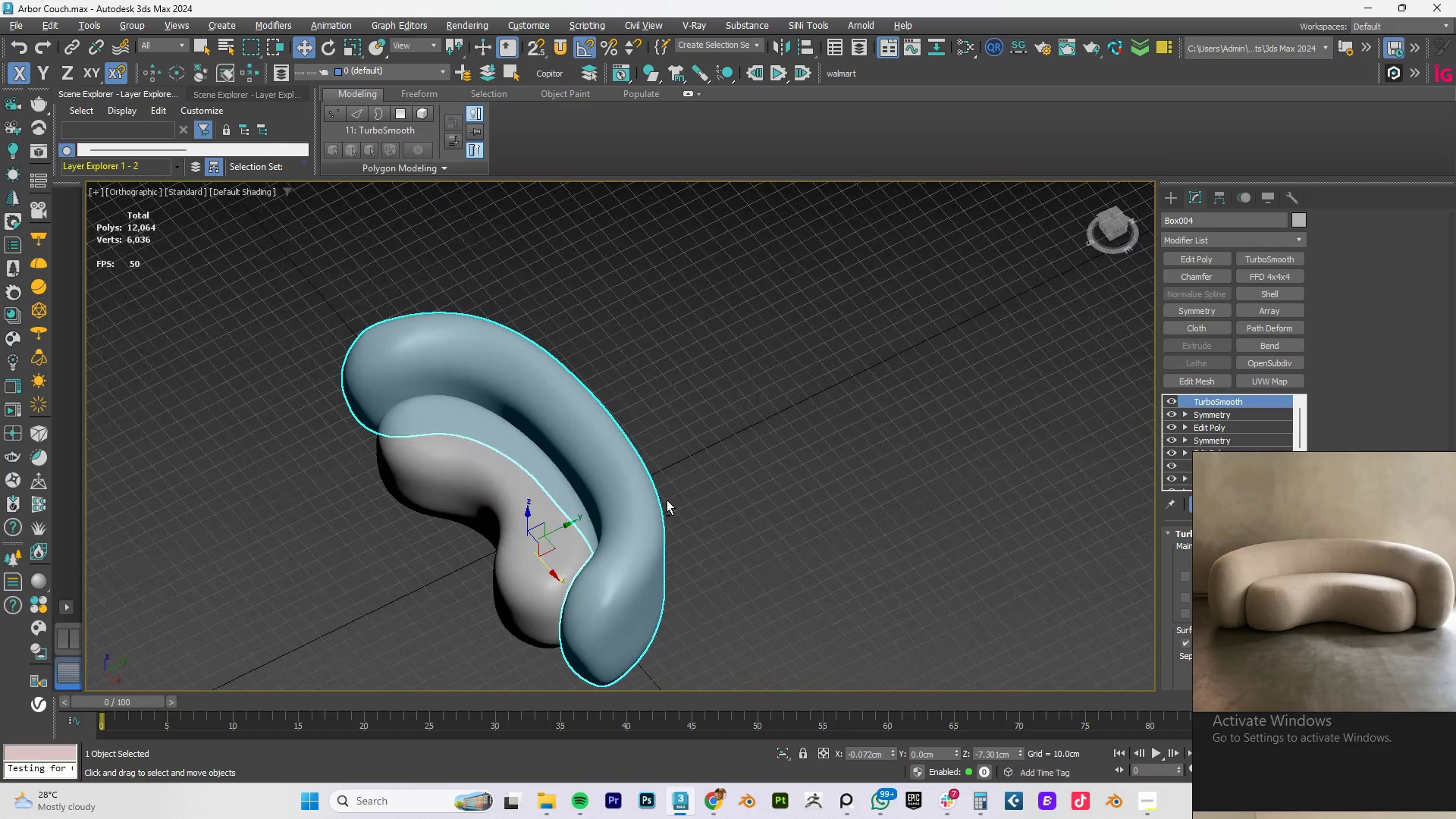 
key(Alt+AltLeft)
 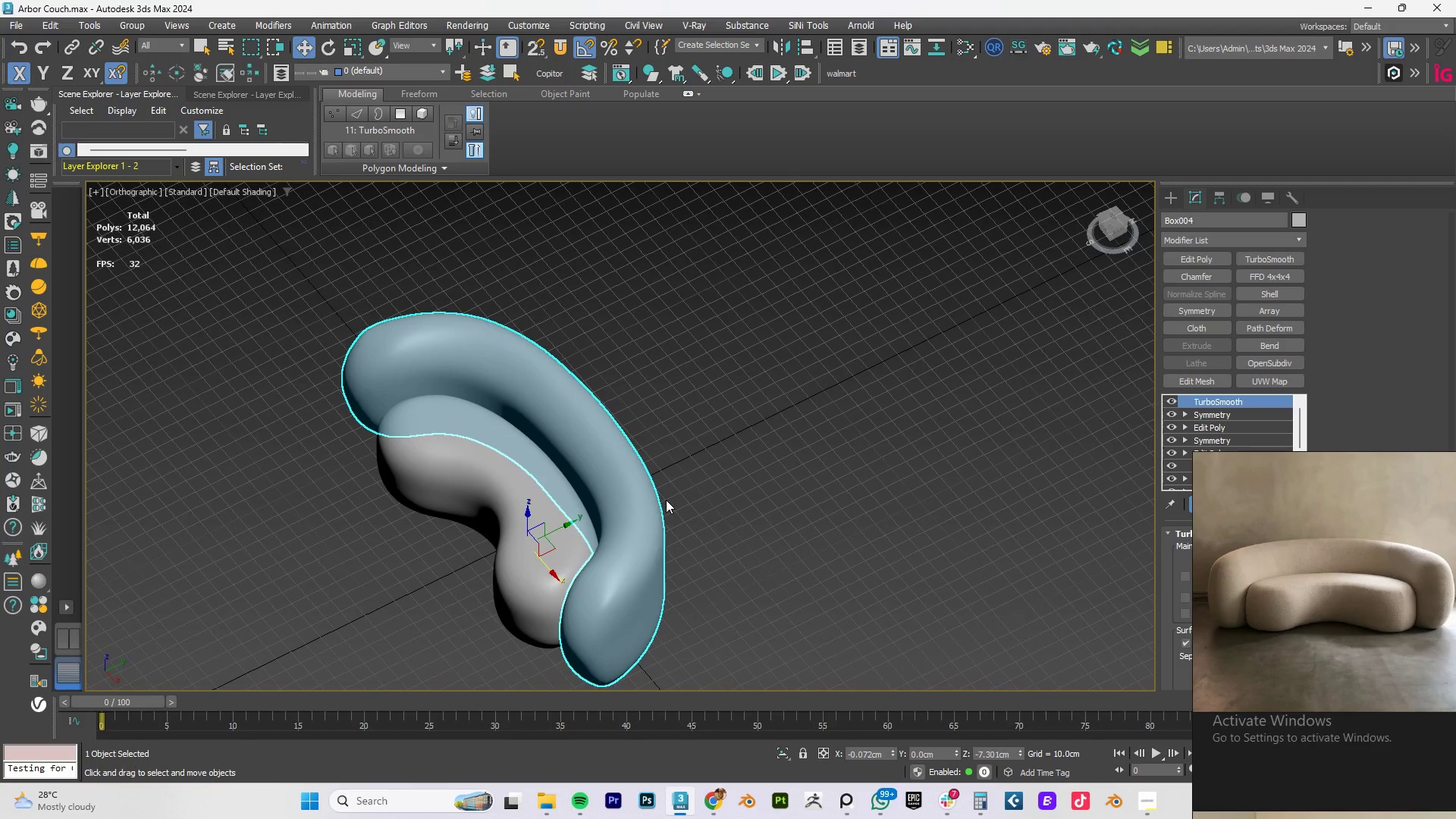 
type(tz)
 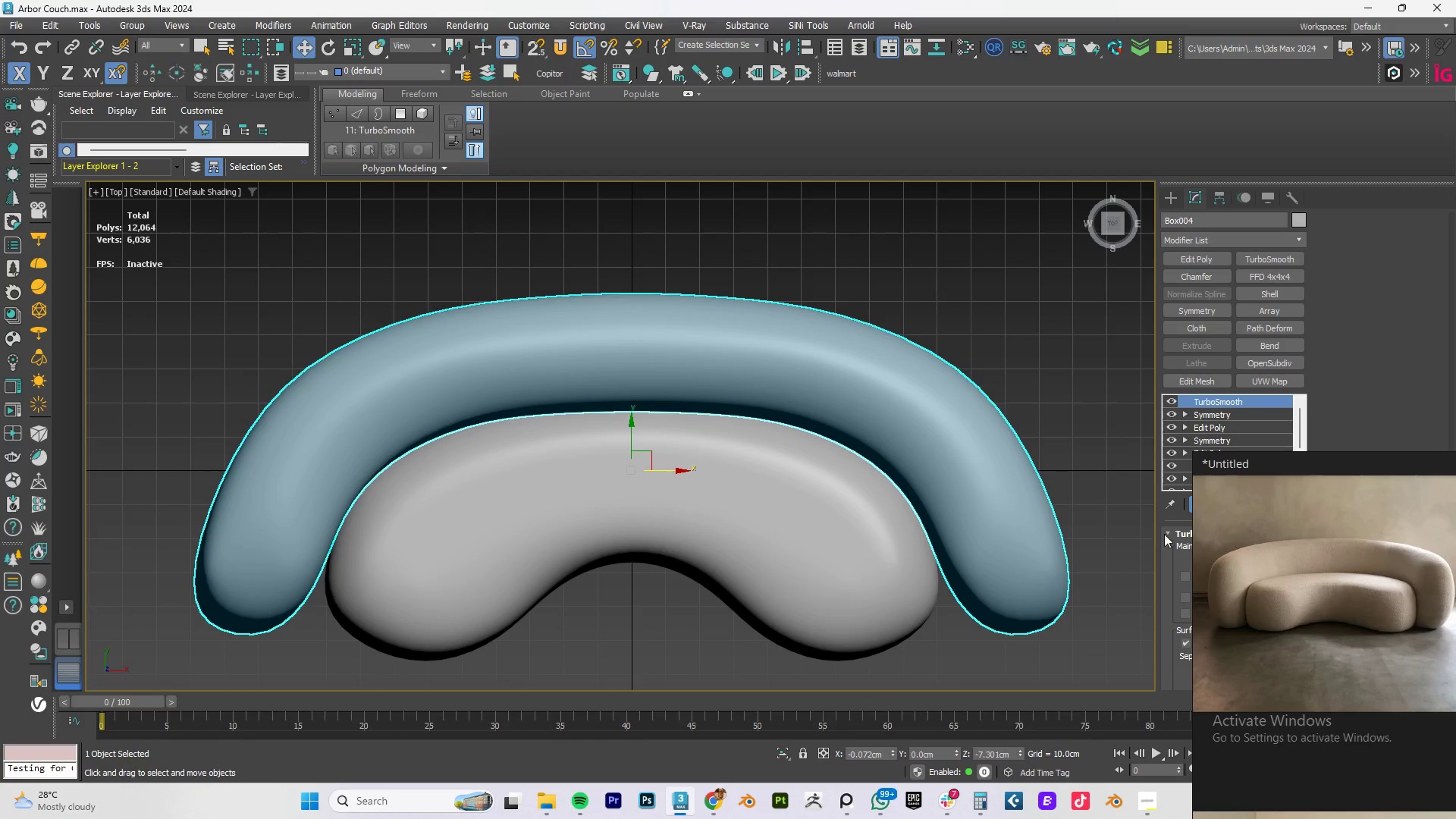 
left_click([717, 376])
 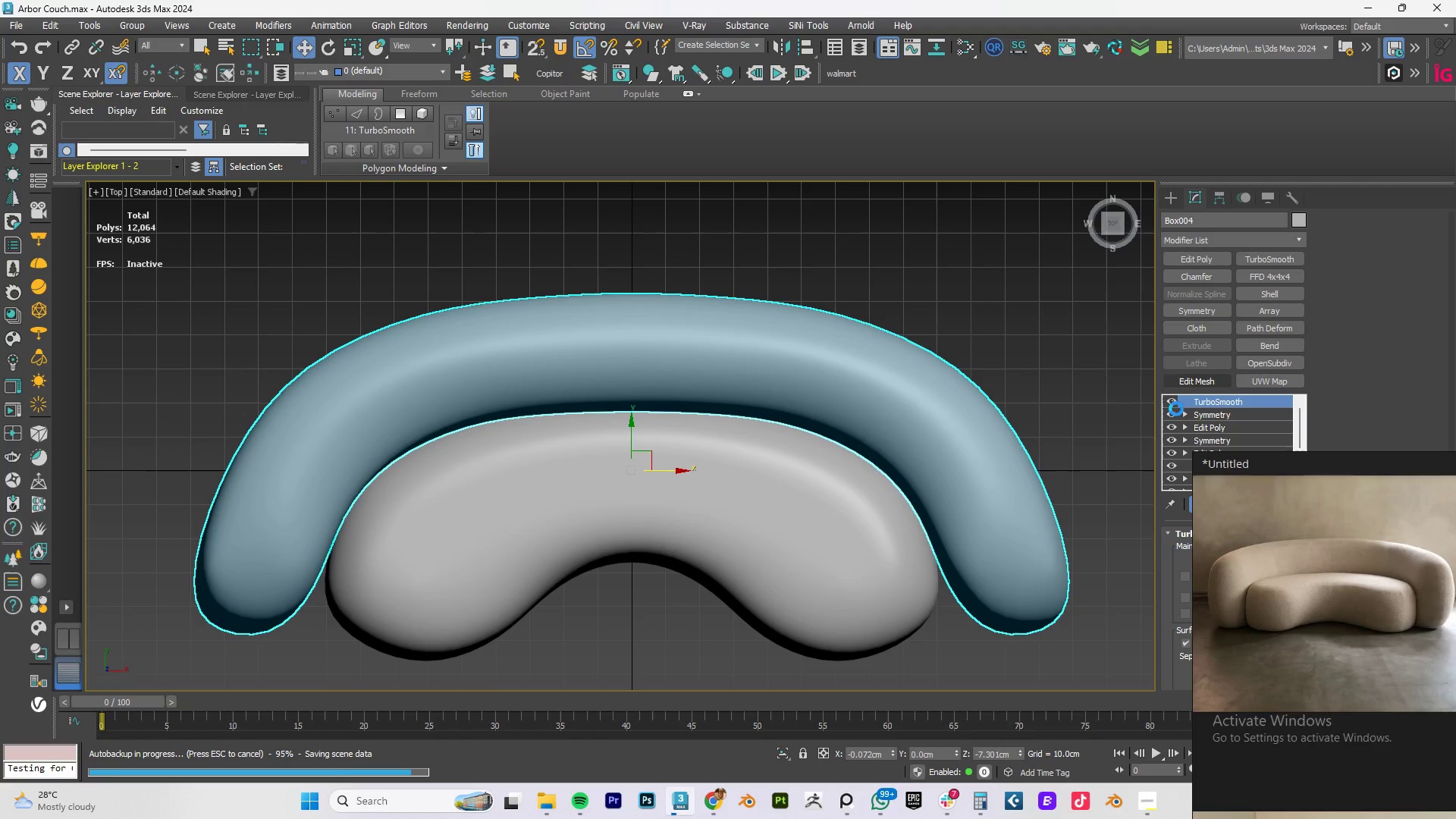 
left_click([1174, 400])
 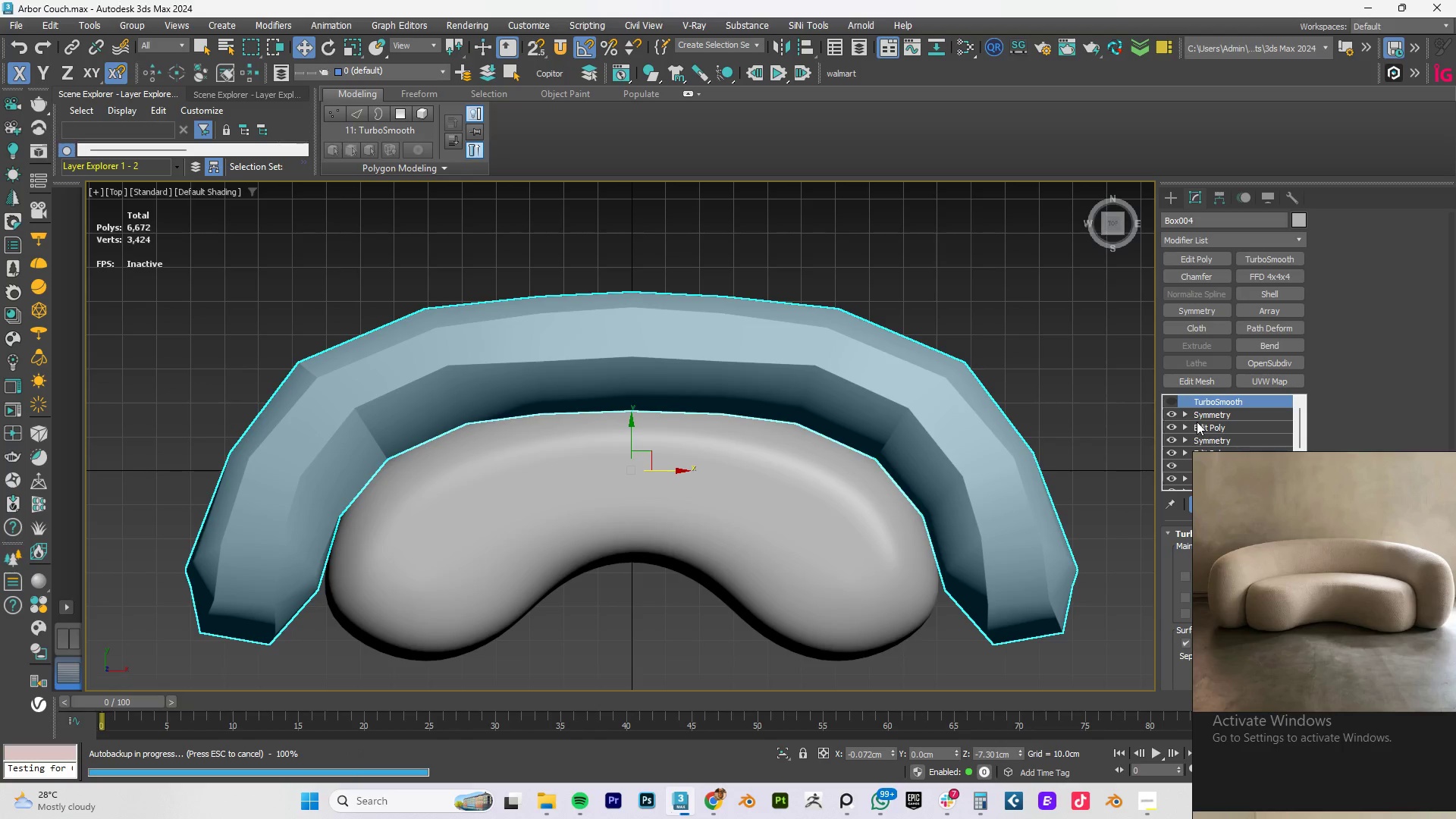 
left_click([1213, 428])
 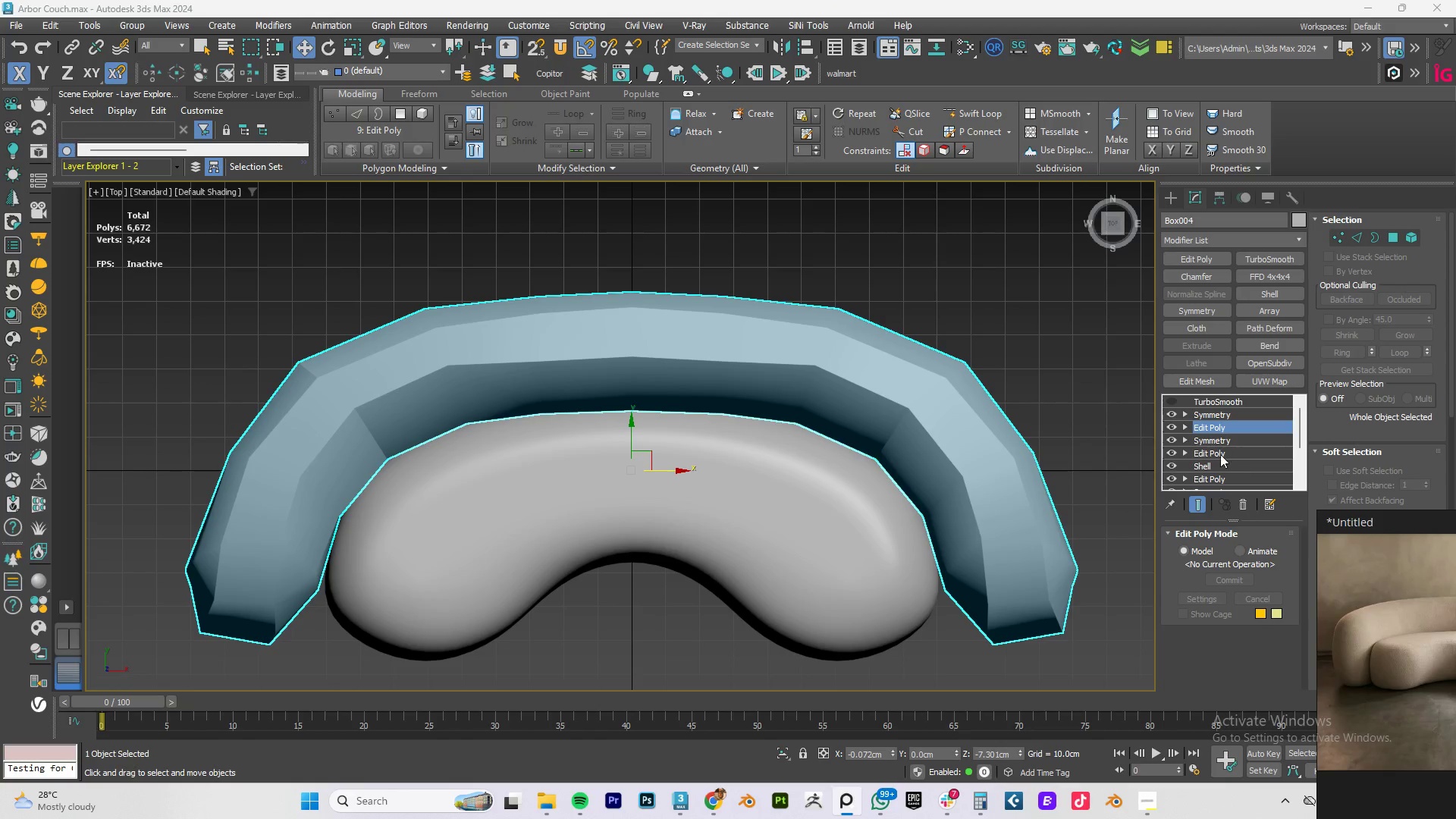 
left_click([1171, 412])
 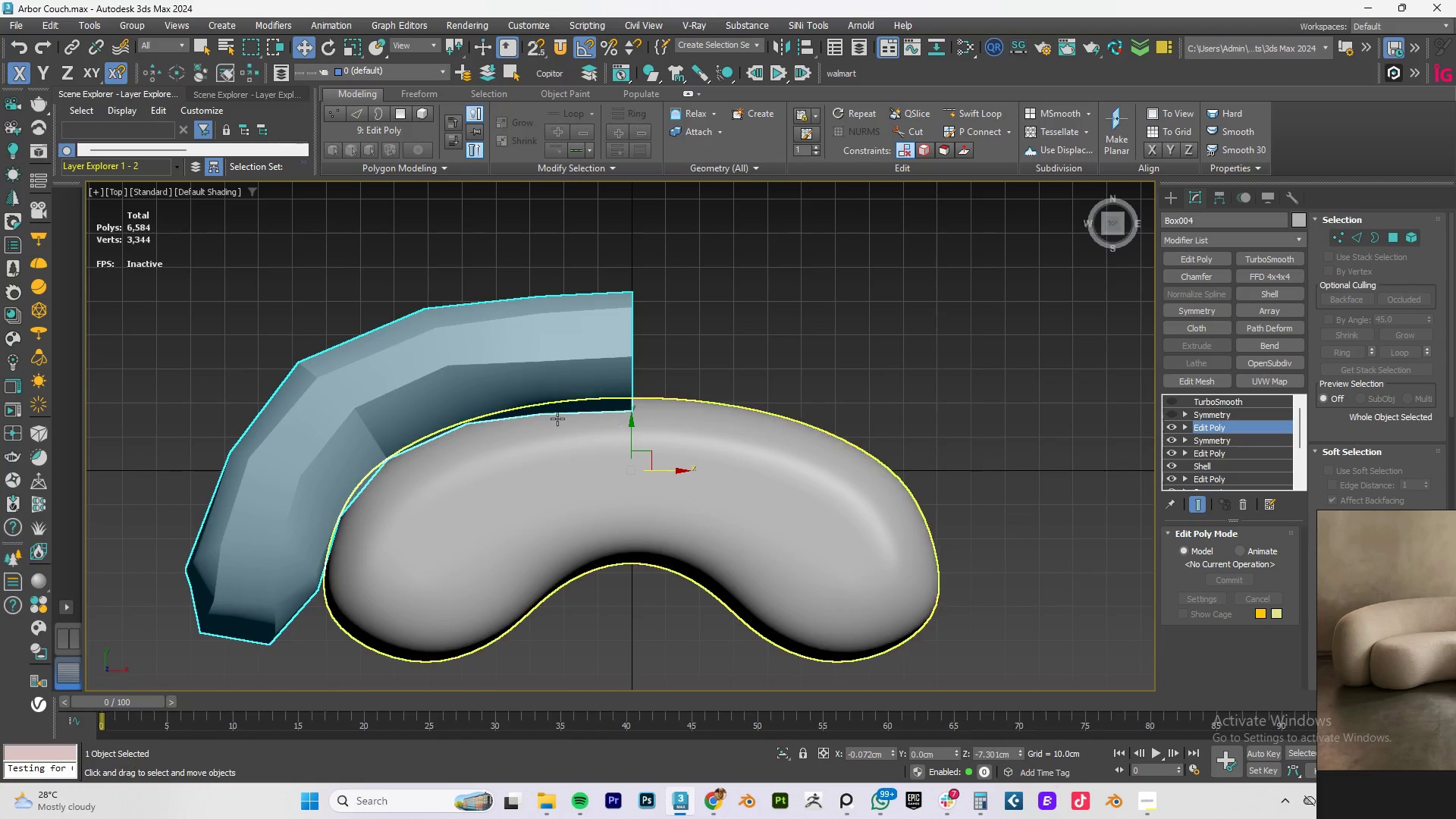 
hold_key(key=AltLeft, duration=1.53)
 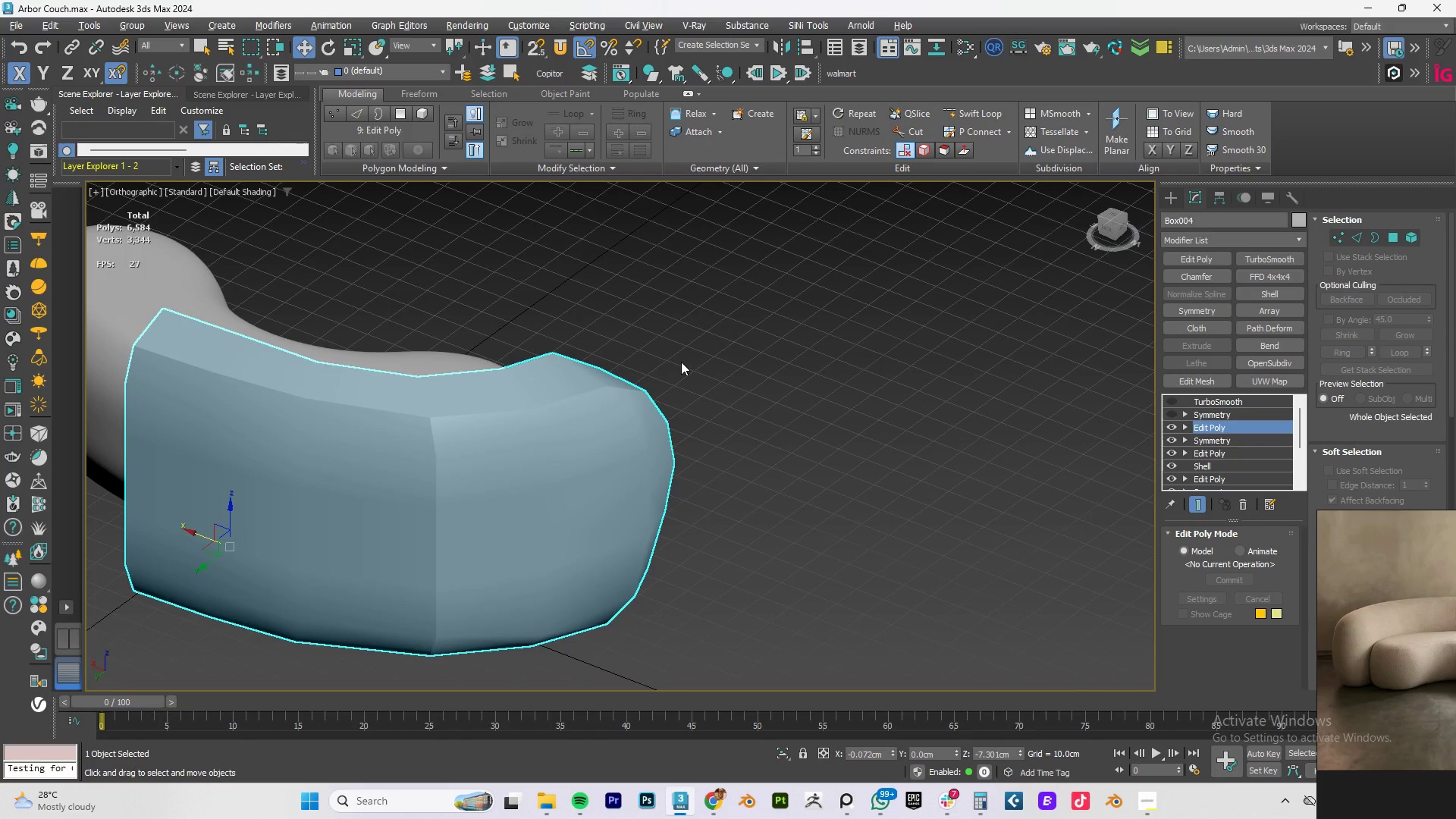 
key(F4)
 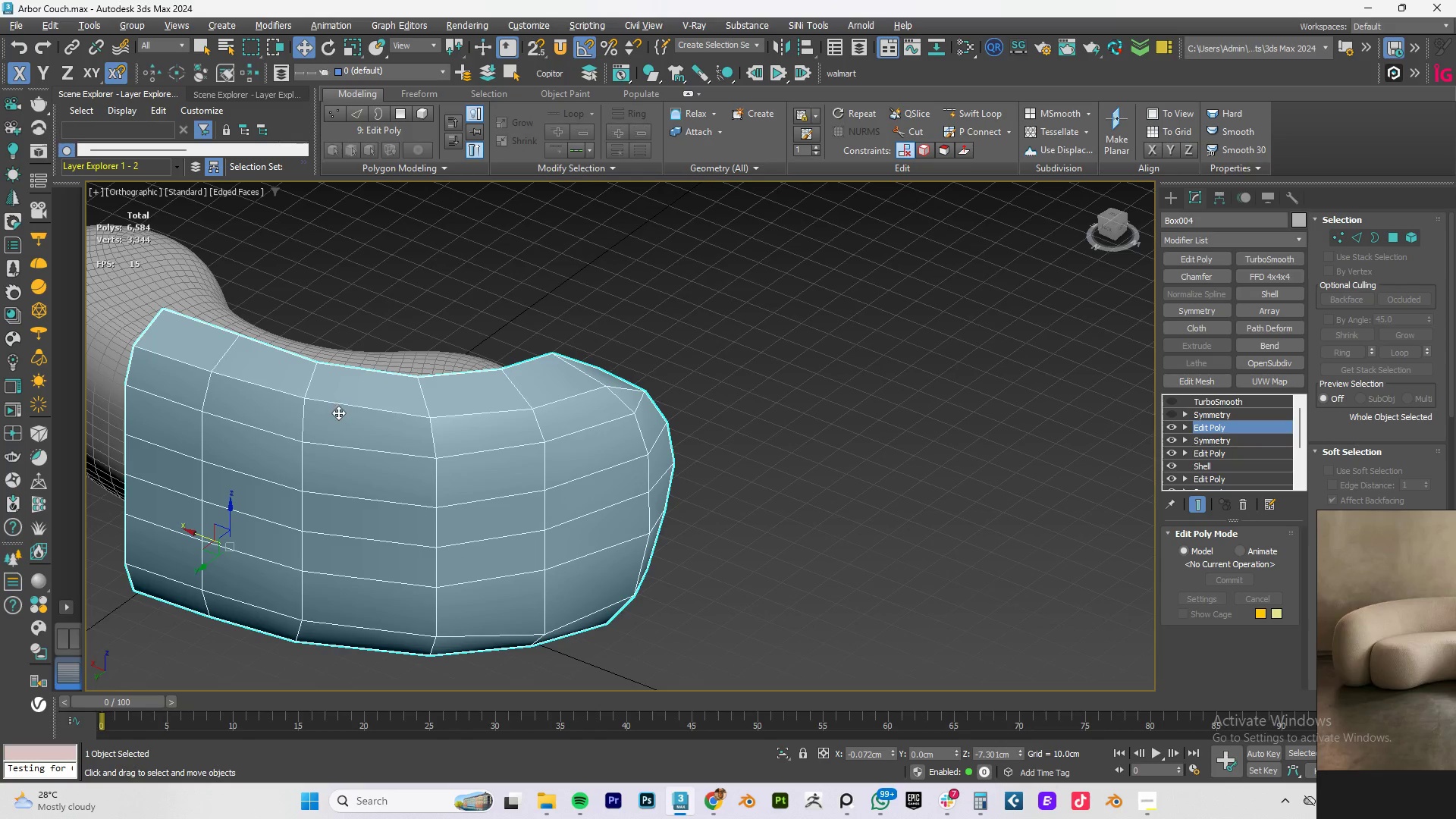 
hold_key(key=AltLeft, duration=0.55)
 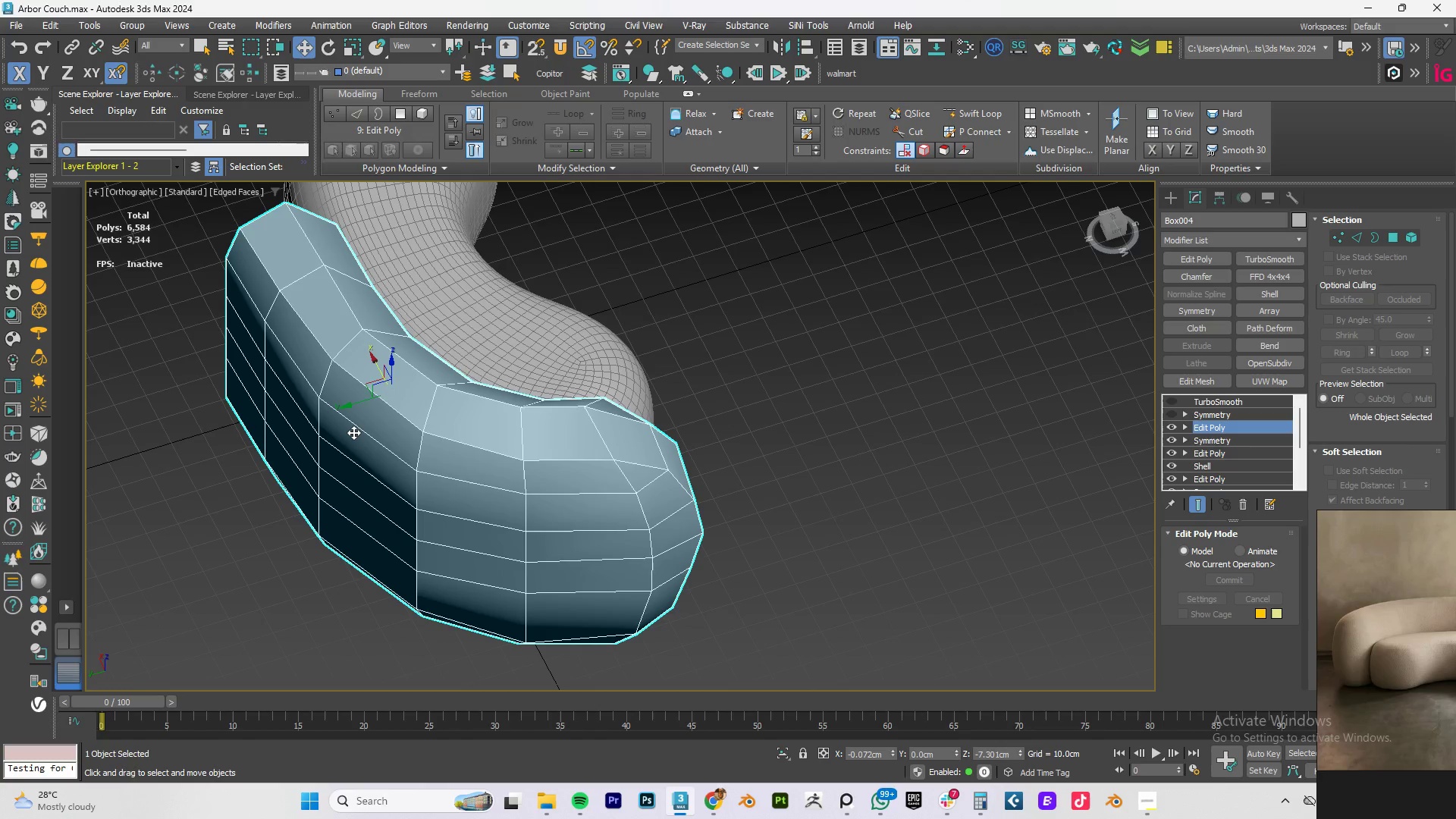 
key(2)
 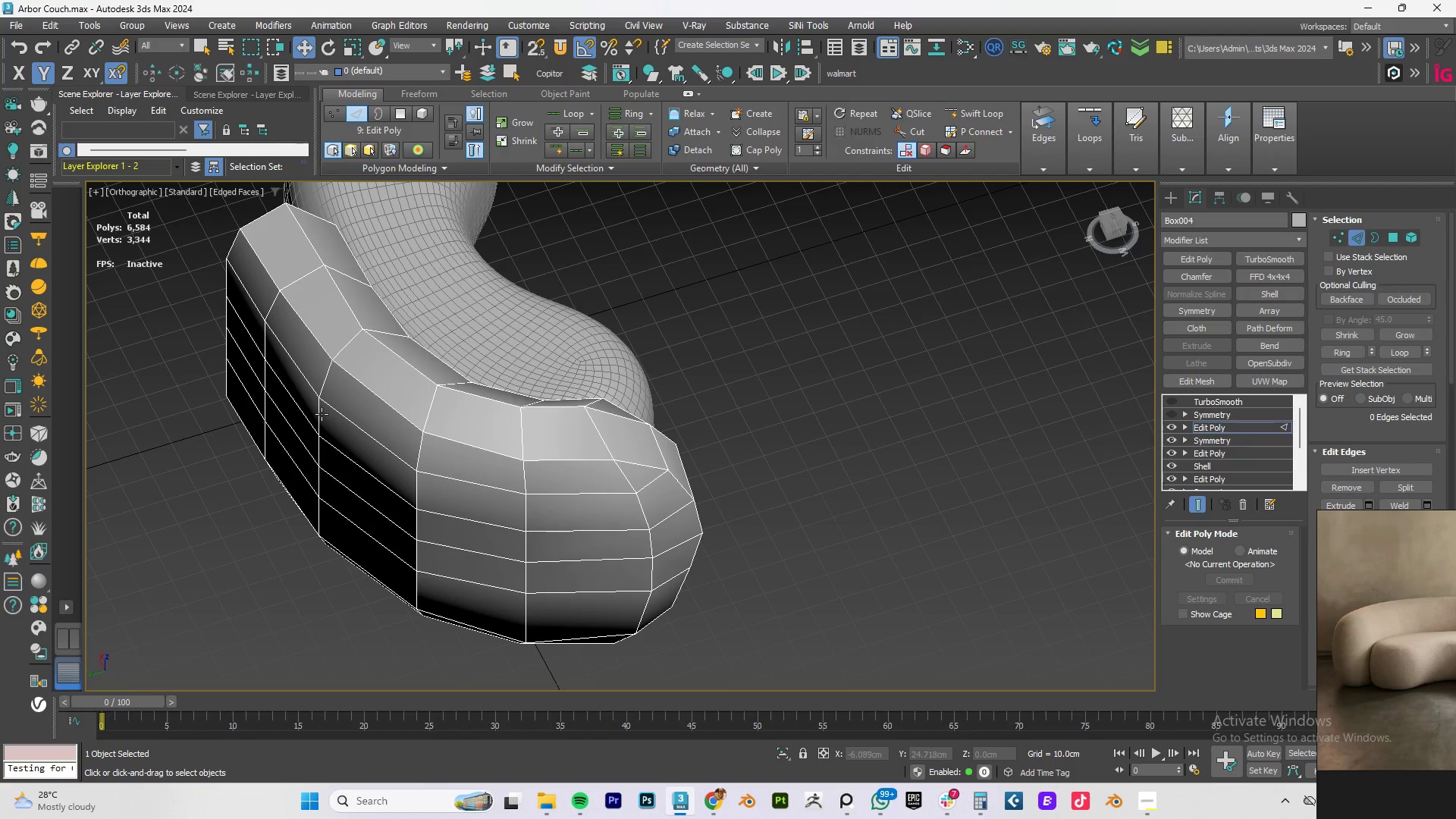 
left_click([322, 414])
 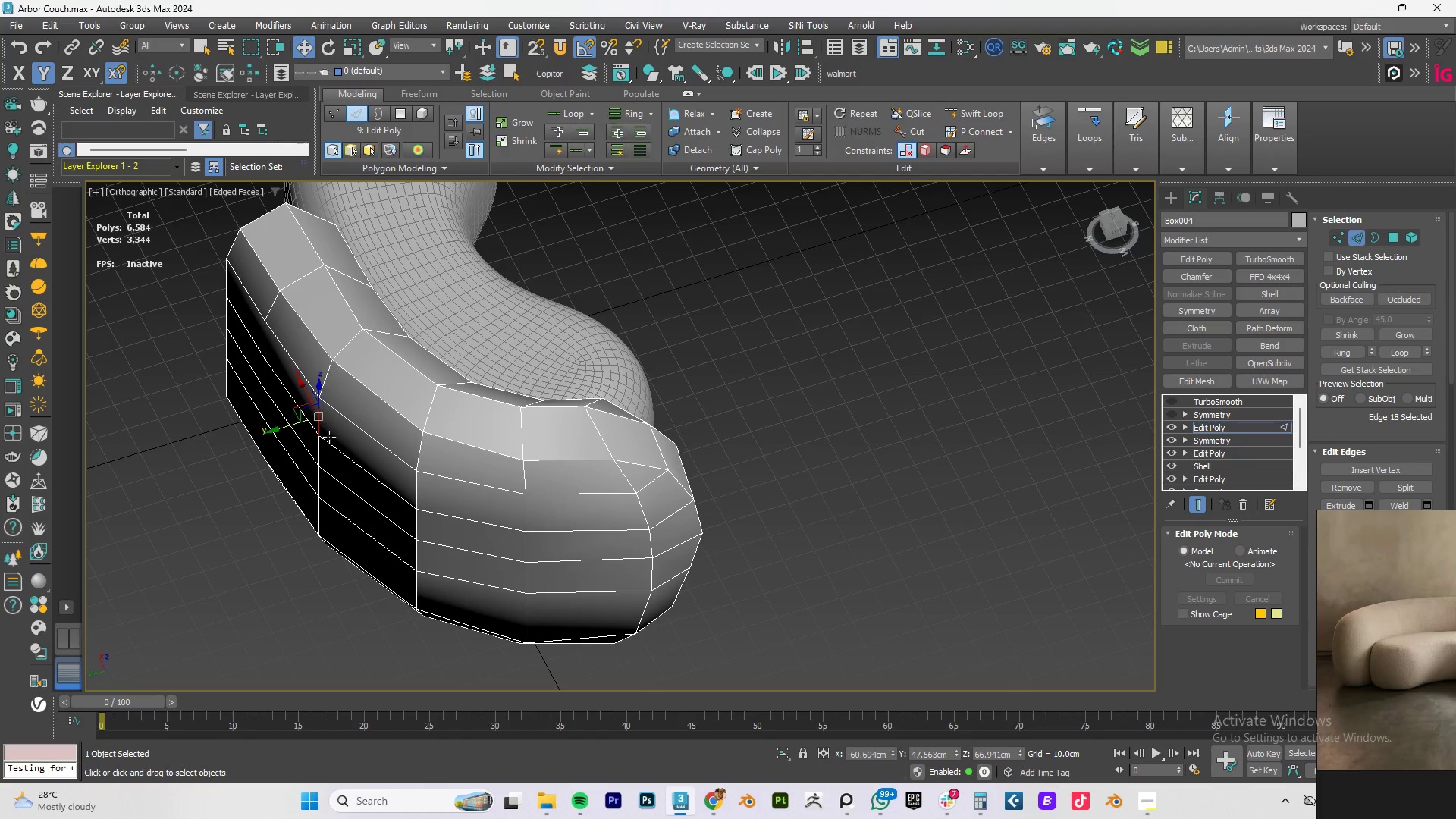 
hold_key(key=ControlLeft, duration=1.5)
left_click([320, 452])
 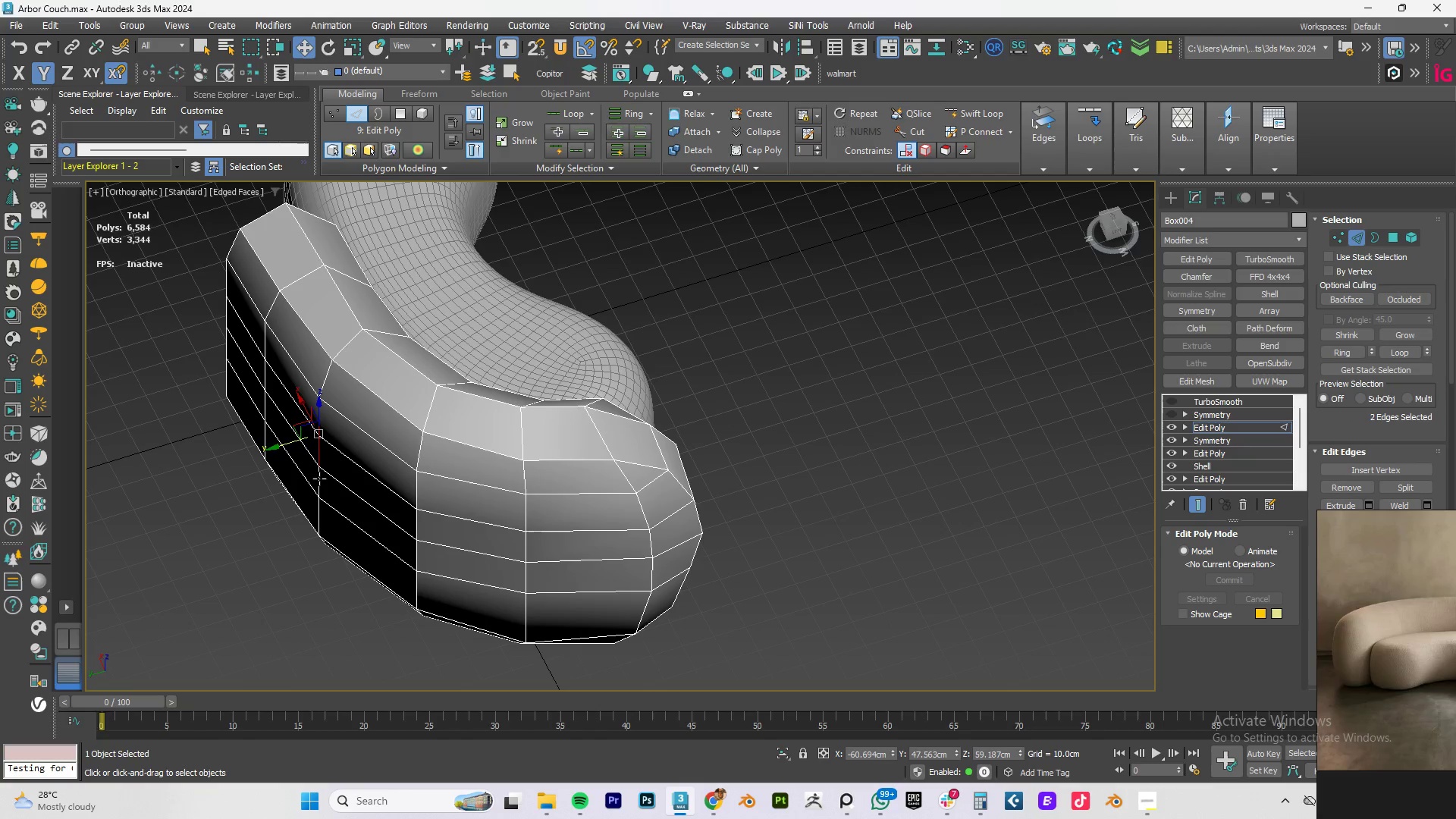 
left_click([319, 479])
 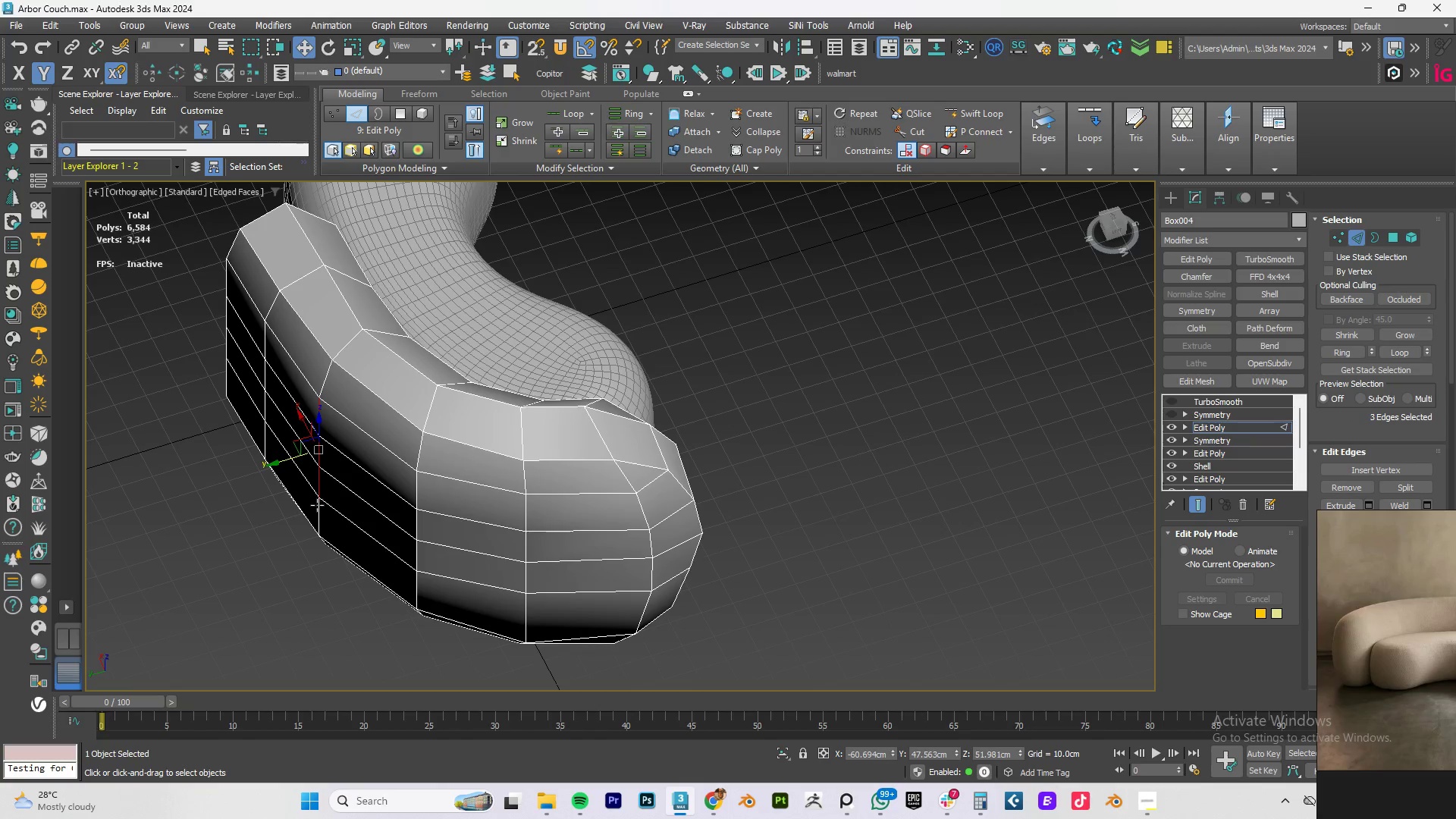 
left_click([316, 510])
 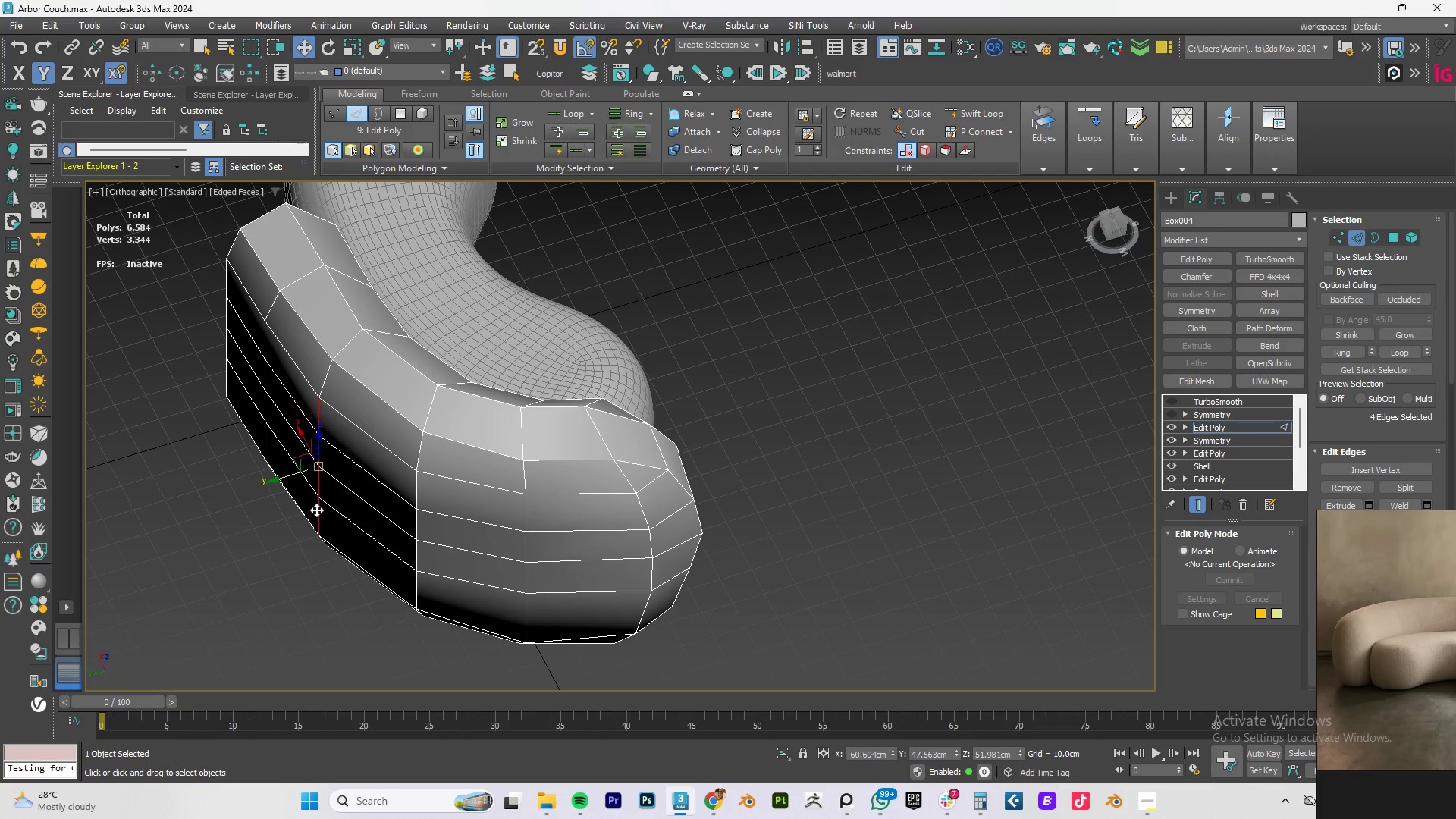 
hold_key(key=ControlLeft, duration=0.39)
 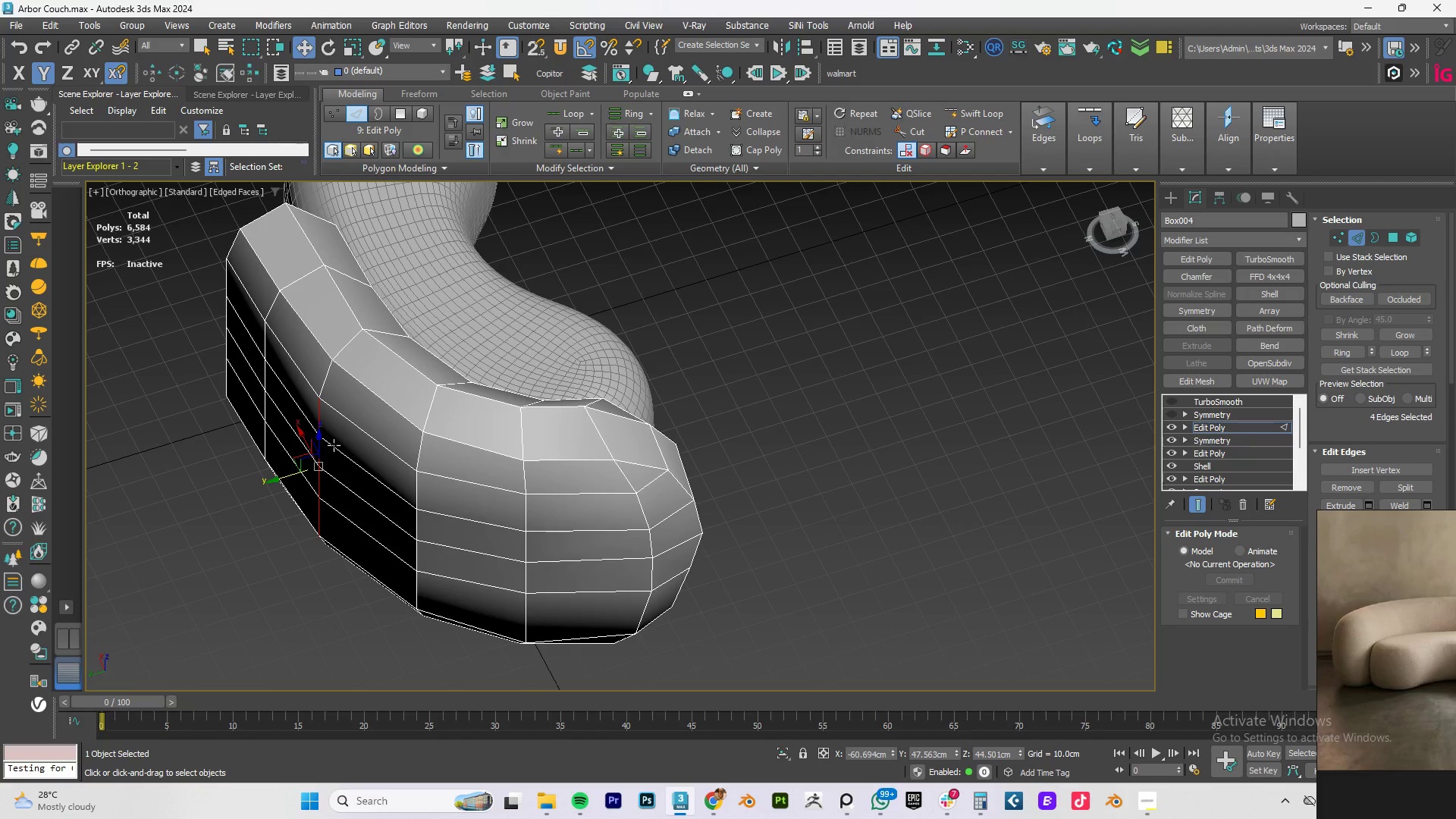 
hold_key(key=AltLeft, duration=1.08)
 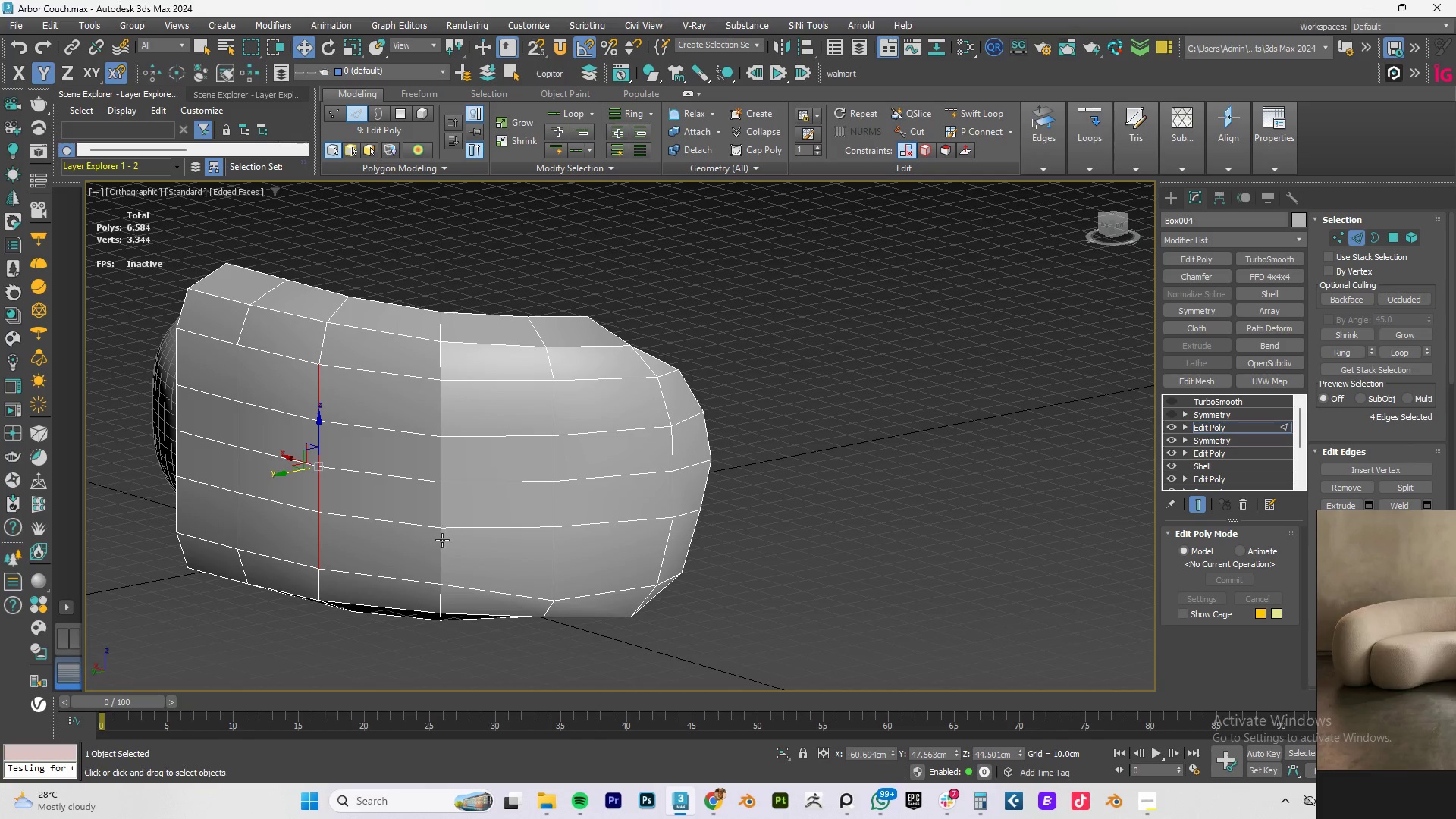 
hold_key(key=AltLeft, duration=8.5)
 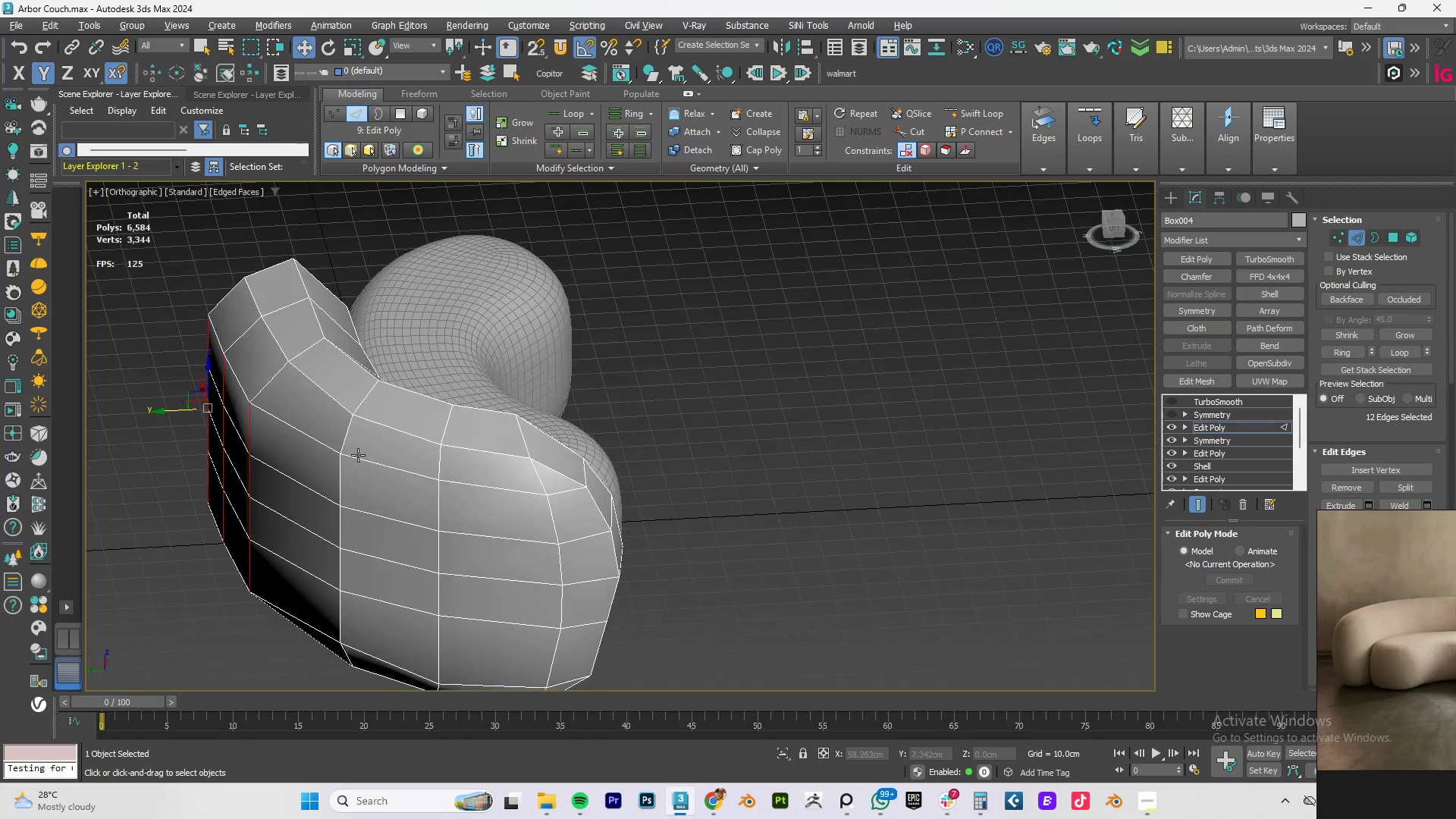 
hold_key(key=ControlLeft, duration=0.64)
 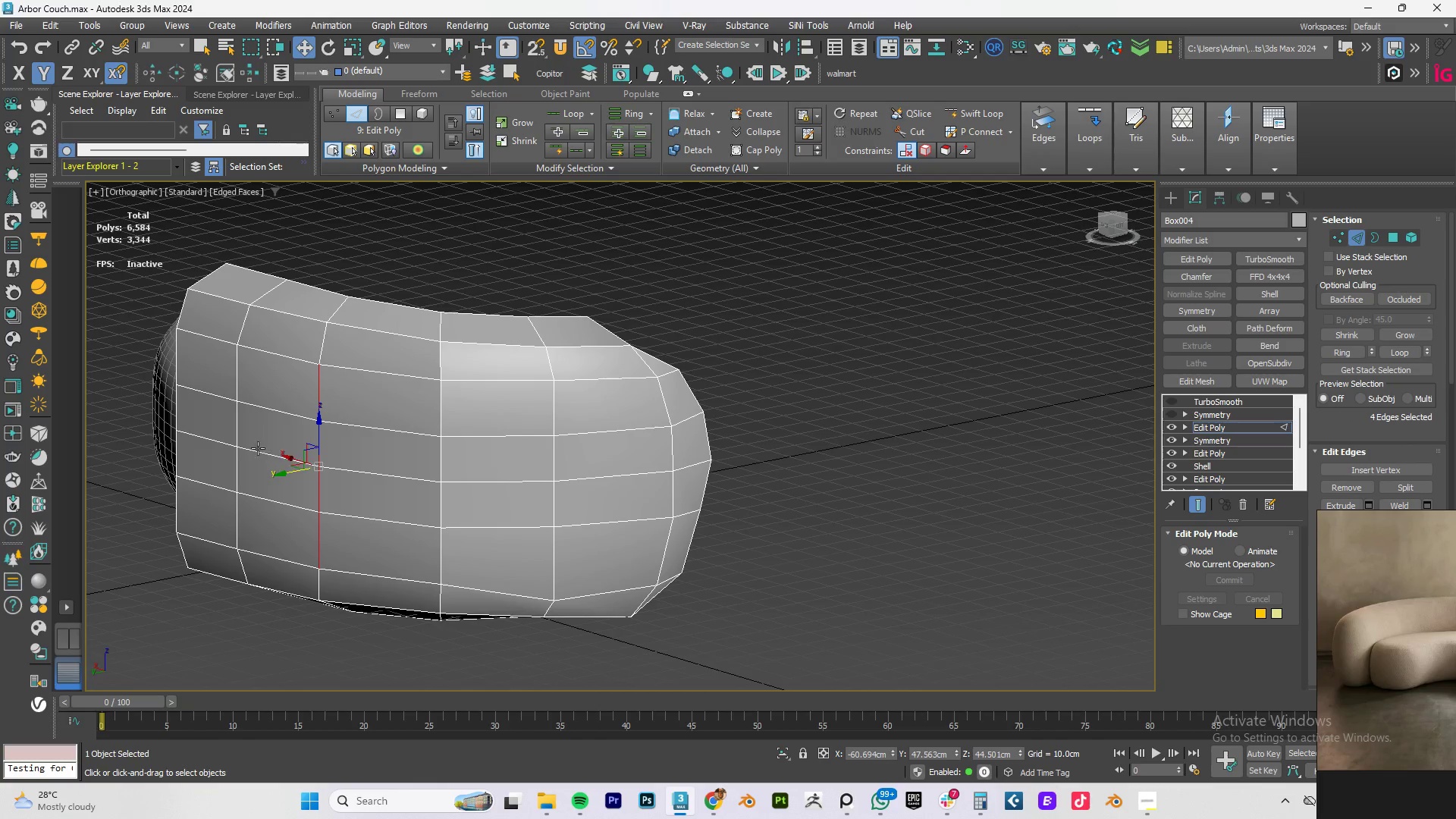 
hold_key(key=ControlLeft, duration=1.53)
left_click([228, 433])
 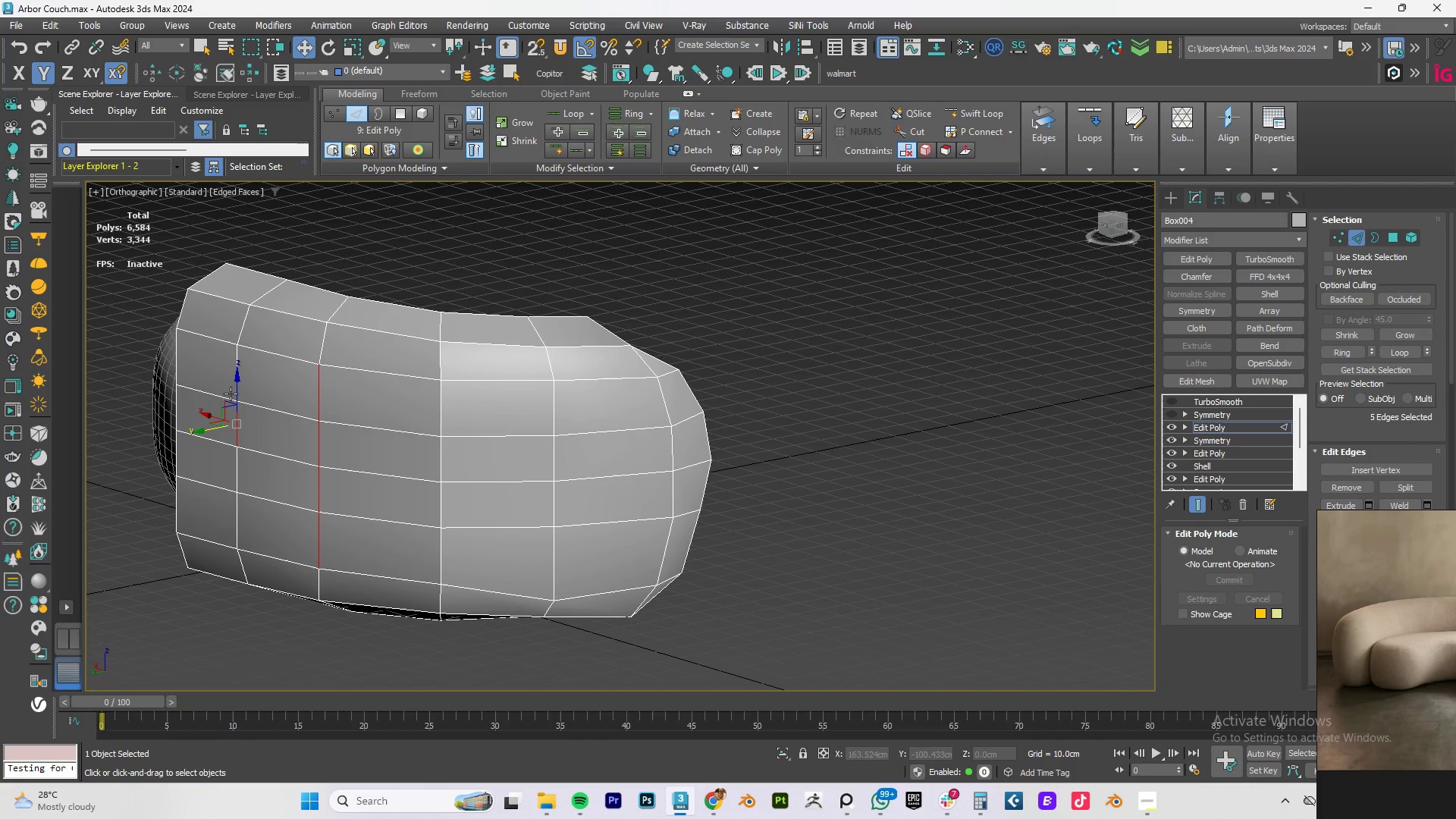 
double_click([231, 390])
 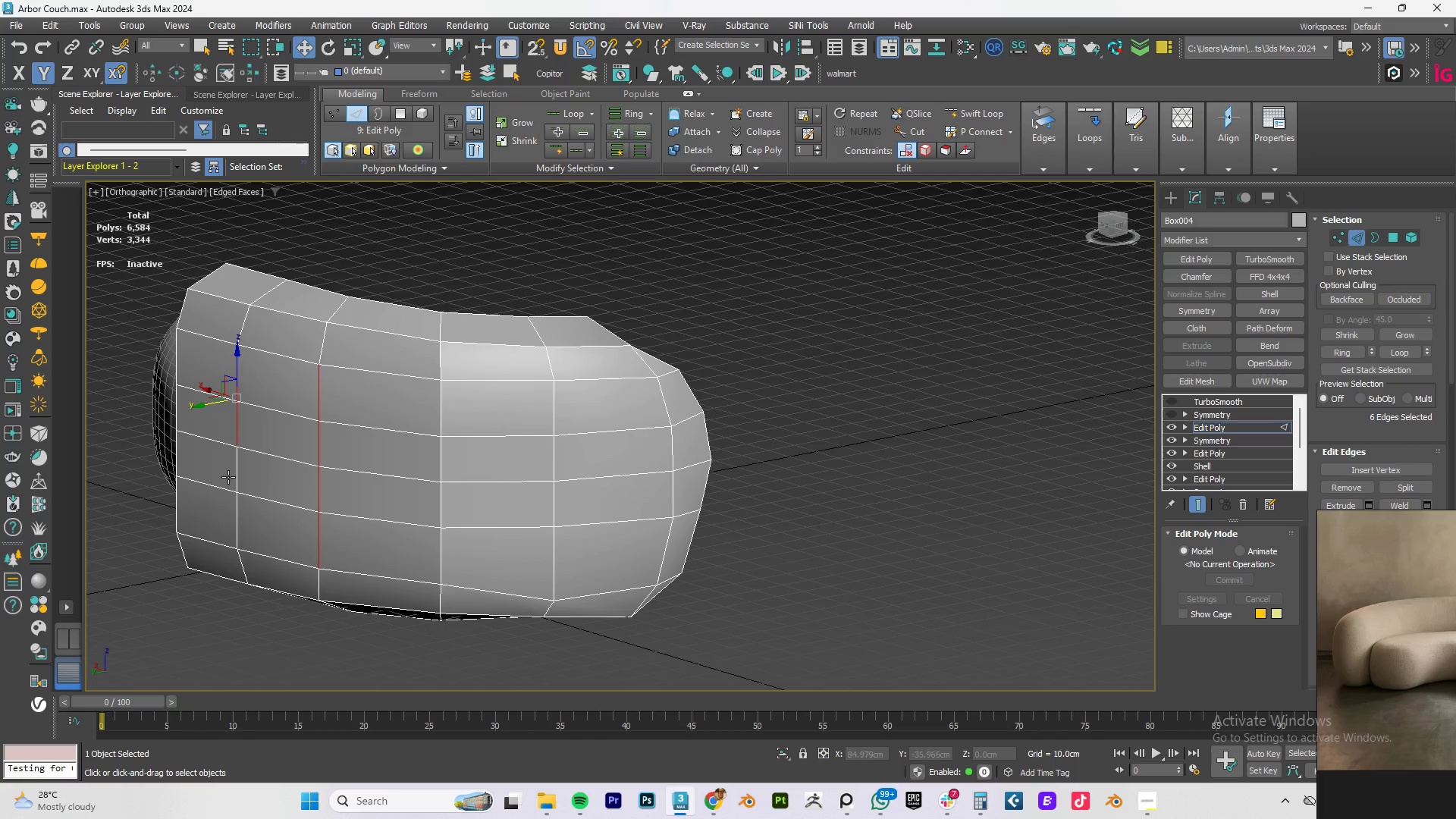 
hold_key(key=ControlLeft, duration=1.52)
left_click([230, 479])
 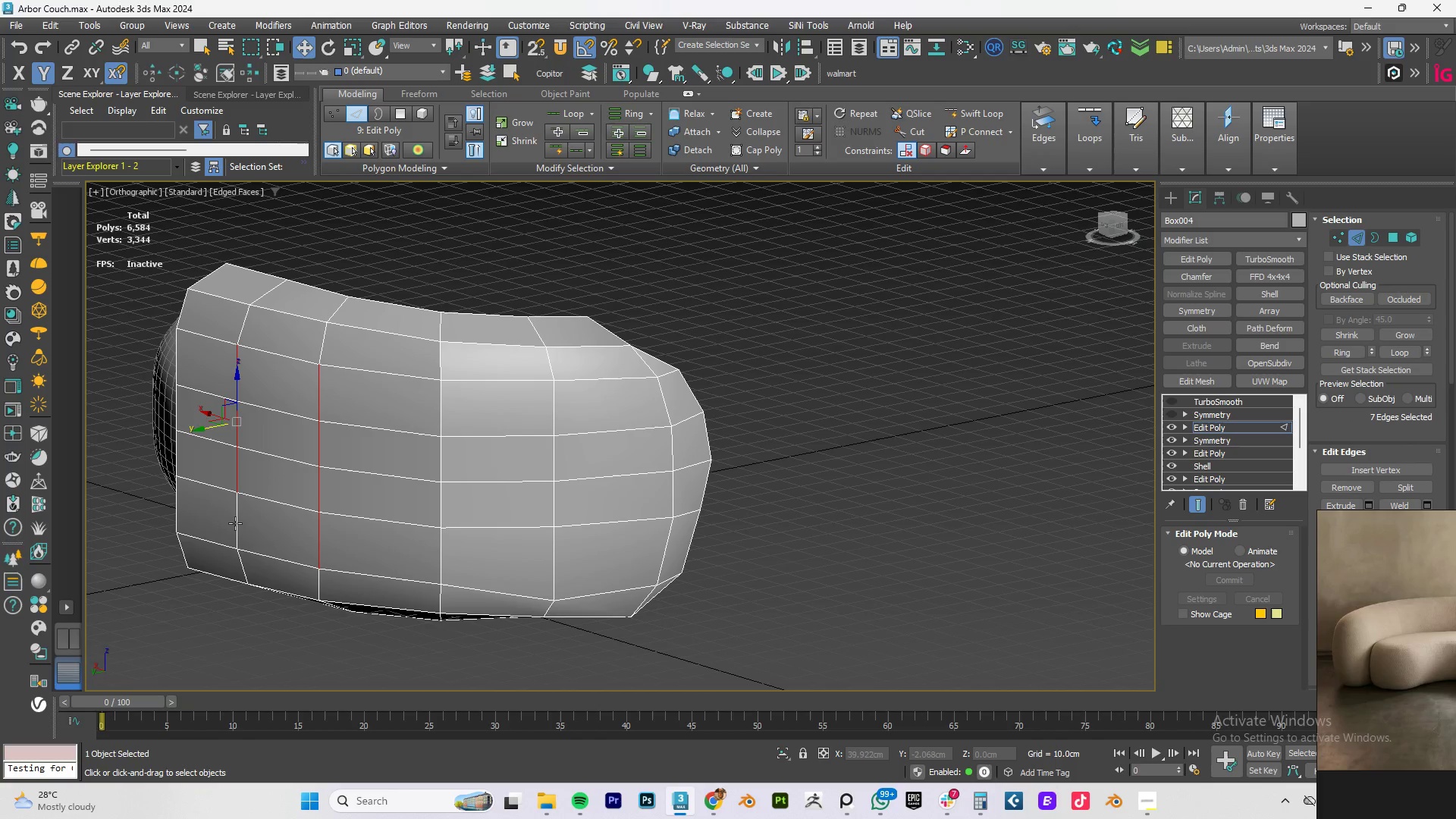 
left_click([235, 523])
 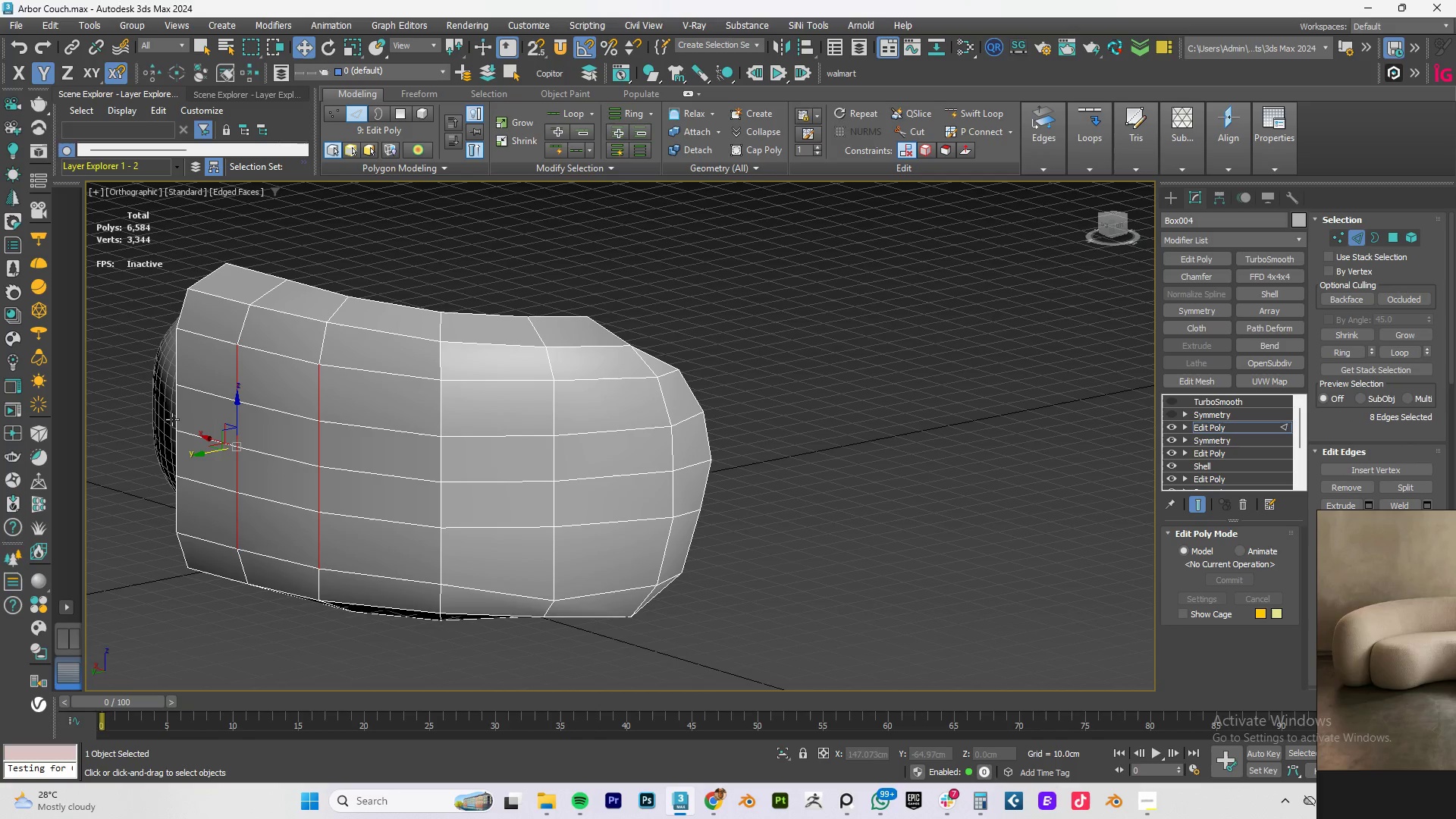 
hold_key(key=ControlLeft, duration=1.51)
left_click([179, 410])
 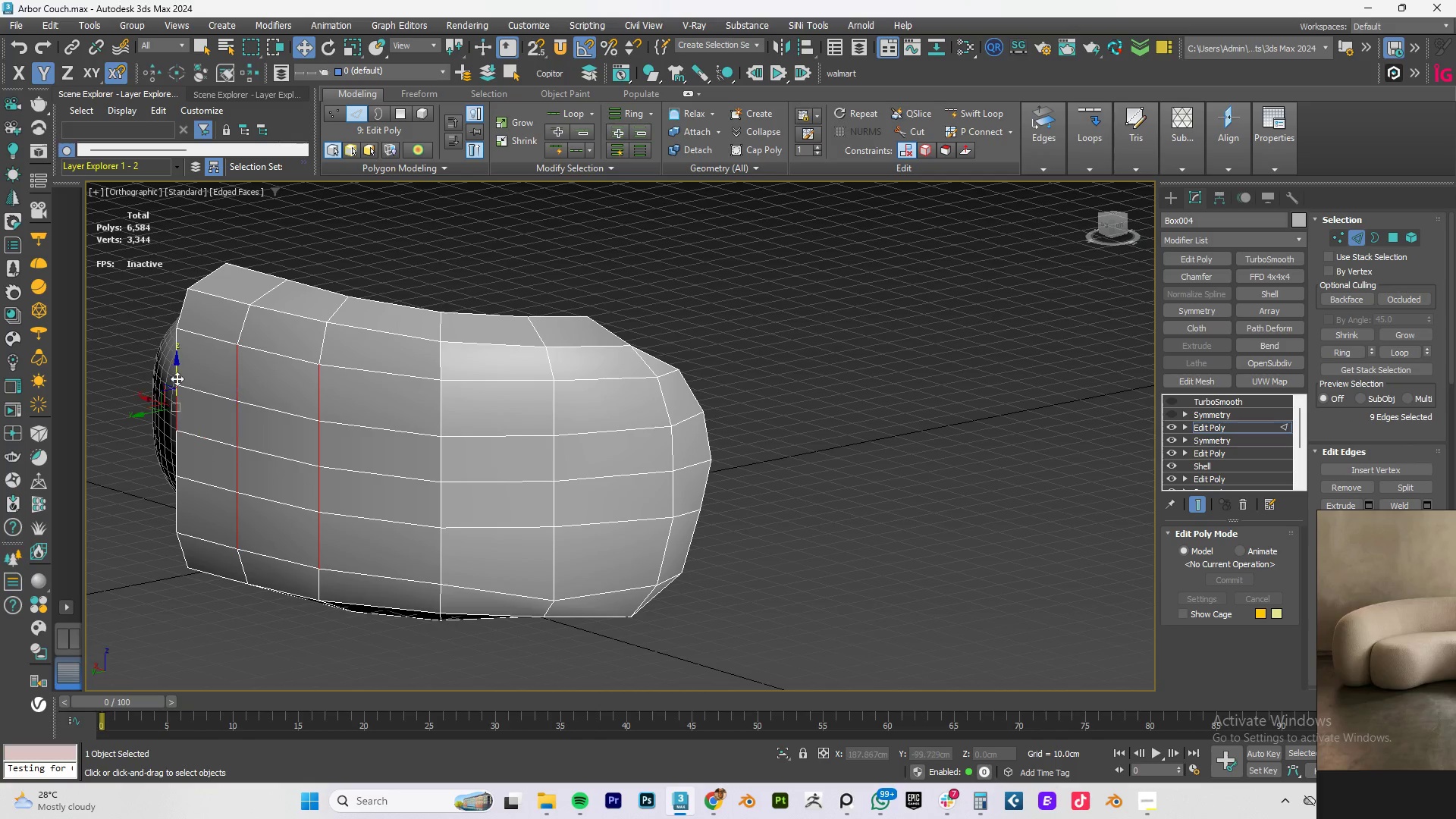 
double_click([177, 373])
 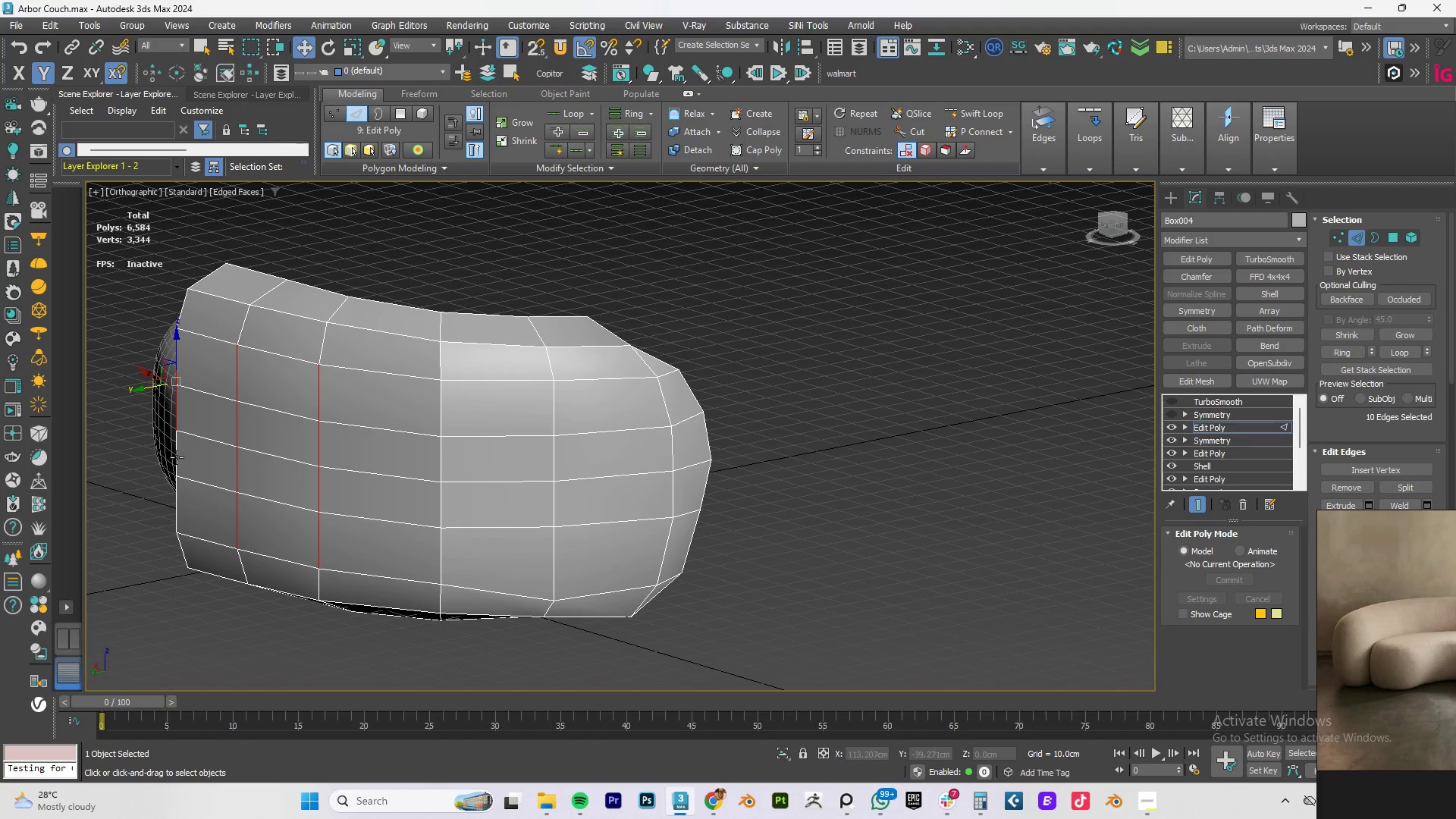 
left_click([177, 459])
 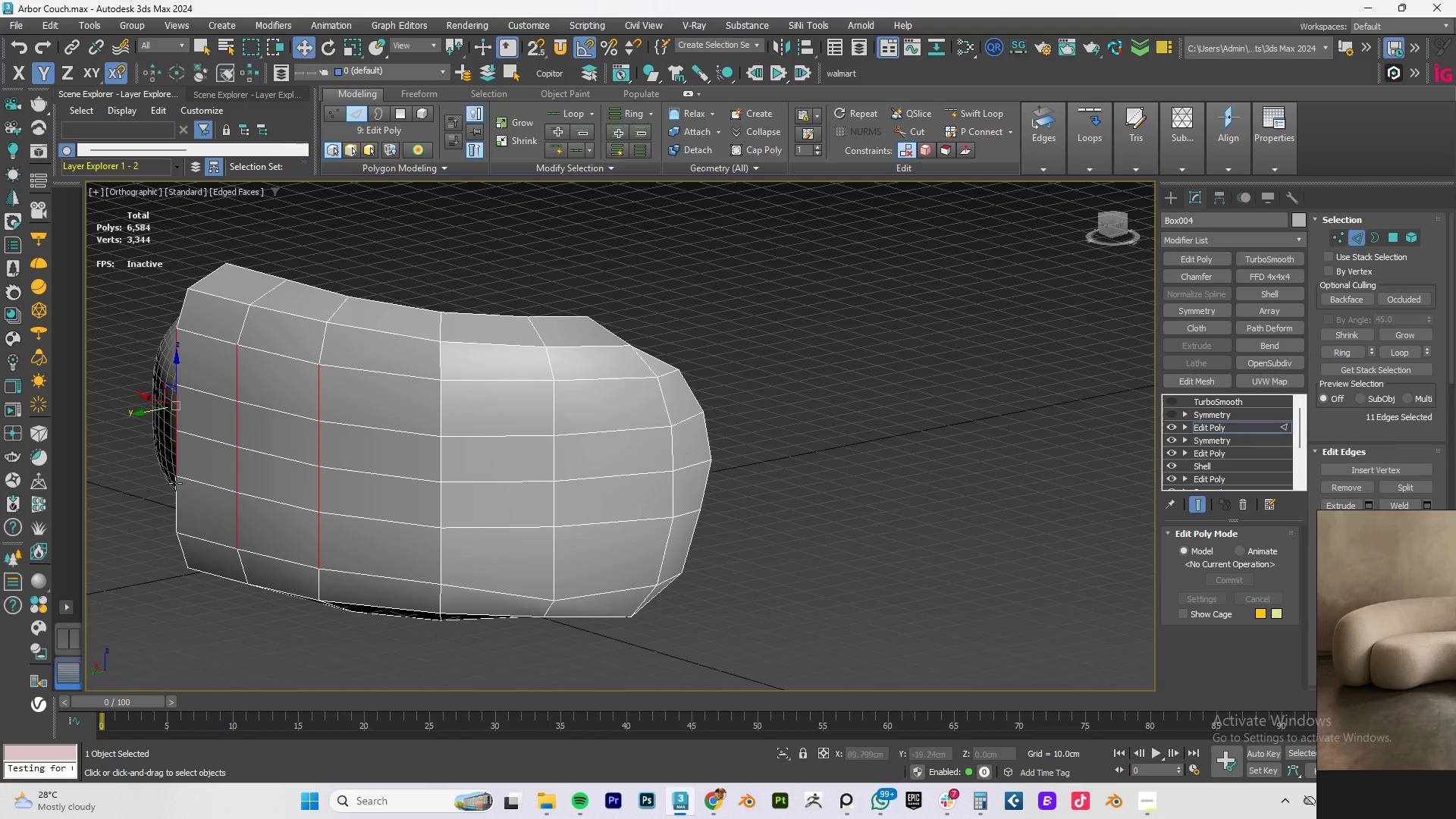 
hold_key(key=ControlLeft, duration=0.7)
left_click([176, 497])
 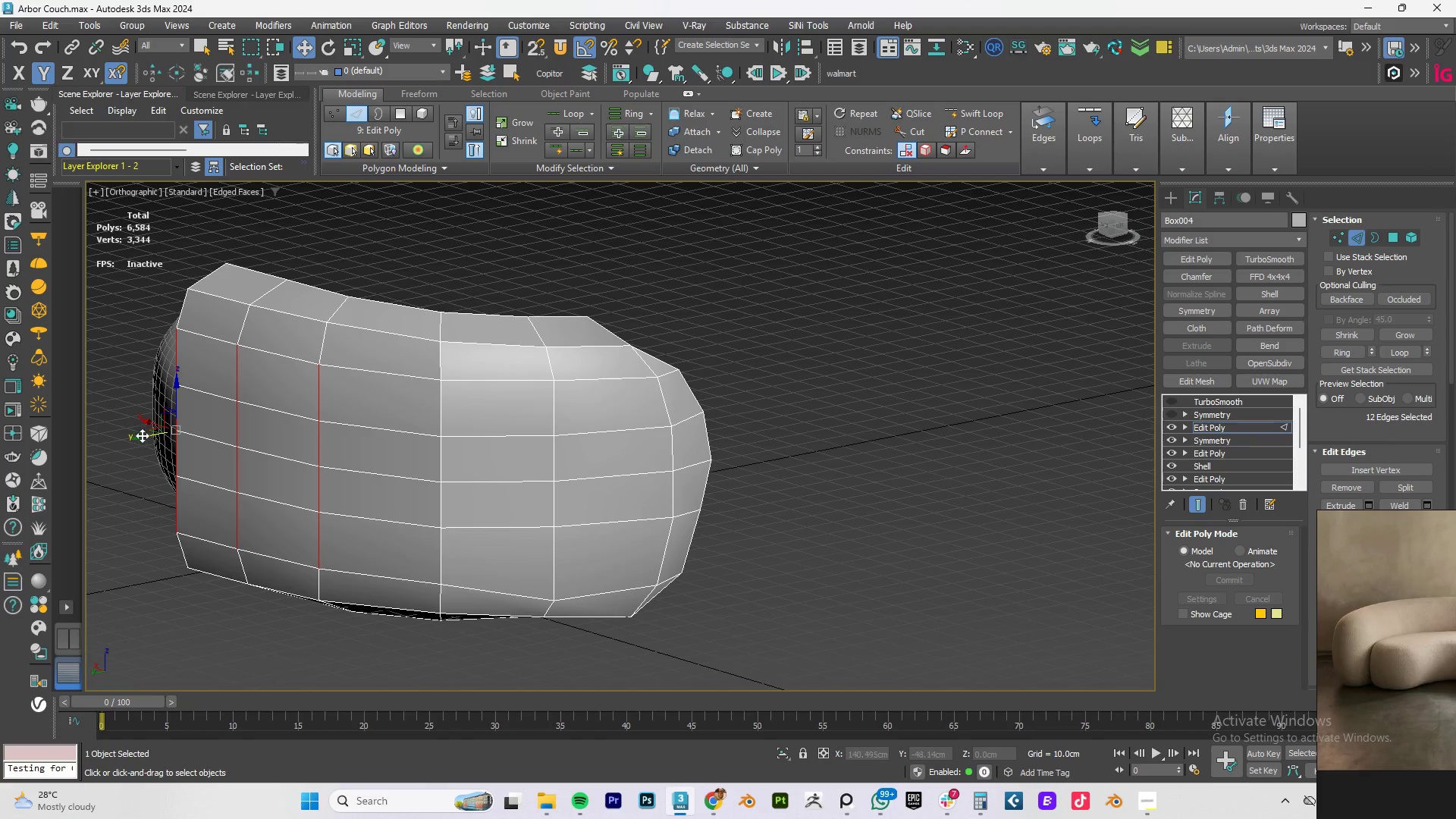 
left_click_drag(start_coordinate=[142, 435], to_coordinate=[124, 440])
 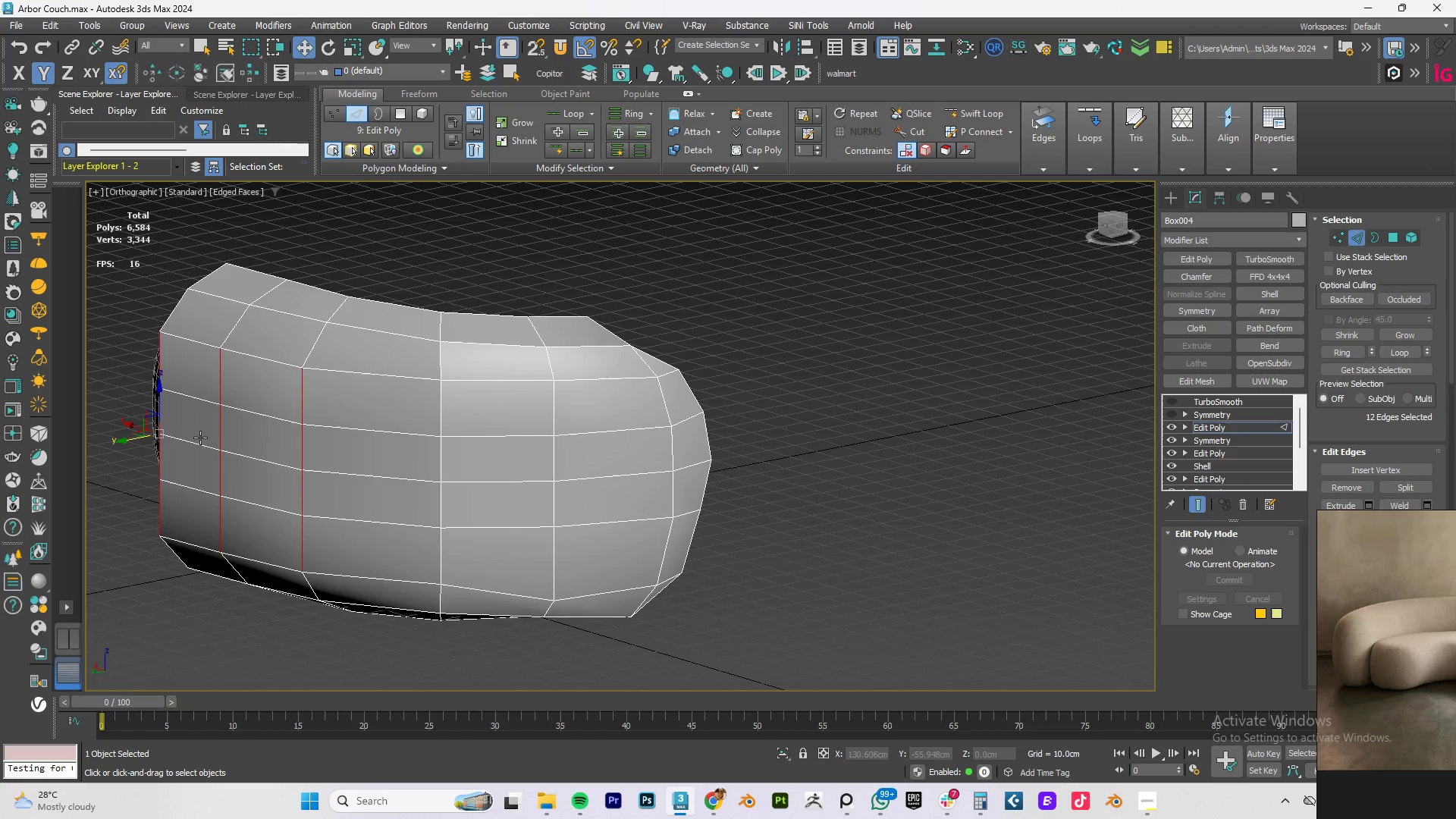 
hold_key(key=AltLeft, duration=0.91)
 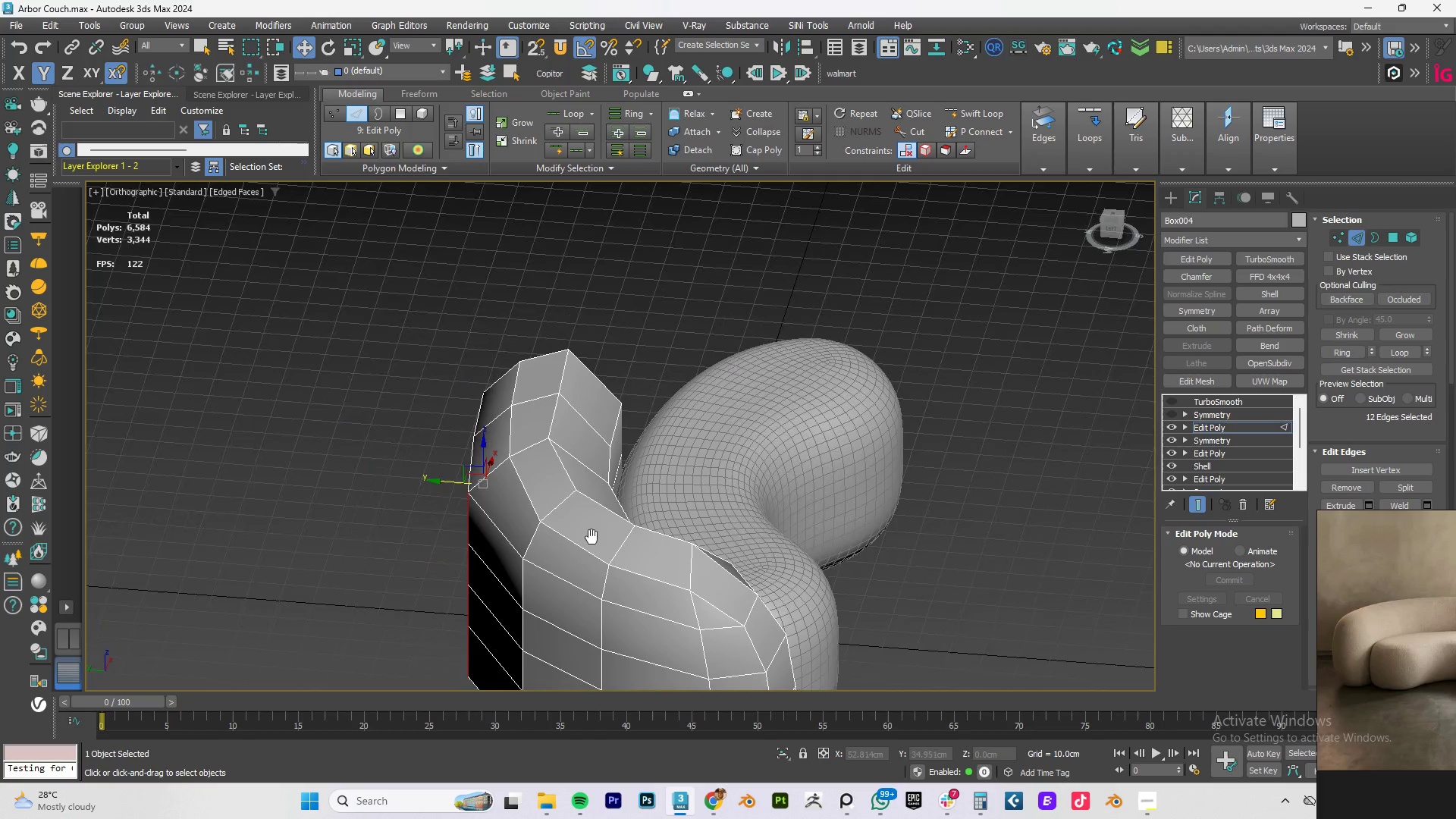 
hold_key(key=AltLeft, duration=1.51)
 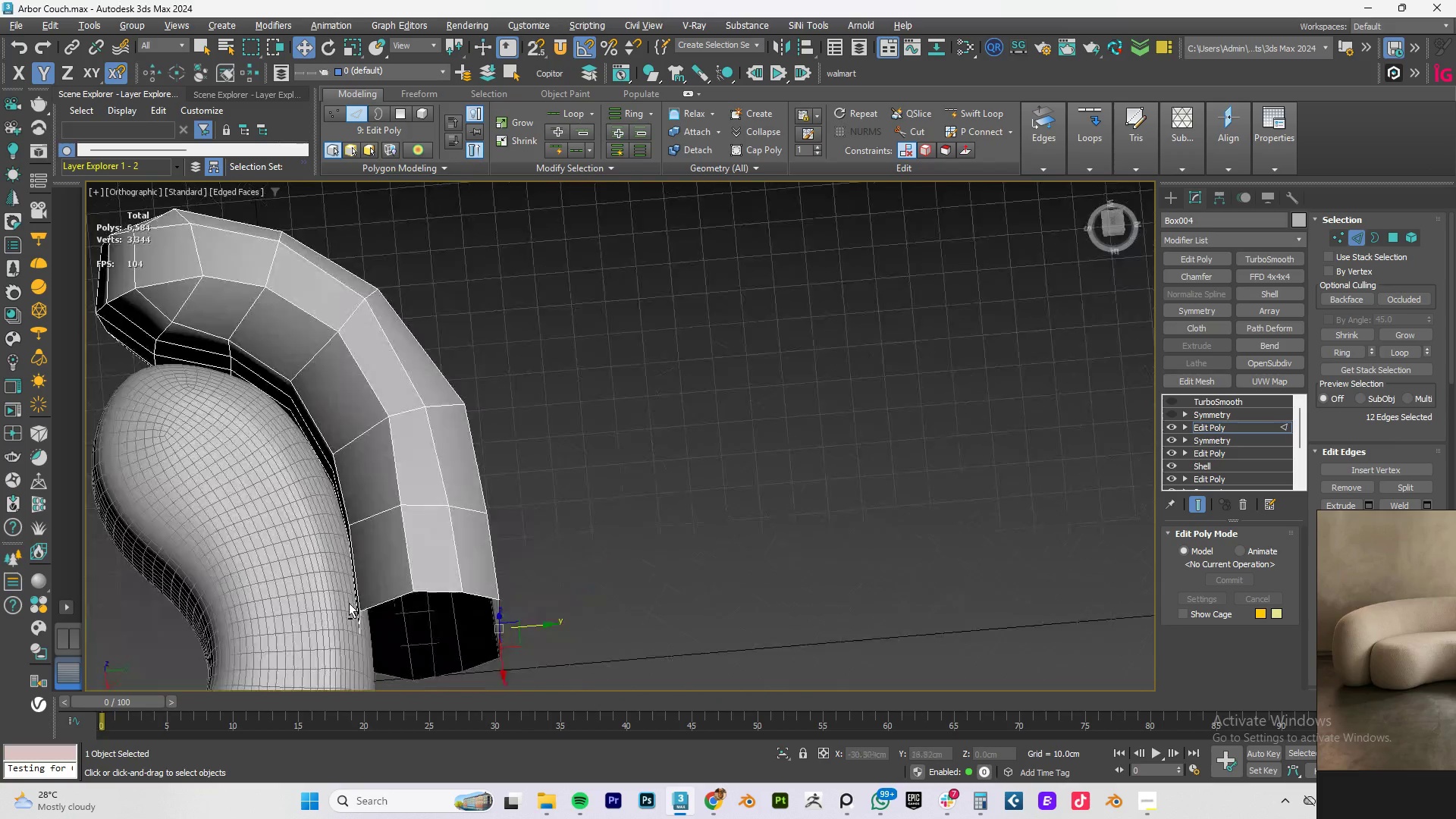 
hold_key(key=AltLeft, duration=1.5)
 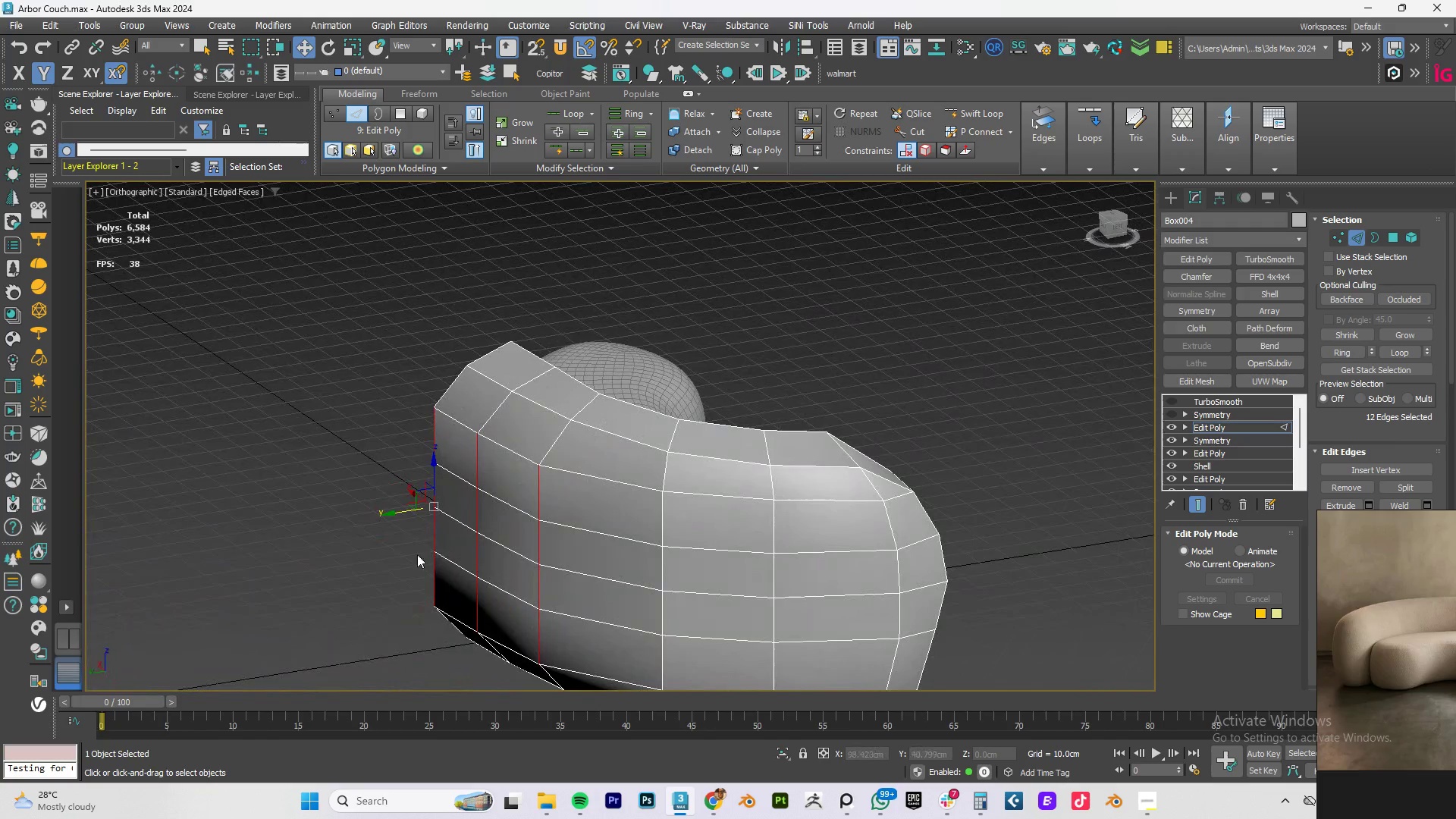 
hold_key(key=AltLeft, duration=0.33)
 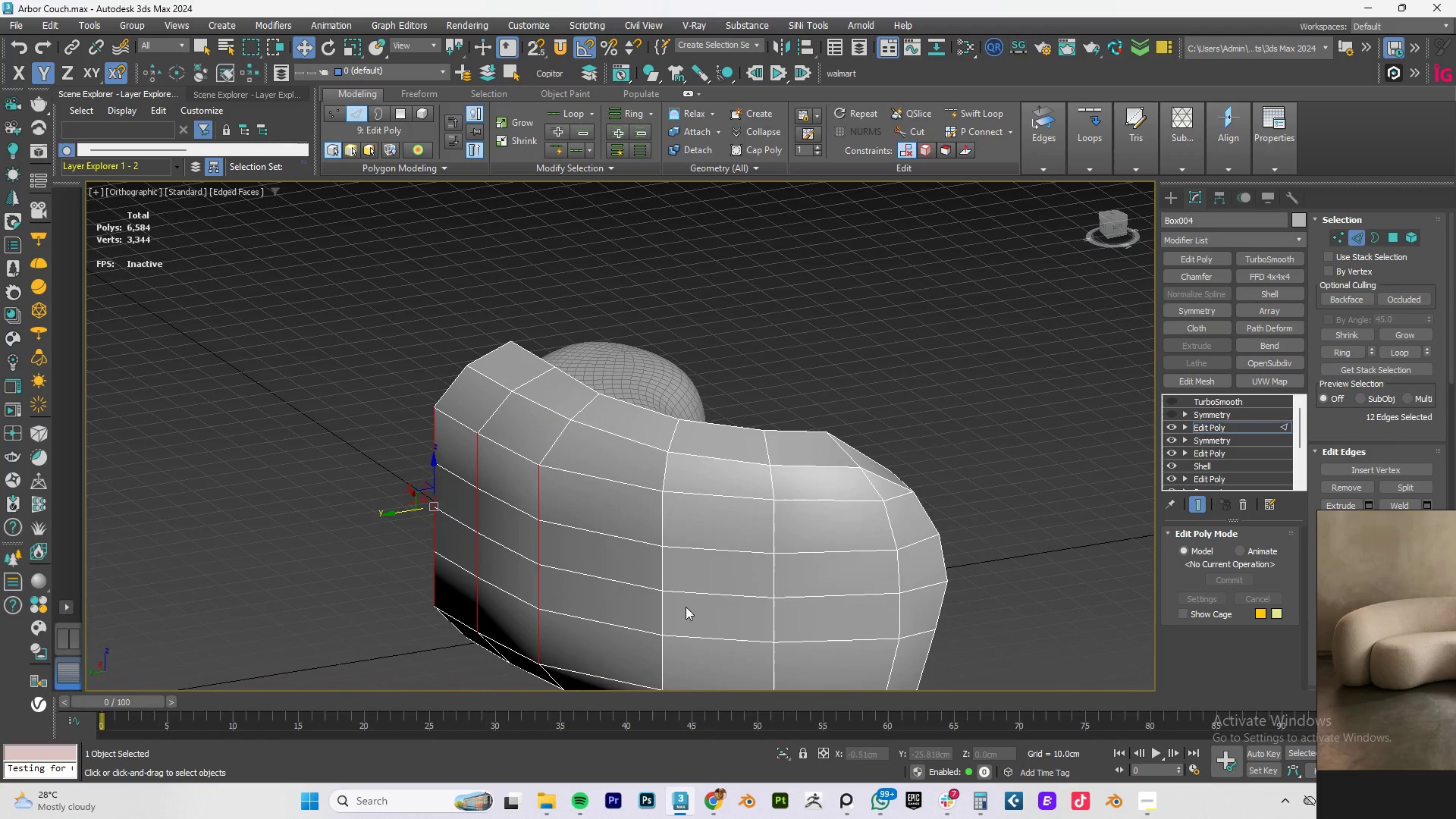 
hold_key(key=ControlLeft, duration=1.5)
left_click([661, 526])
 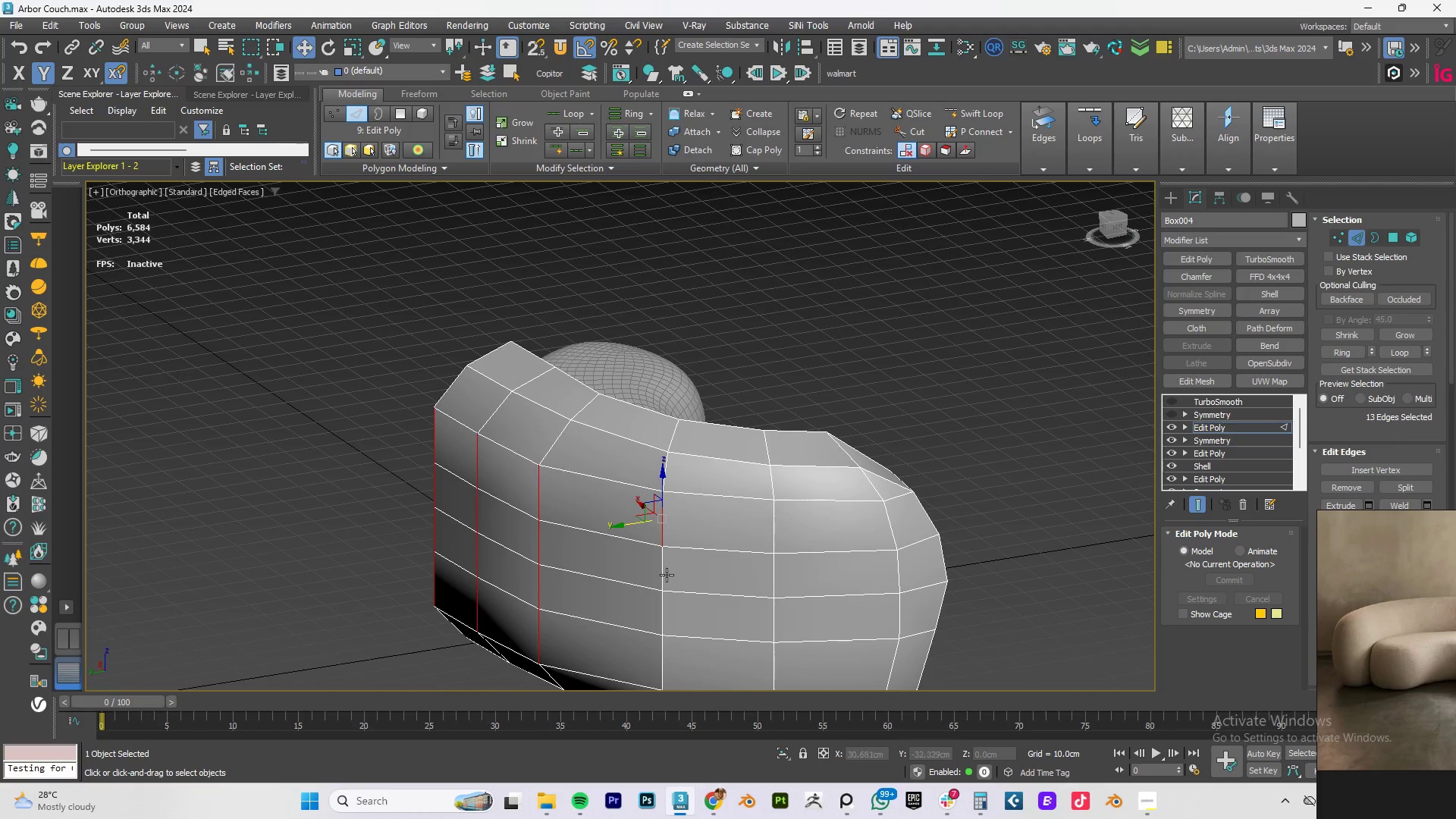 
left_click([666, 575])
 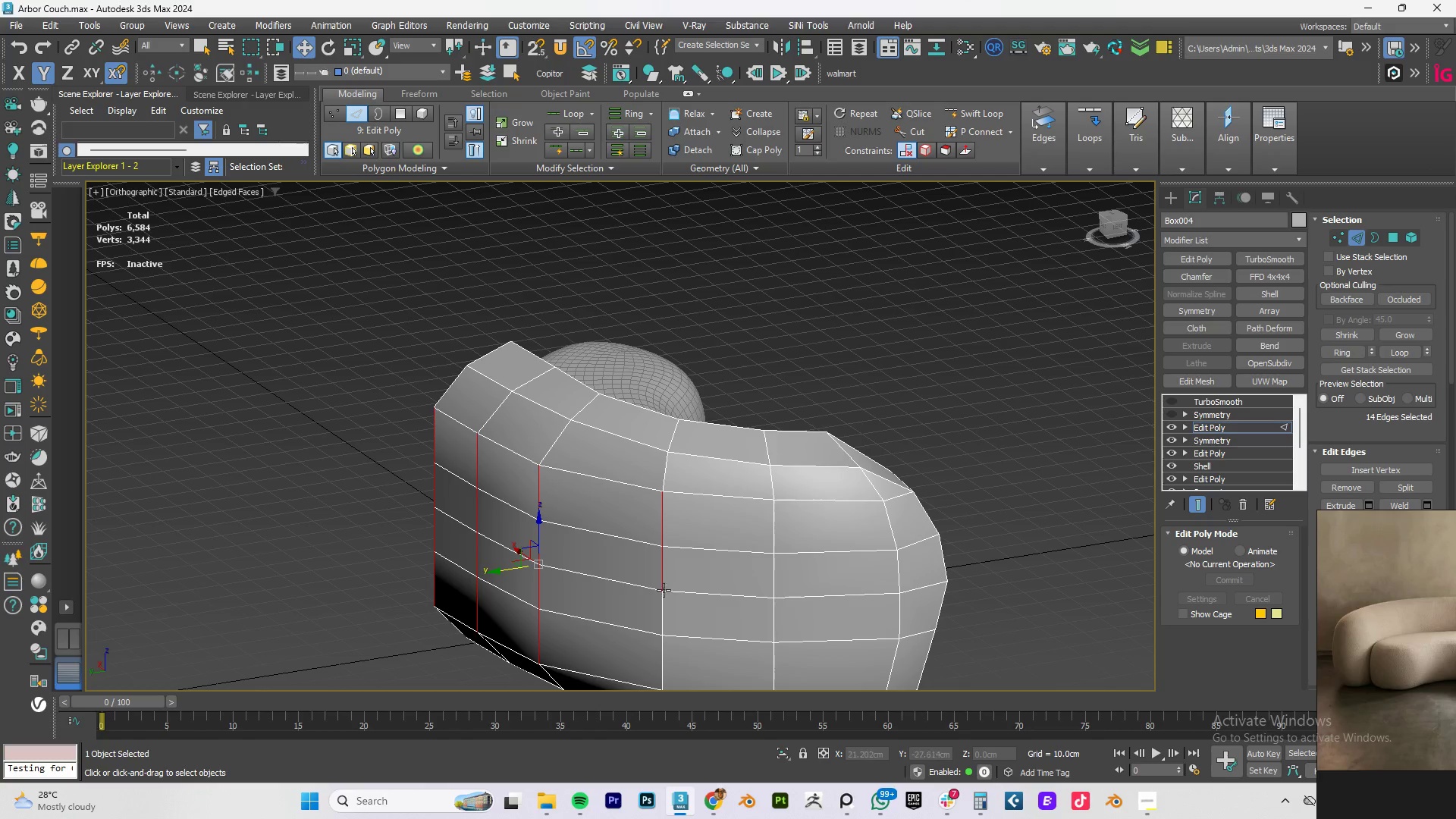 
hold_key(key=ControlLeft, duration=1.12)
left_click([661, 615])
 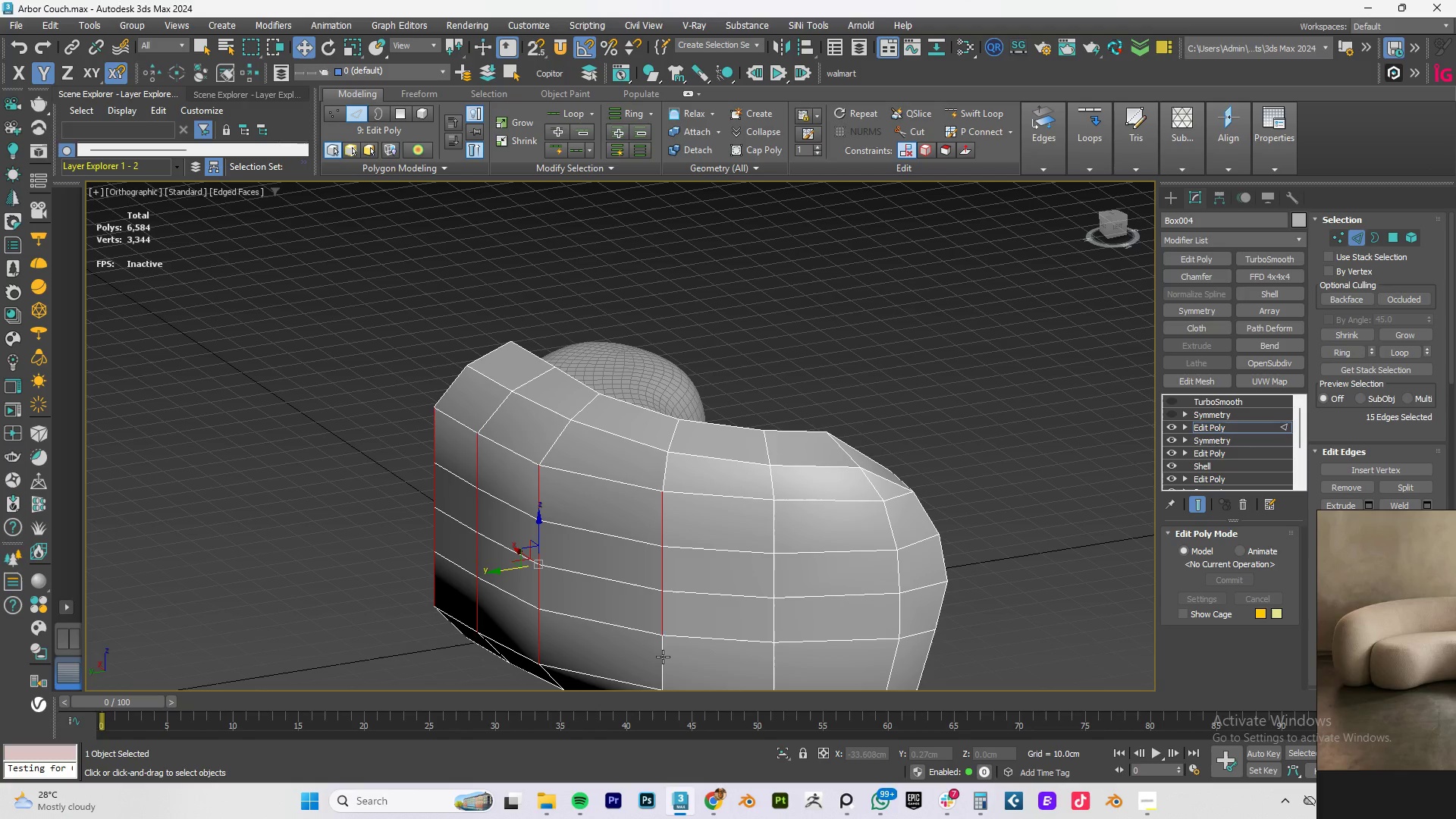 
left_click([663, 657])
 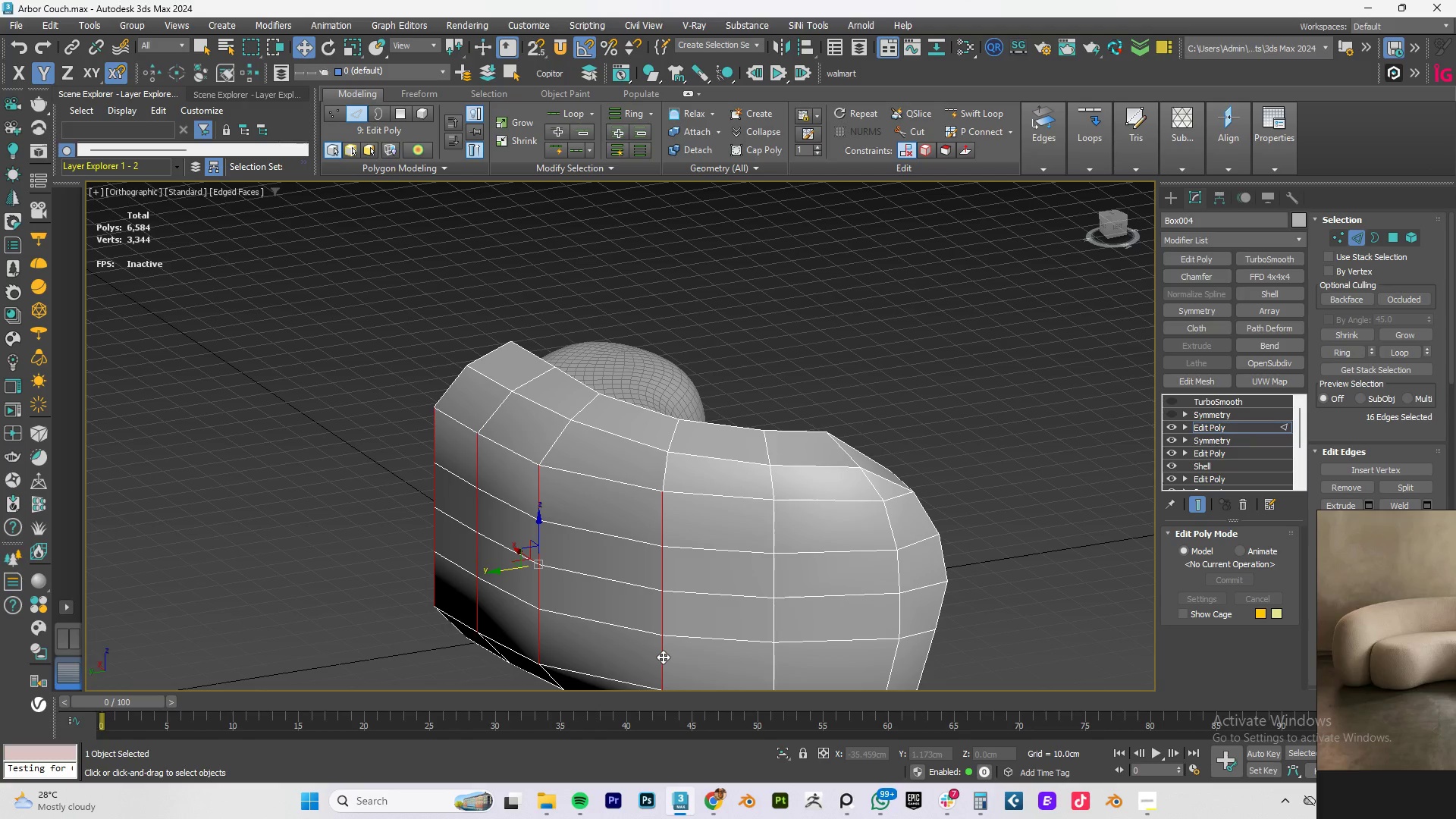 
hold_key(key=AltLeft, duration=1.5)
left_click_drag(start_coordinate=[623, 300], to_coordinate=[411, 780])
 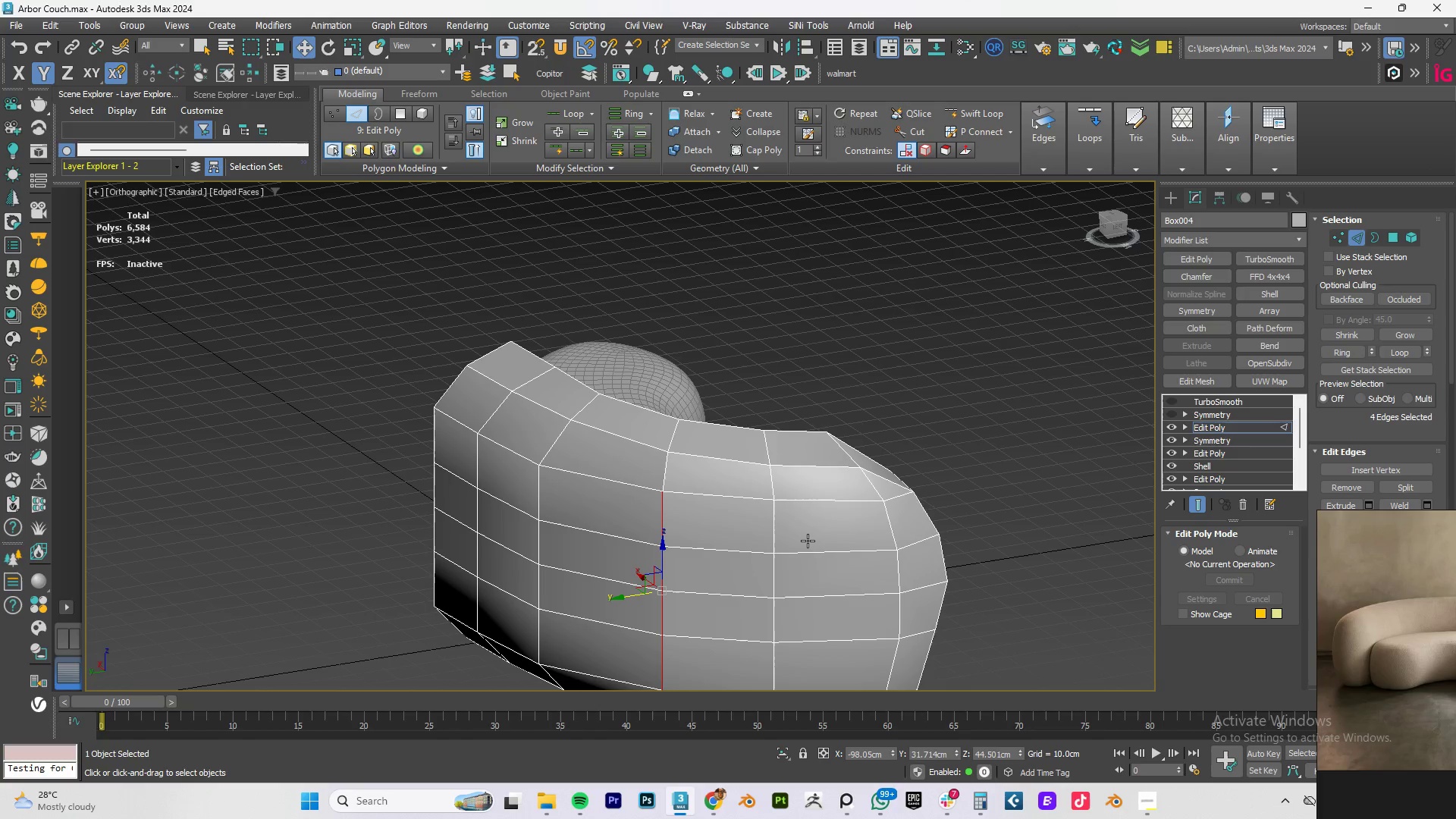 
hold_key(key=AltLeft, duration=0.44)
 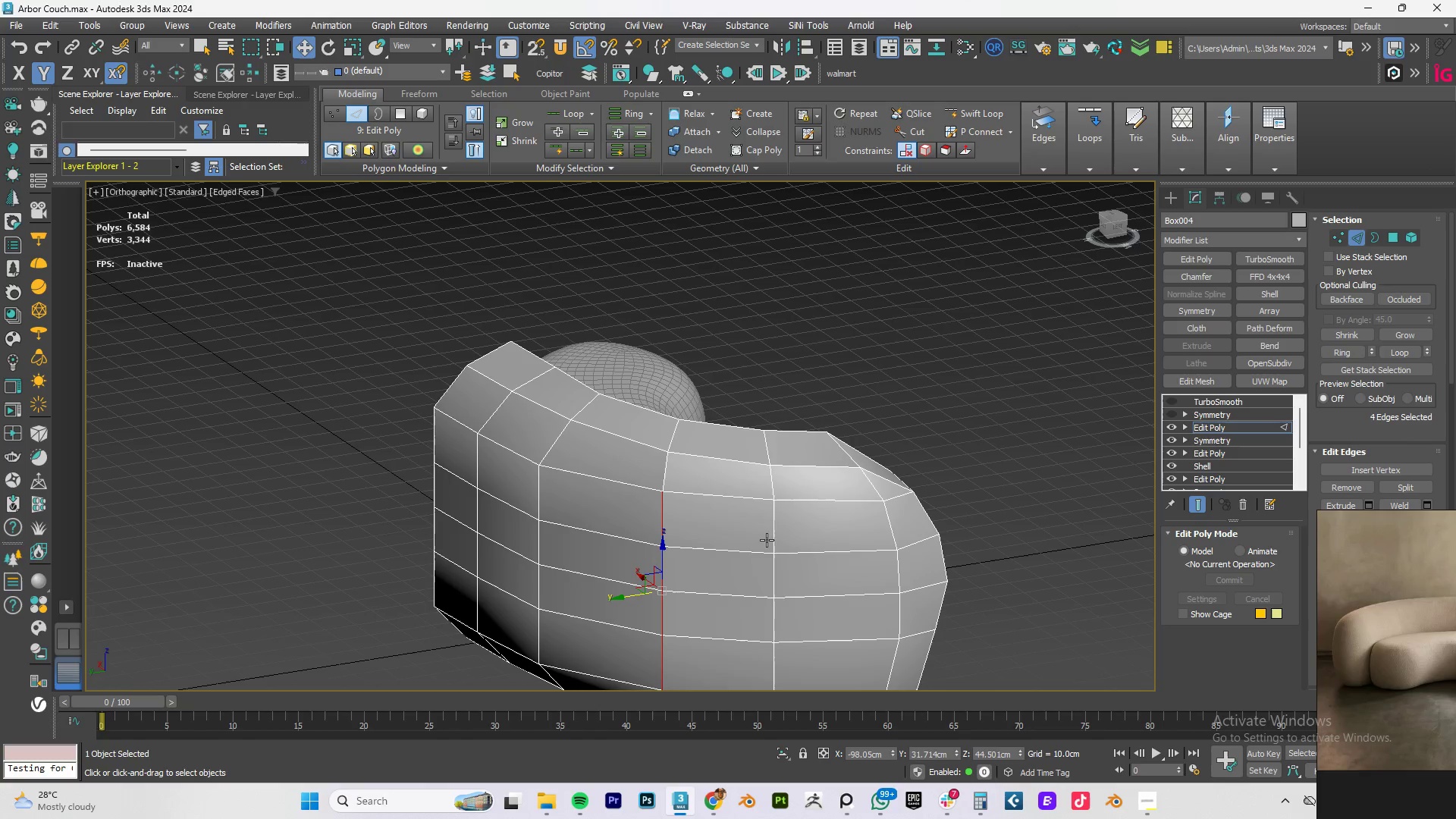 
hold_key(key=AltLeft, duration=0.69)
 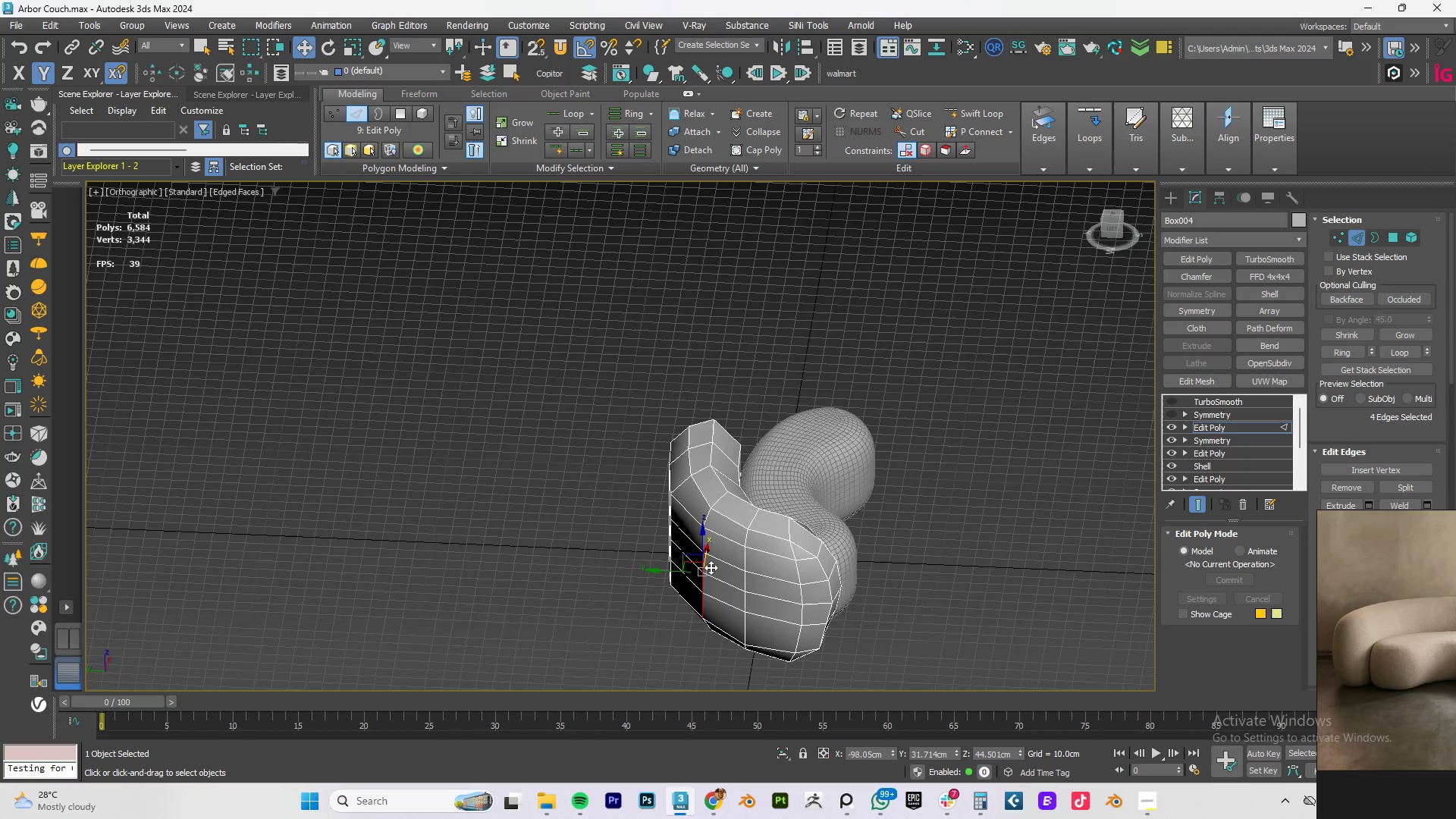 
scroll: coordinate [742, 555], scroll_direction: down, amount: 2.0
 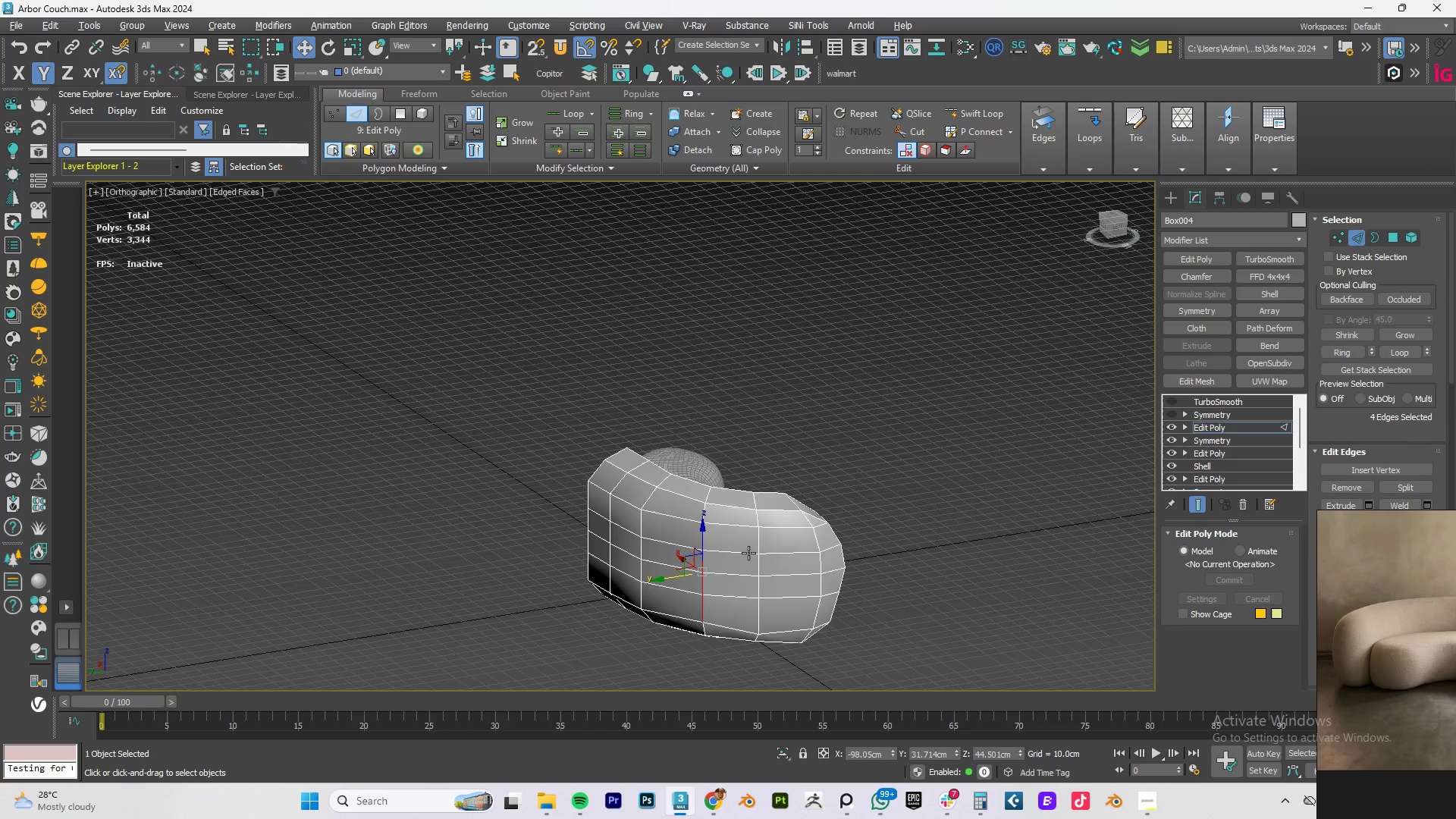 
hold_key(key=AltLeft, duration=0.86)
 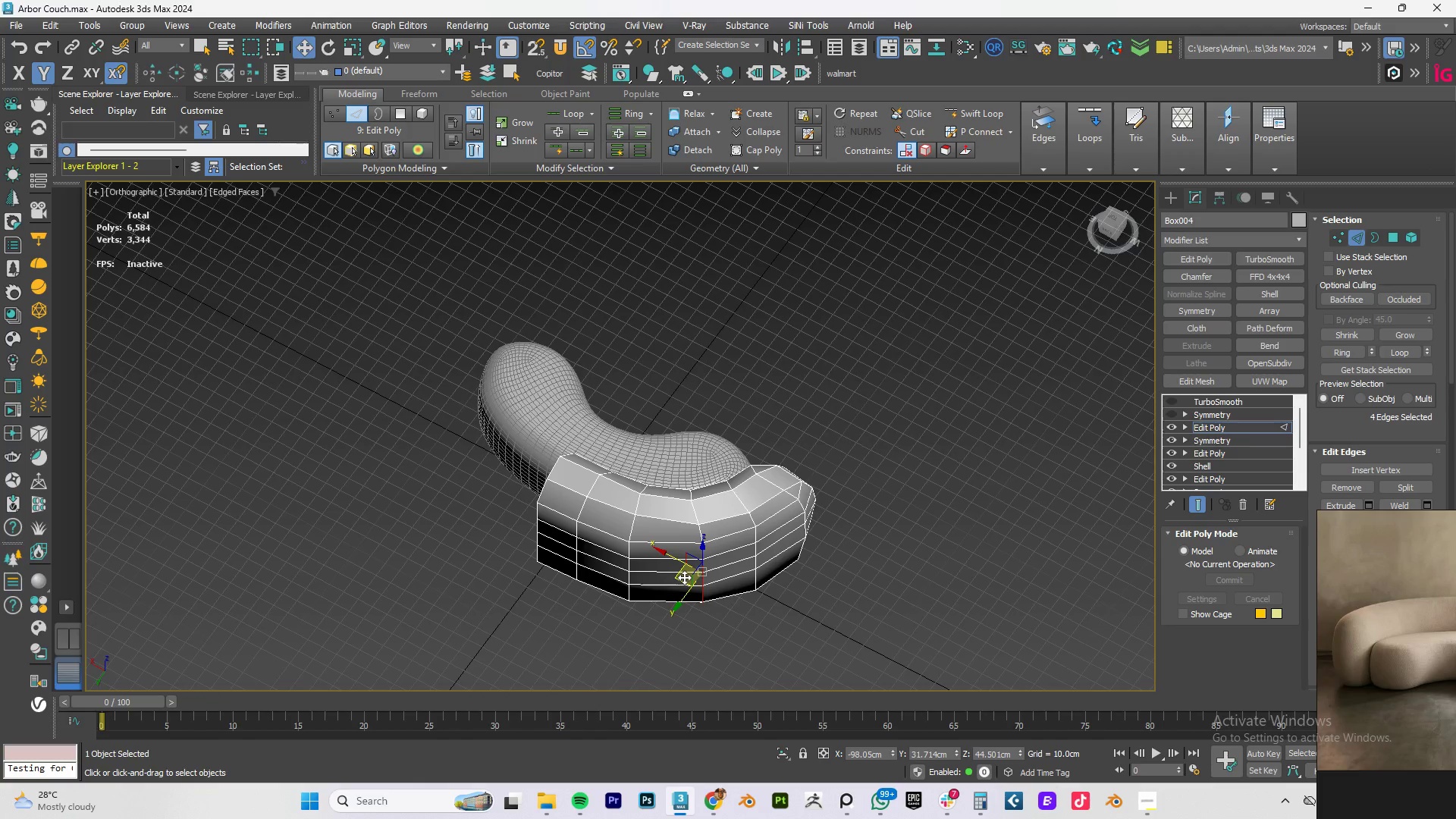 
left_click_drag(start_coordinate=[684, 577], to_coordinate=[685, 582])
 